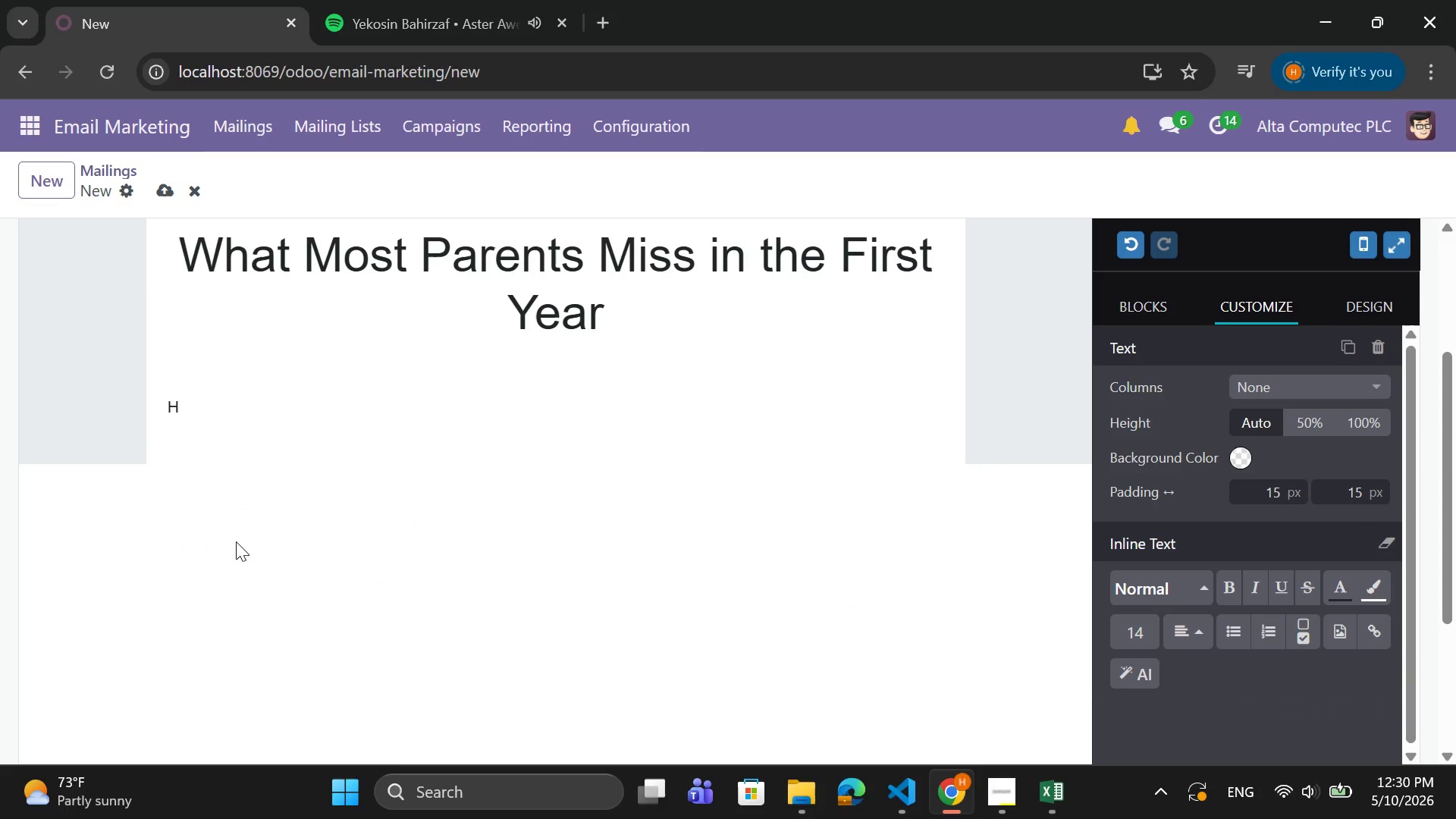 
key(I)
 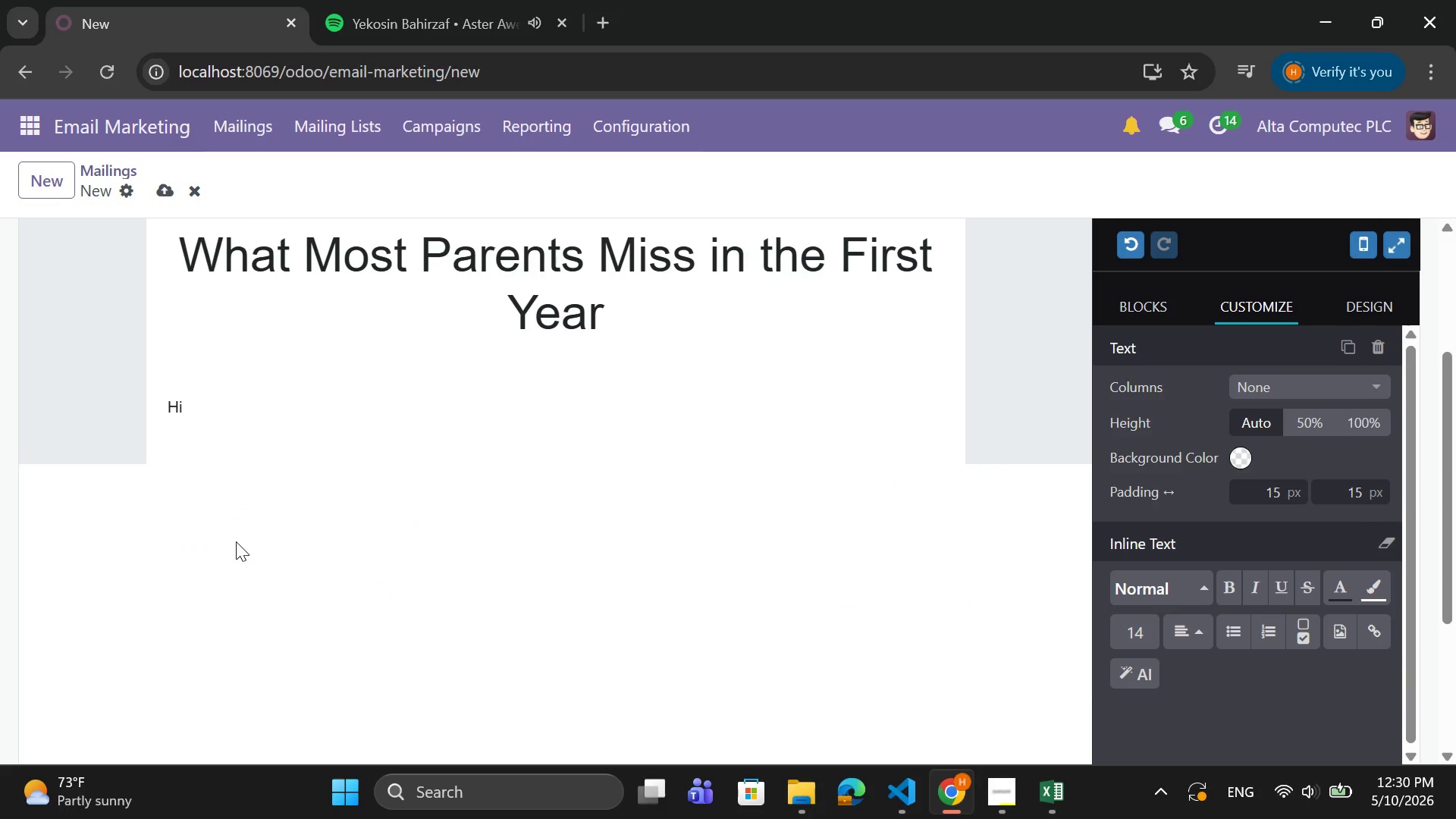 
key(Space)
 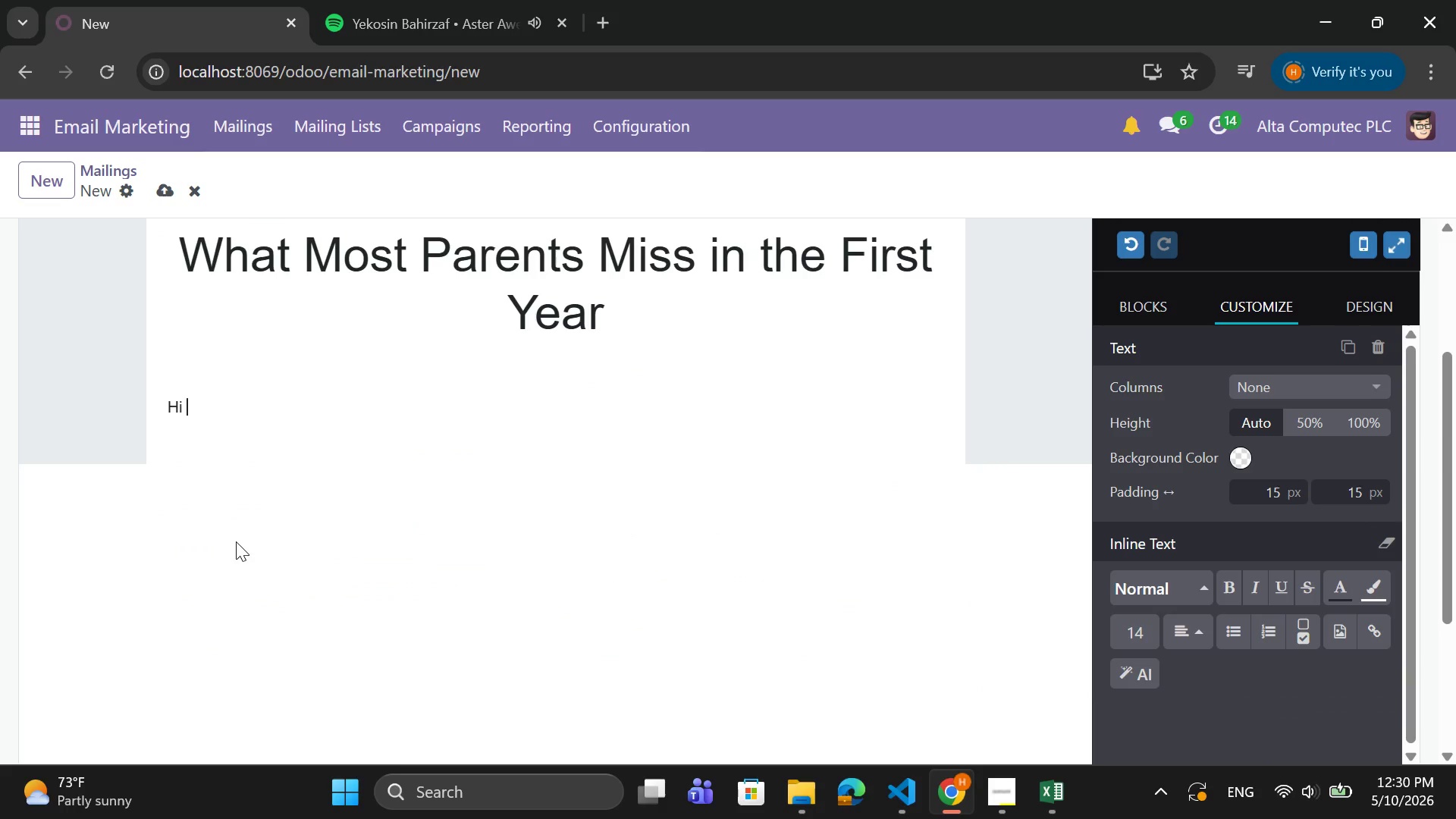 
key(Shift+4)
 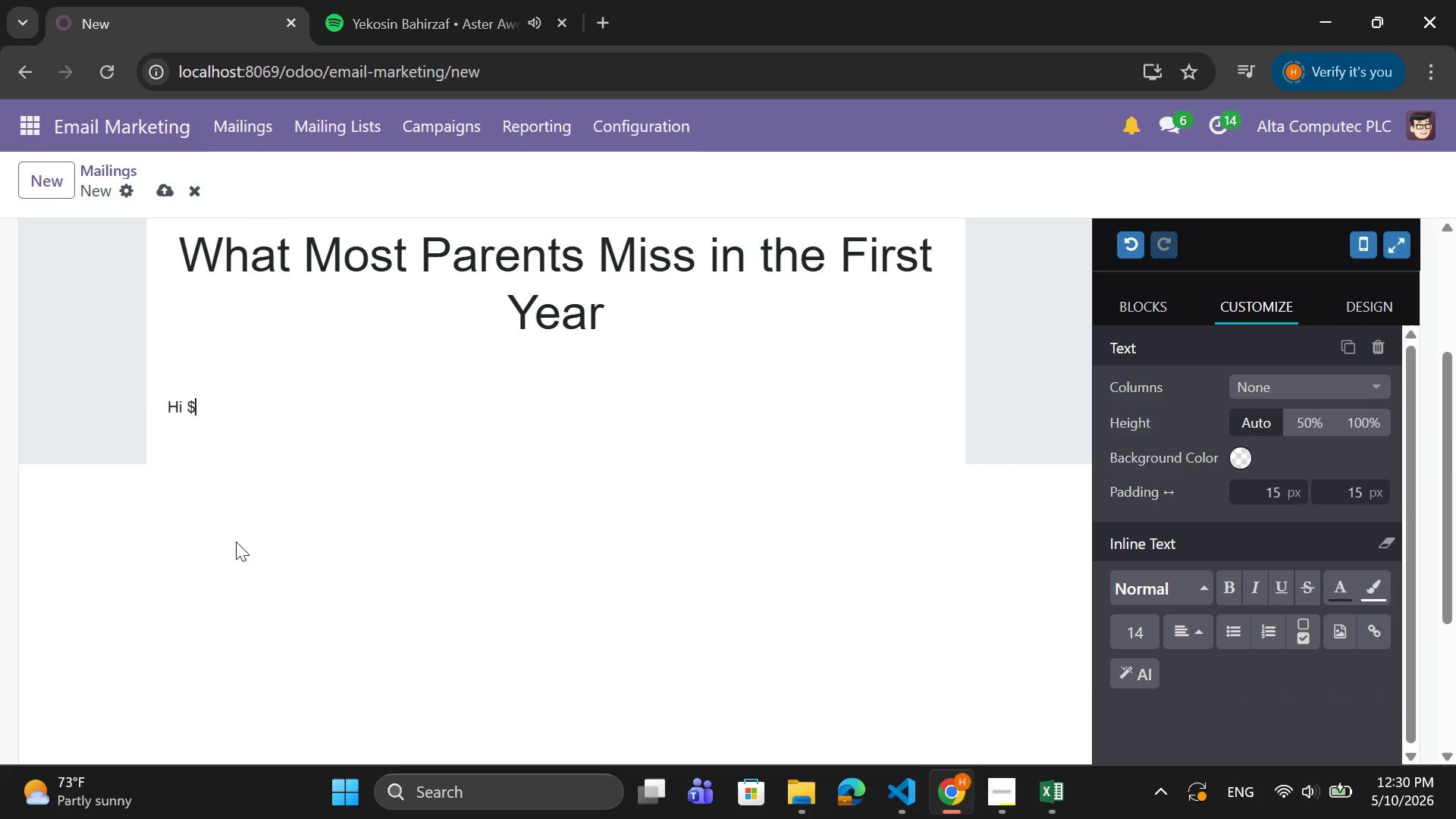 
key(Shift+ShiftLeft)
 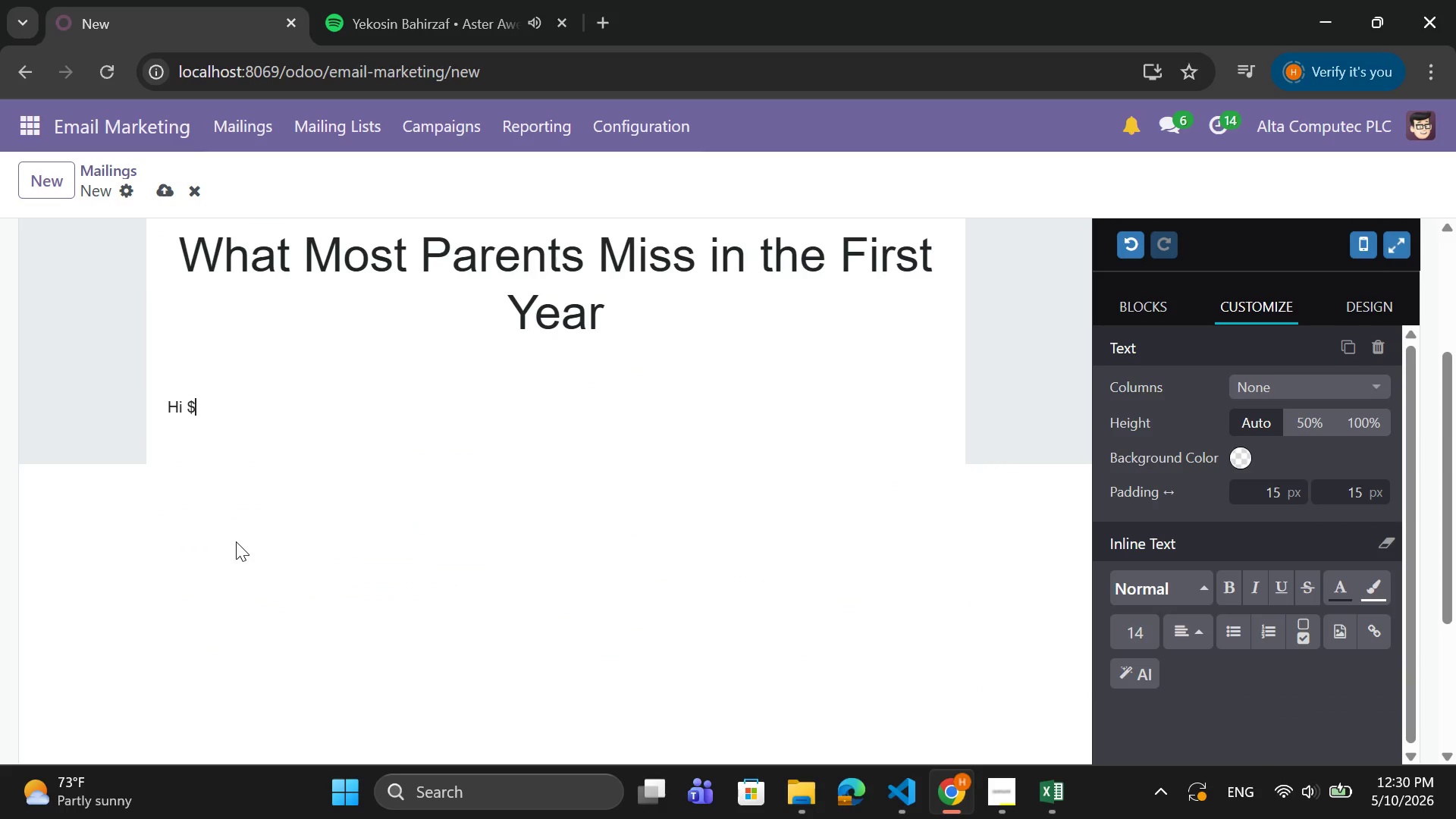 
key(Shift+BracketLeft)
 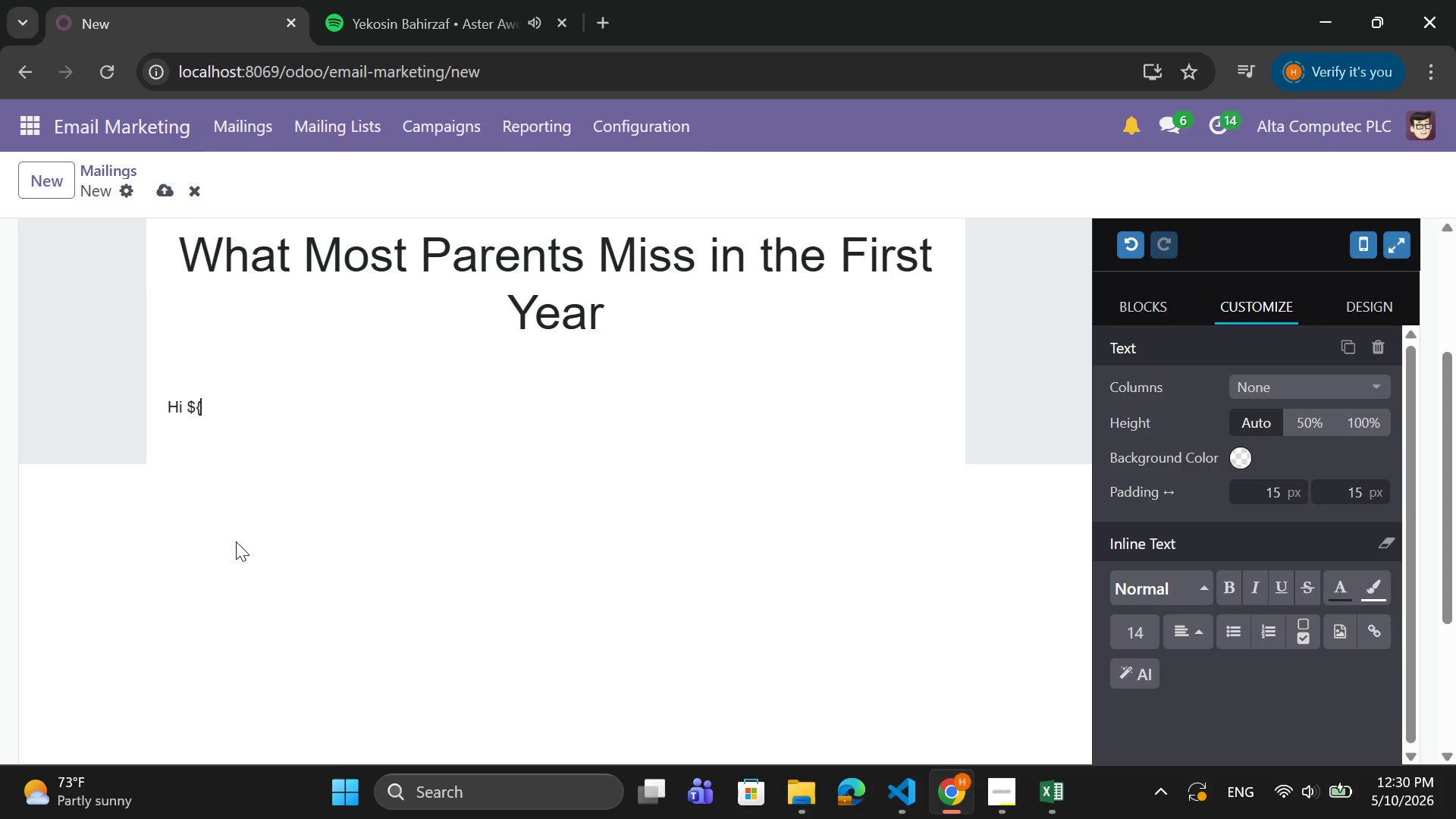 
key(Shift+BracketRight)
 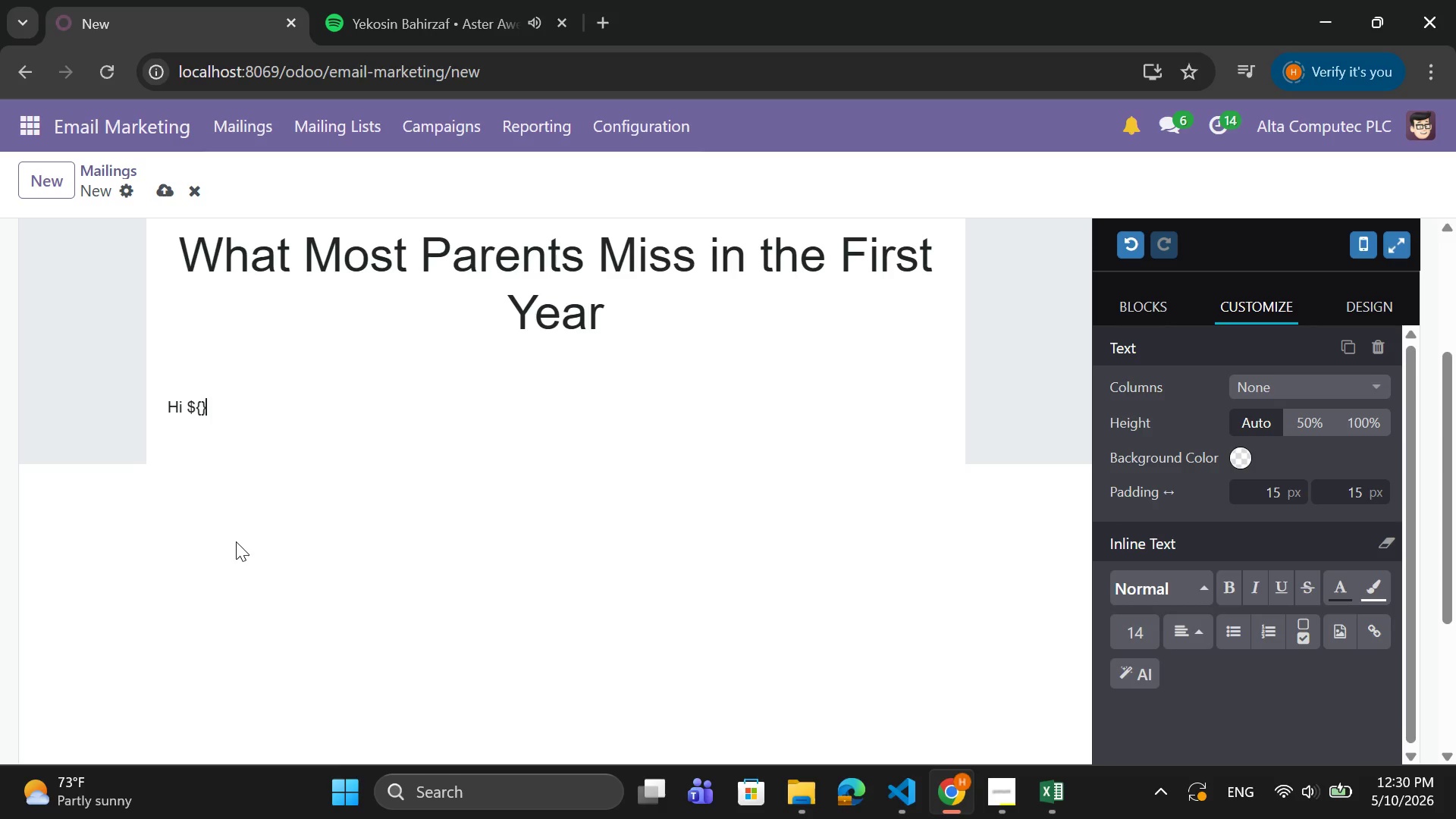 
key(ArrowLeft)
 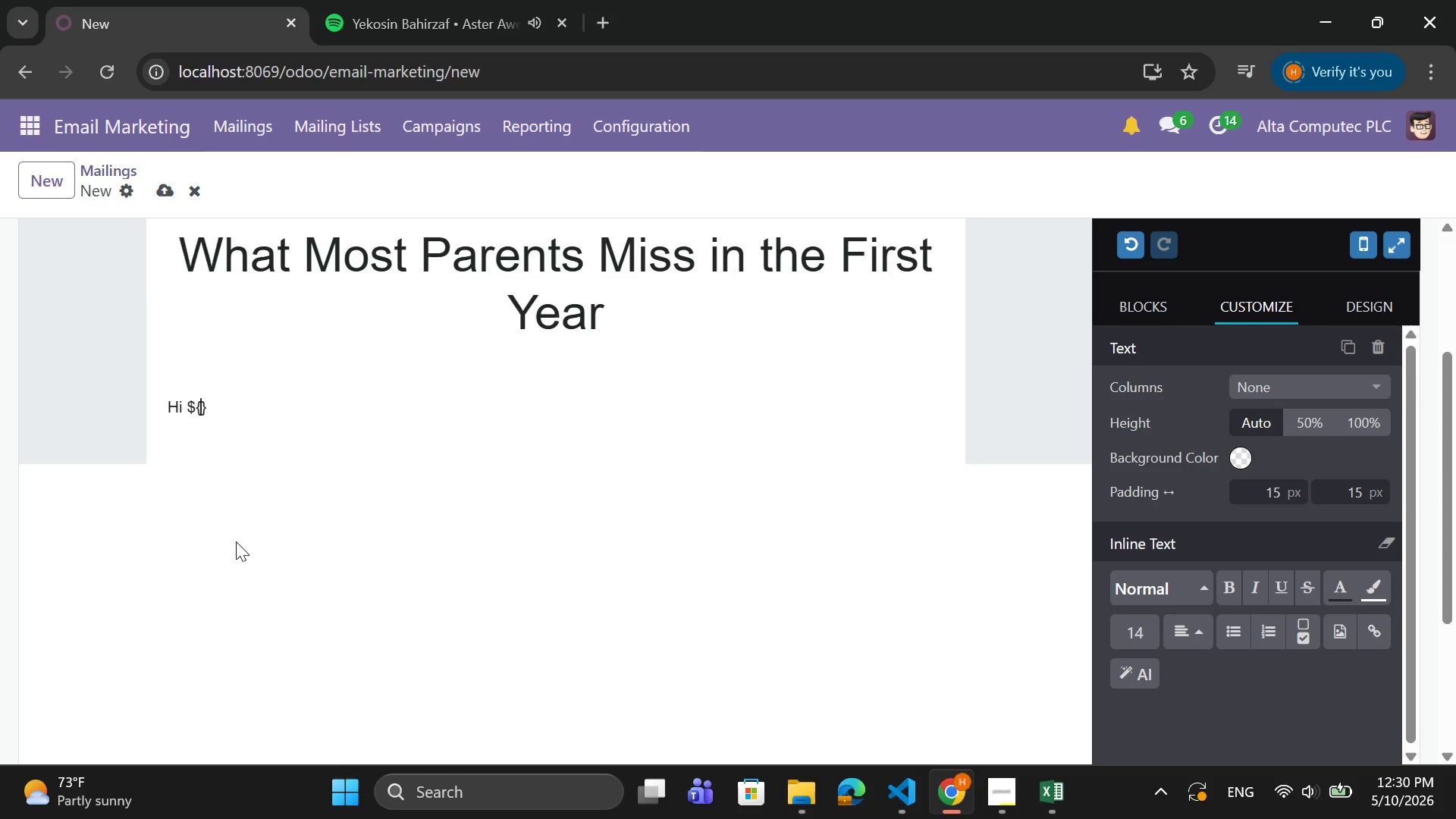 
type(object.name)
 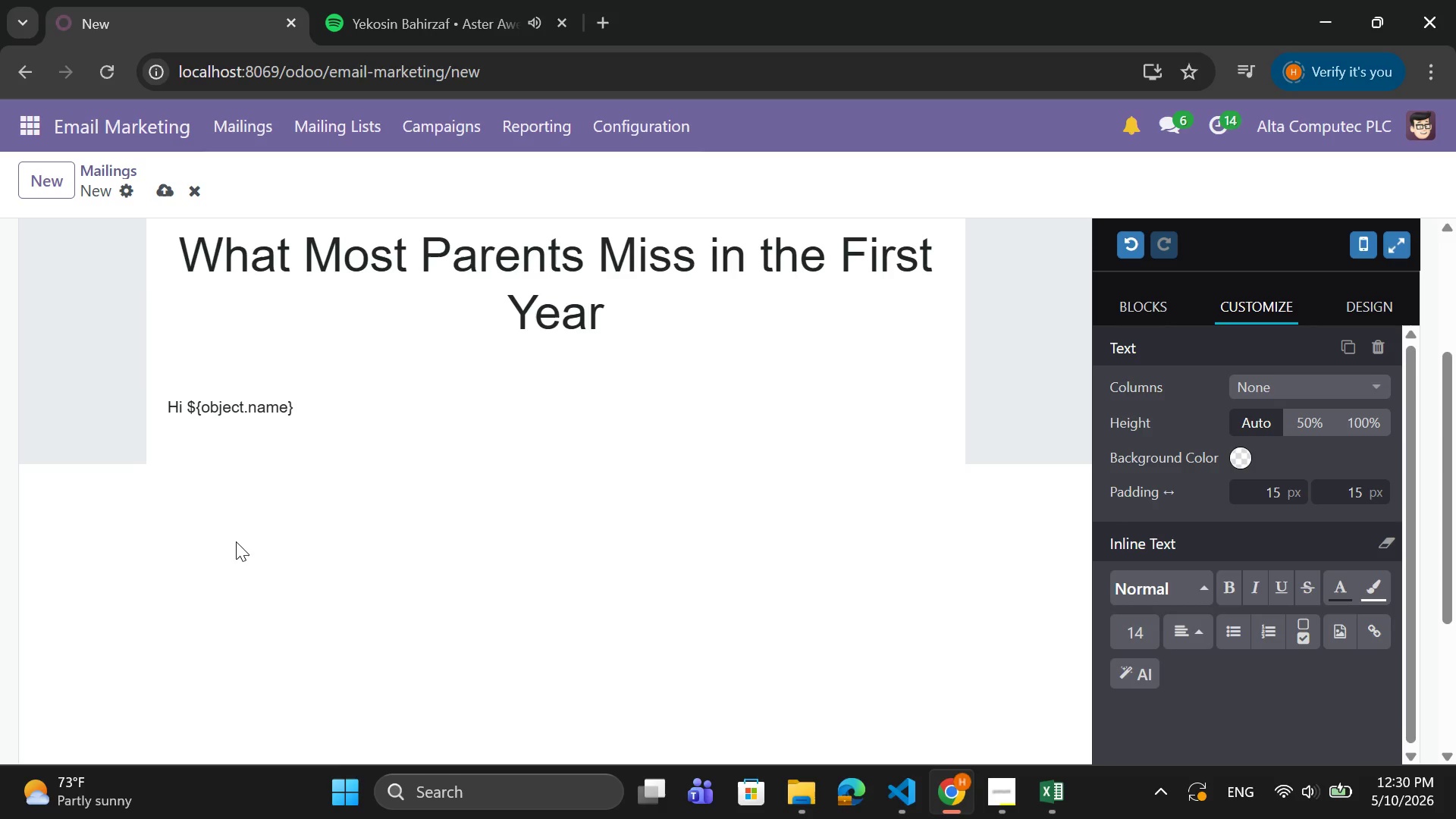 
key(ArrowRight)
 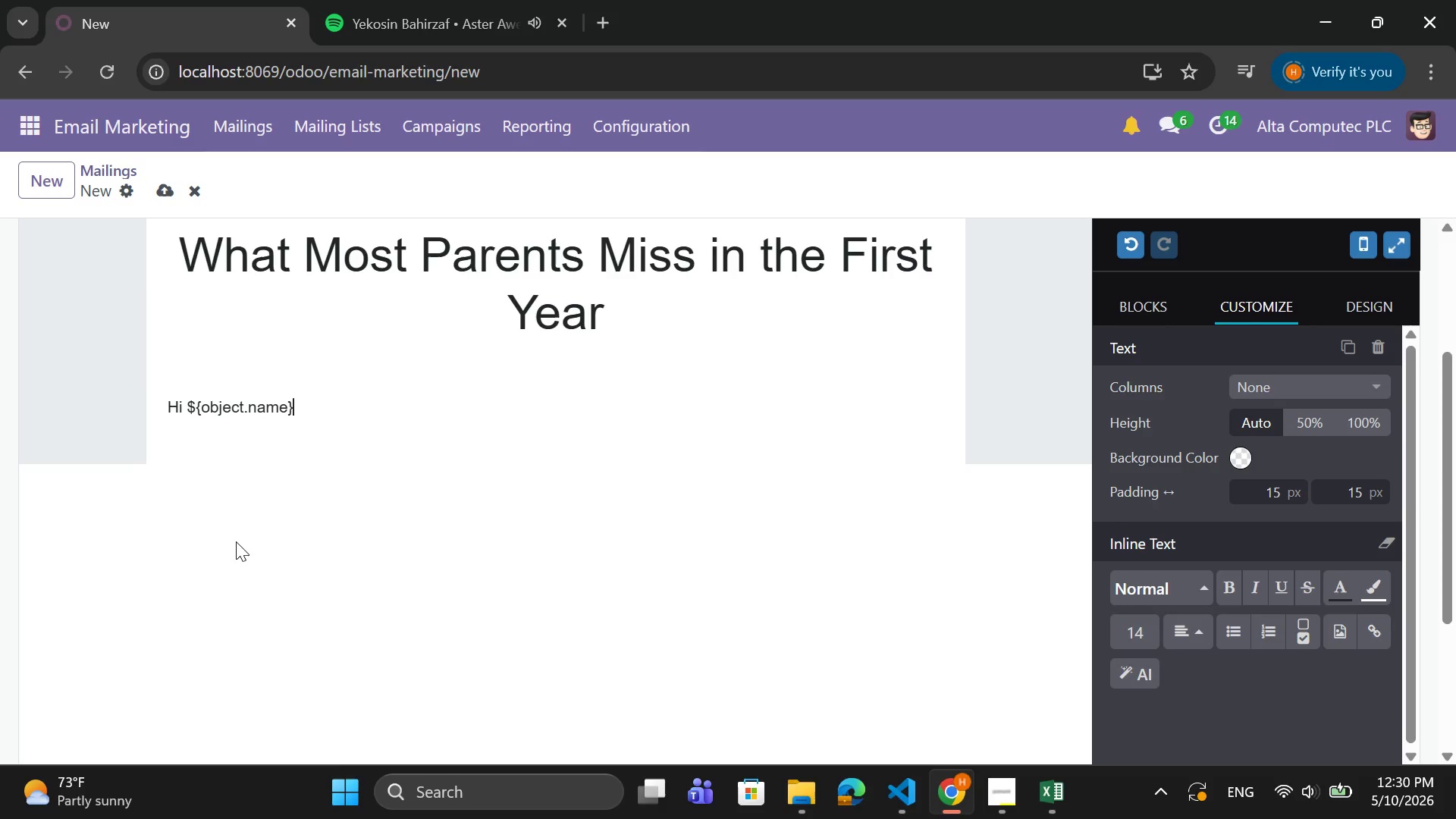 
key(Comma)
 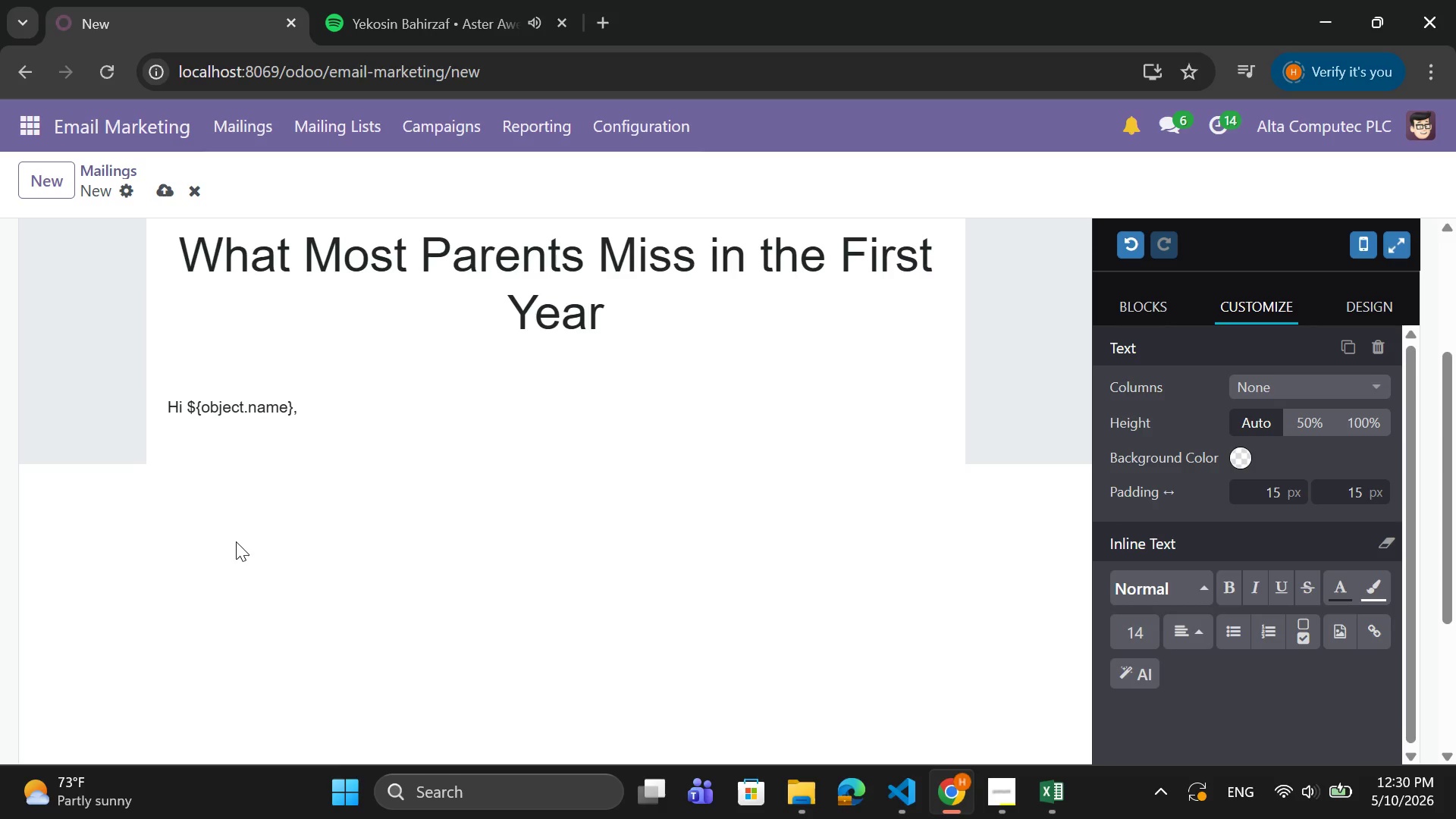 
key(Enter)
 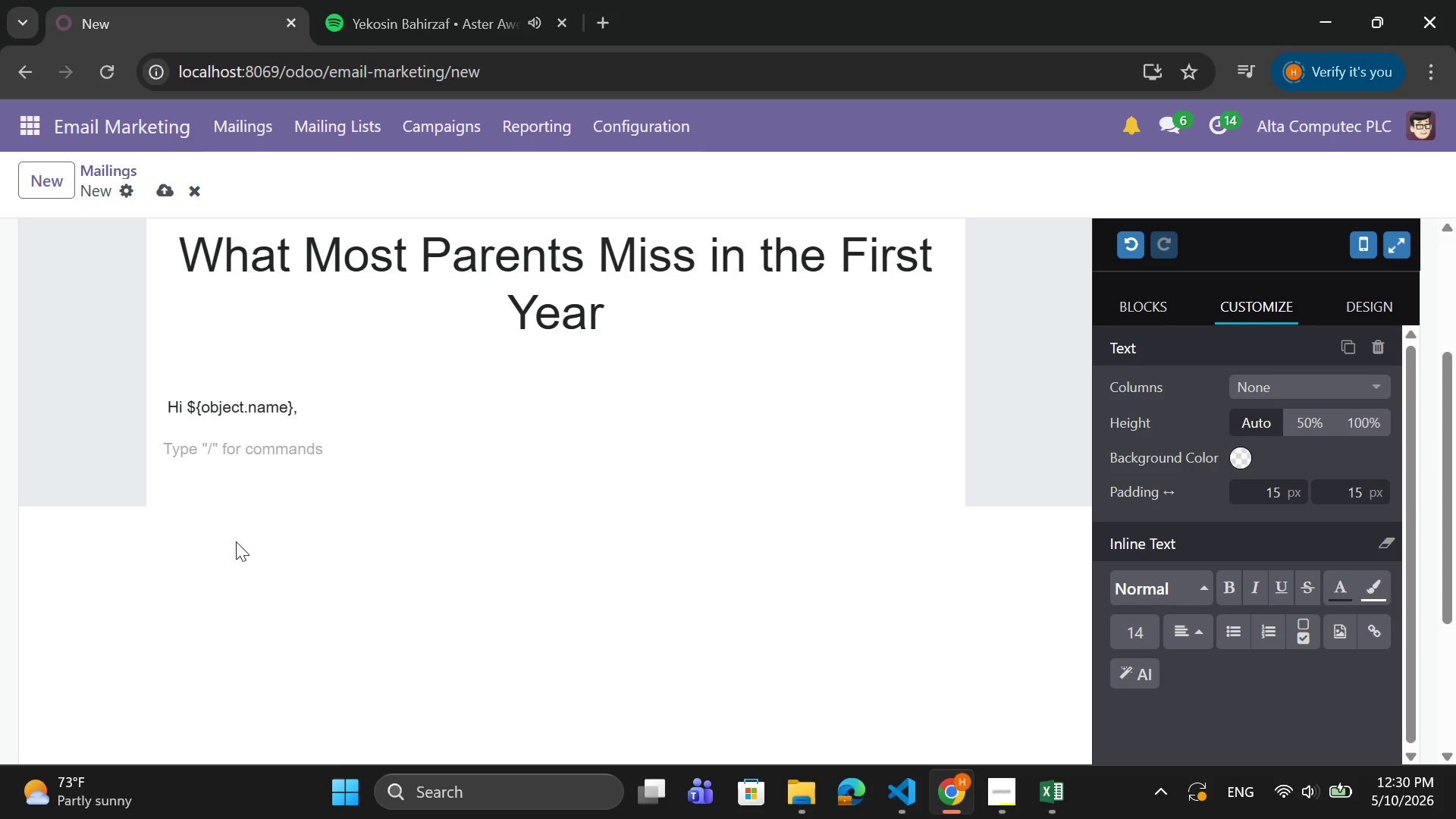 
type(IN OUR)
key(Backspace)
key(Backspace)
key(Backspace)
key(Backspace)
key(Backspace)
type(n Ou)
key(Backspace)
key(Backspace)
type(our clinical )
key(Backspace)
key(Backspace)
key(Backspace)
type(, we often meet care)
key(Backspace)
type(ing, attentive parents who are doing everything they can - yet still fek)
key(Backspace)
type(el unsue)
key(Backspace)
type(re.)
 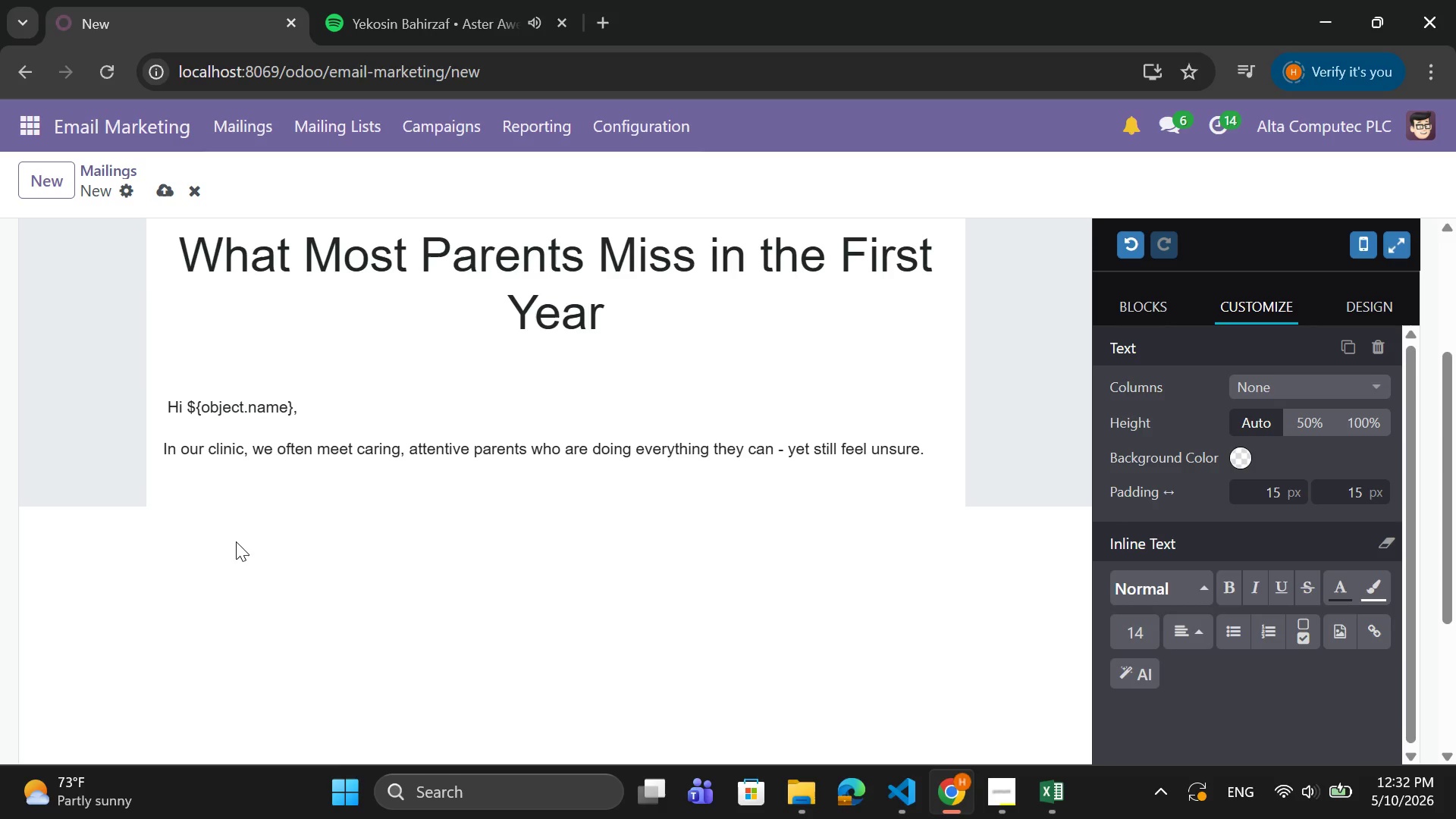 
key(Enter)
 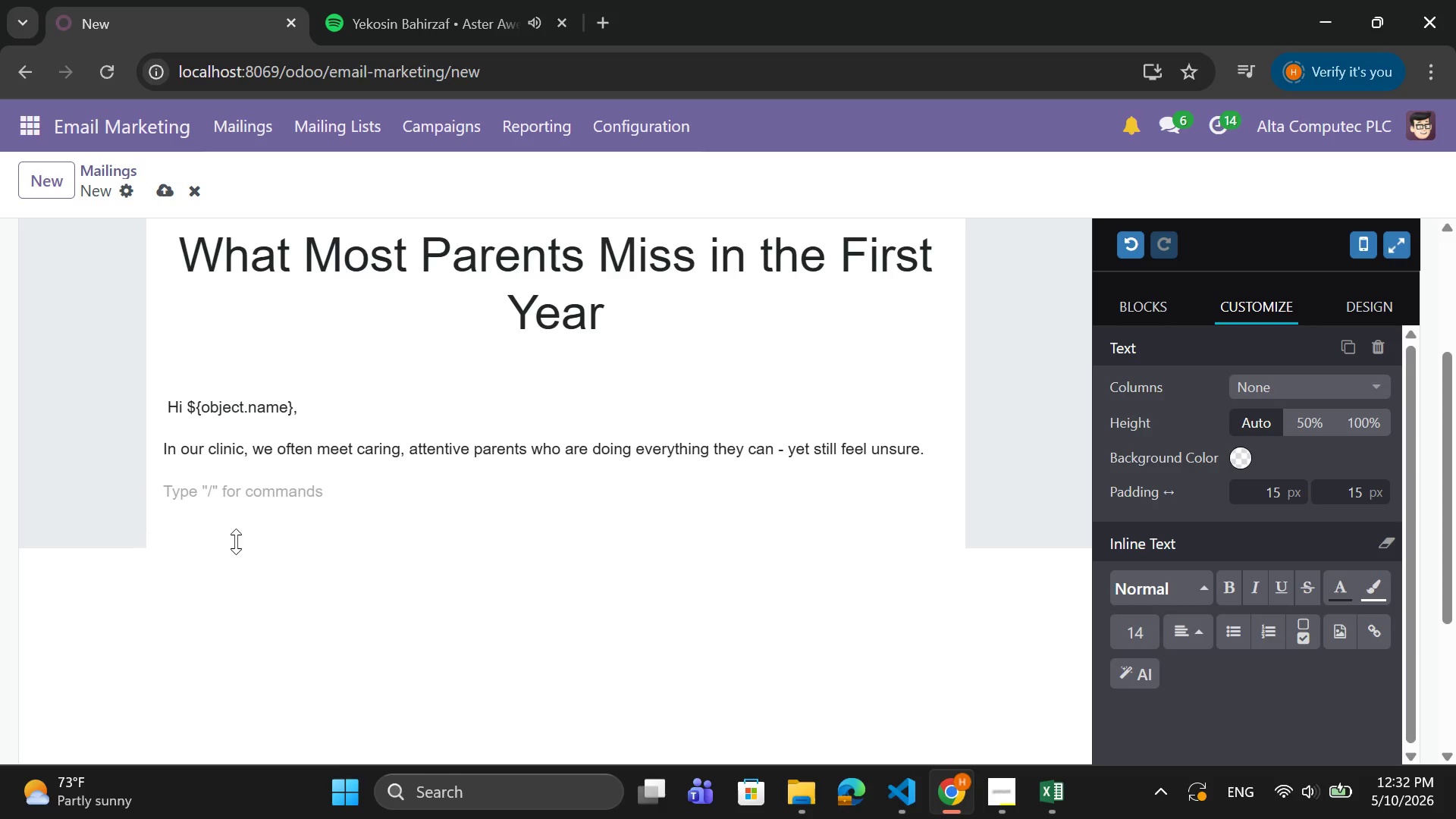 
type(One oft)
key(Backspace)
key(Backspace)
type(t)
key(Backspace)
type(f the most)
 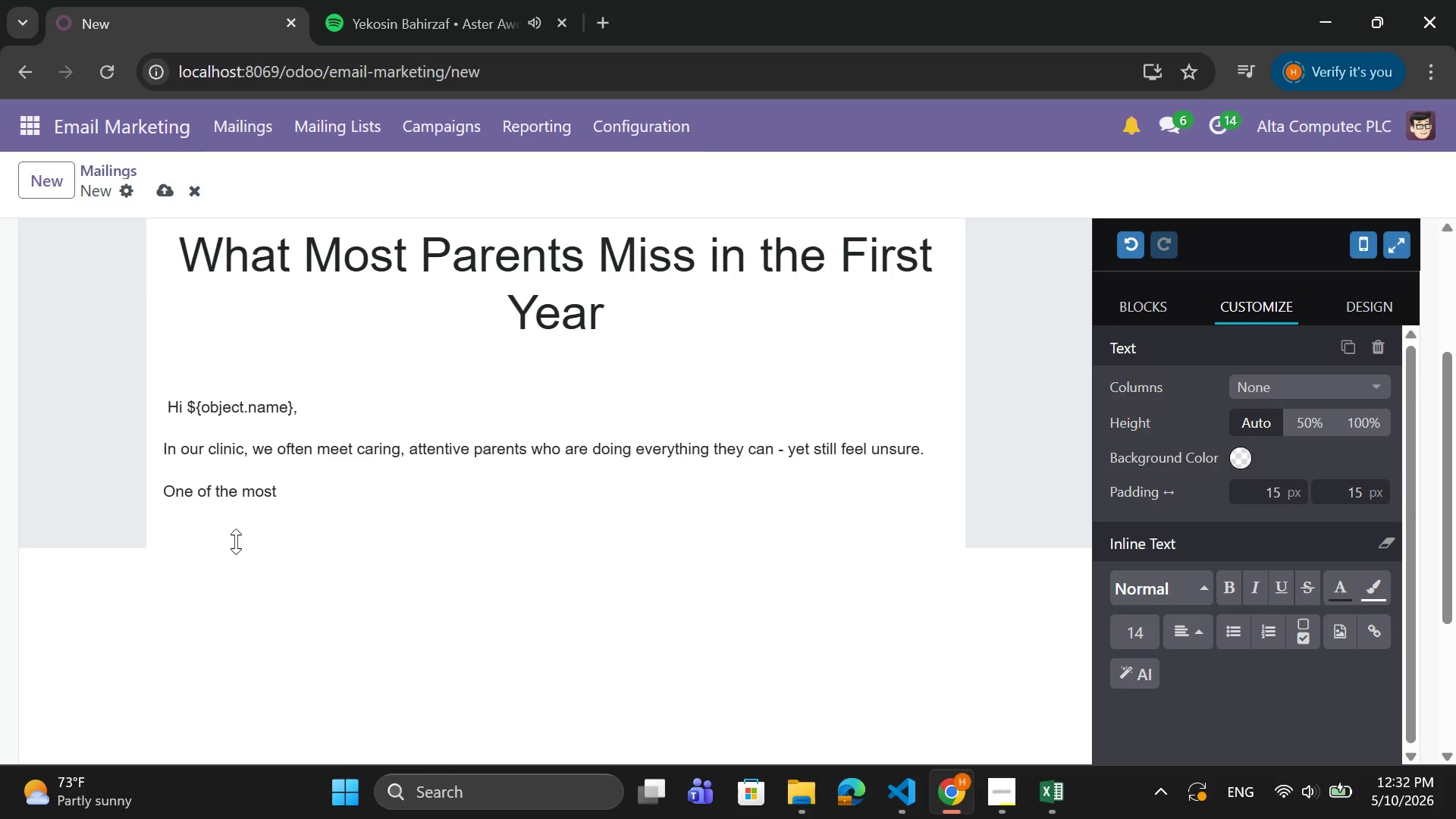 
type( common misconceptions we see is this )
key(Backspace)
type(: many families believe pediatric care is only necessary when something is wrong.)
 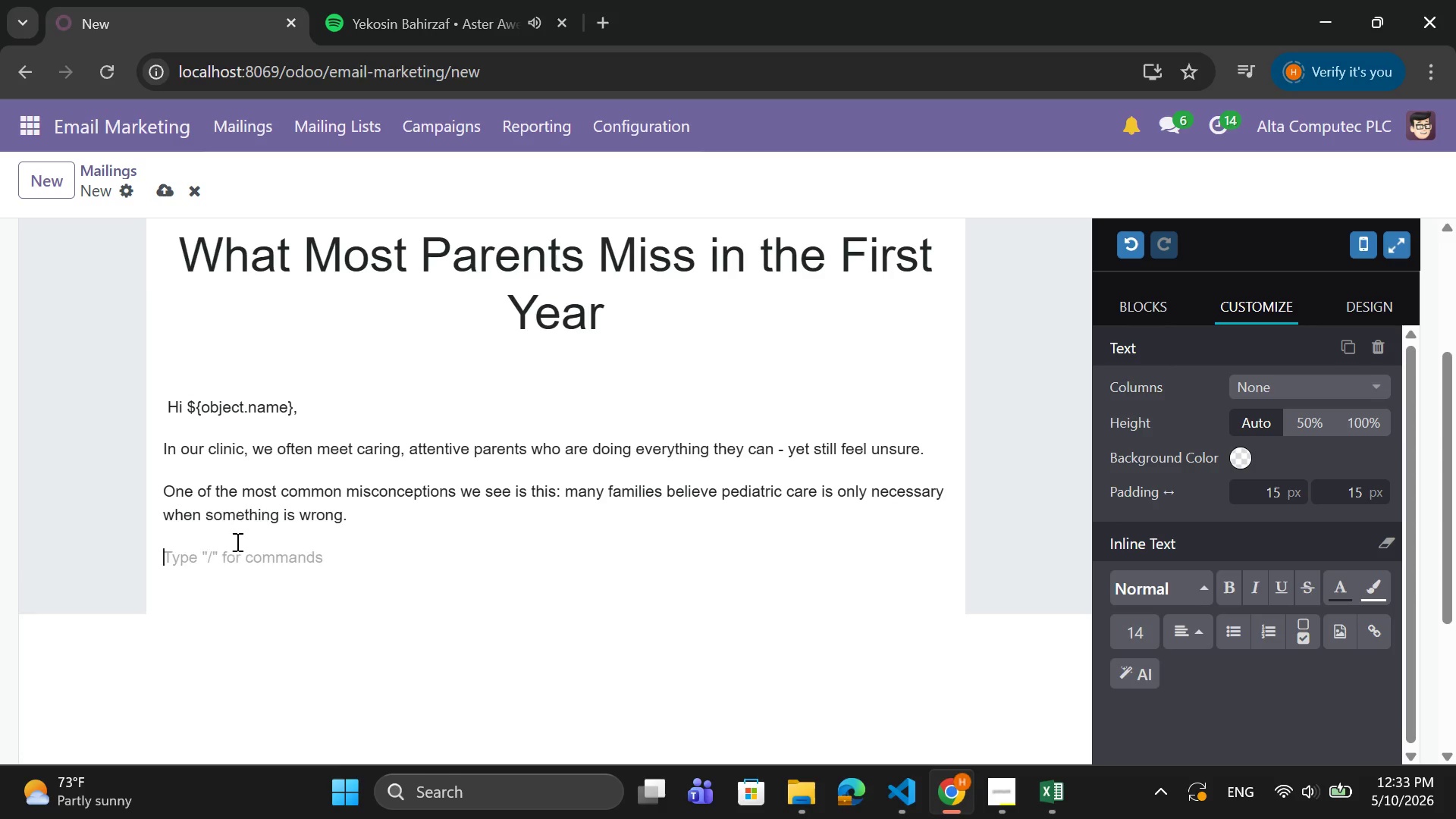 
key(Enter)
 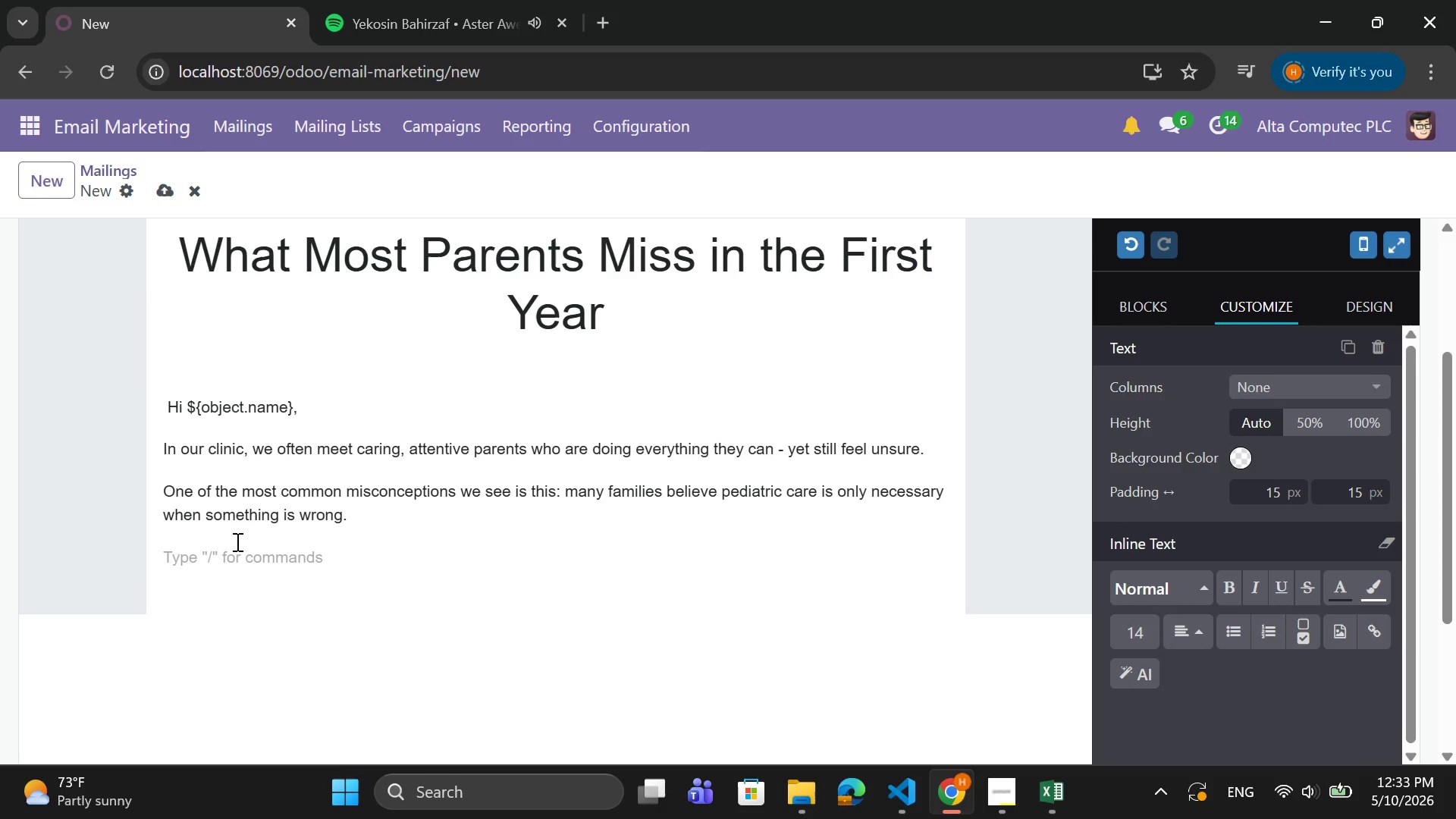 
type(In reality )
key(Backspace)
type(, the first year of life is when preventive cae)
key(Backspace)
type(re matters most.)
 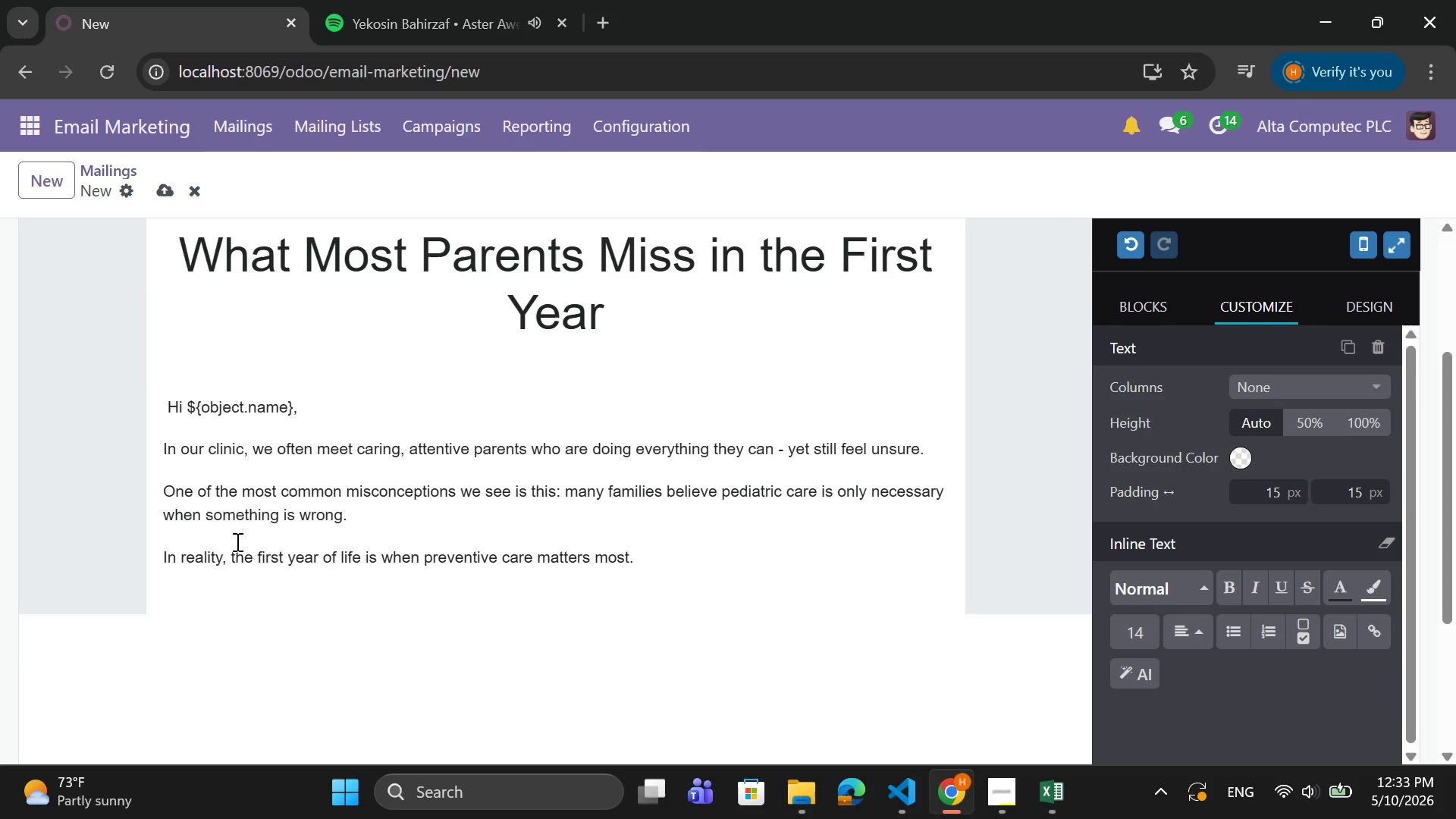 
key(Enter)
 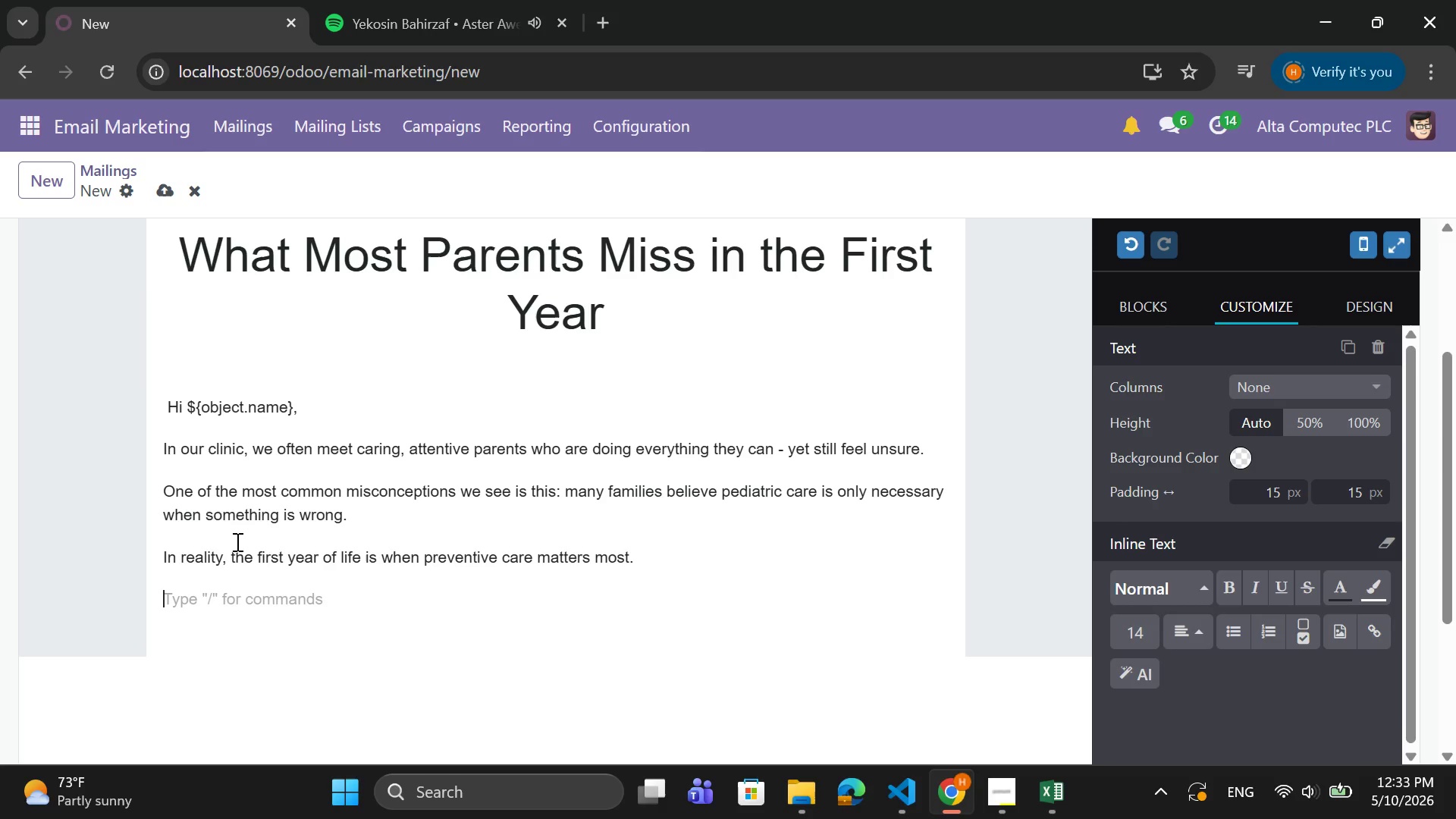 
type(During this stage ($)
 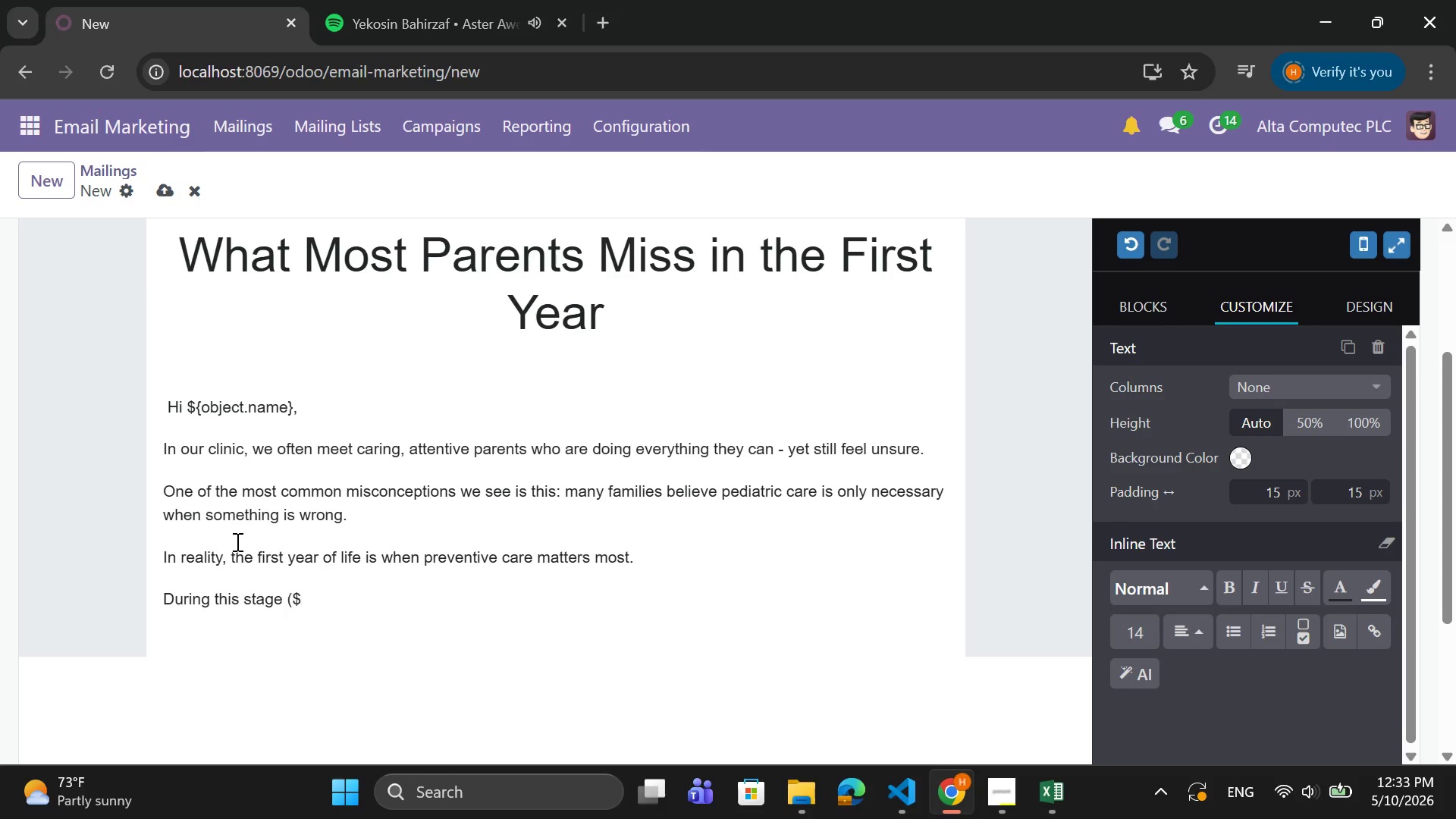 
type(()
key(Backspace)
type({object.categr)
key(Backspace)
type(ory_is)
key(Backspace)
type(d.name}), your cj)
key(Backspace)
type(hild's brain, immune system, and physicl)
key(Backspace)
type(al growth are developing at an exr)
key(Backspace)
type(traordinary rate. Small, proactive adjustments can have lifelong impacts.)
 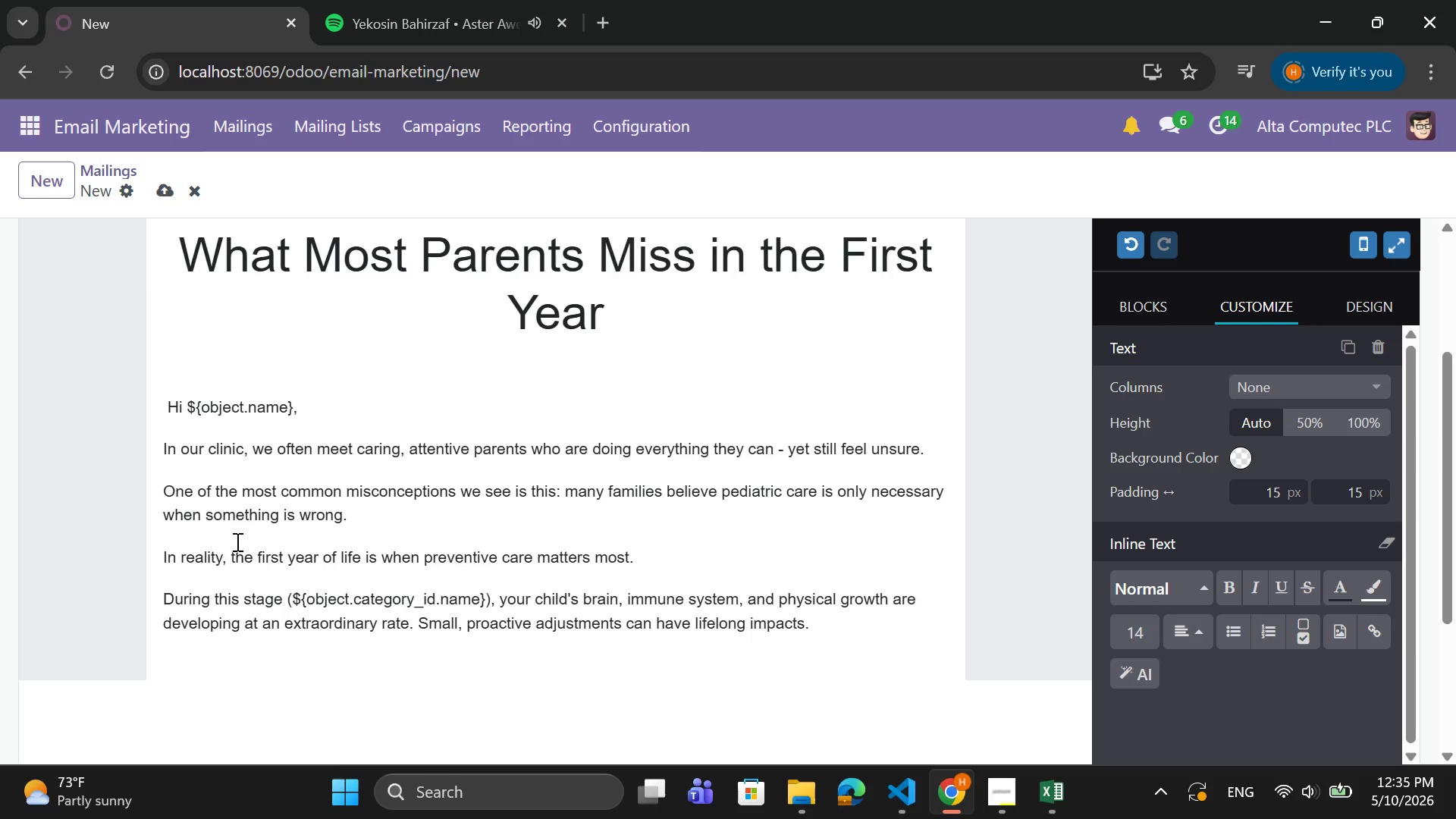 
key(Enter)
 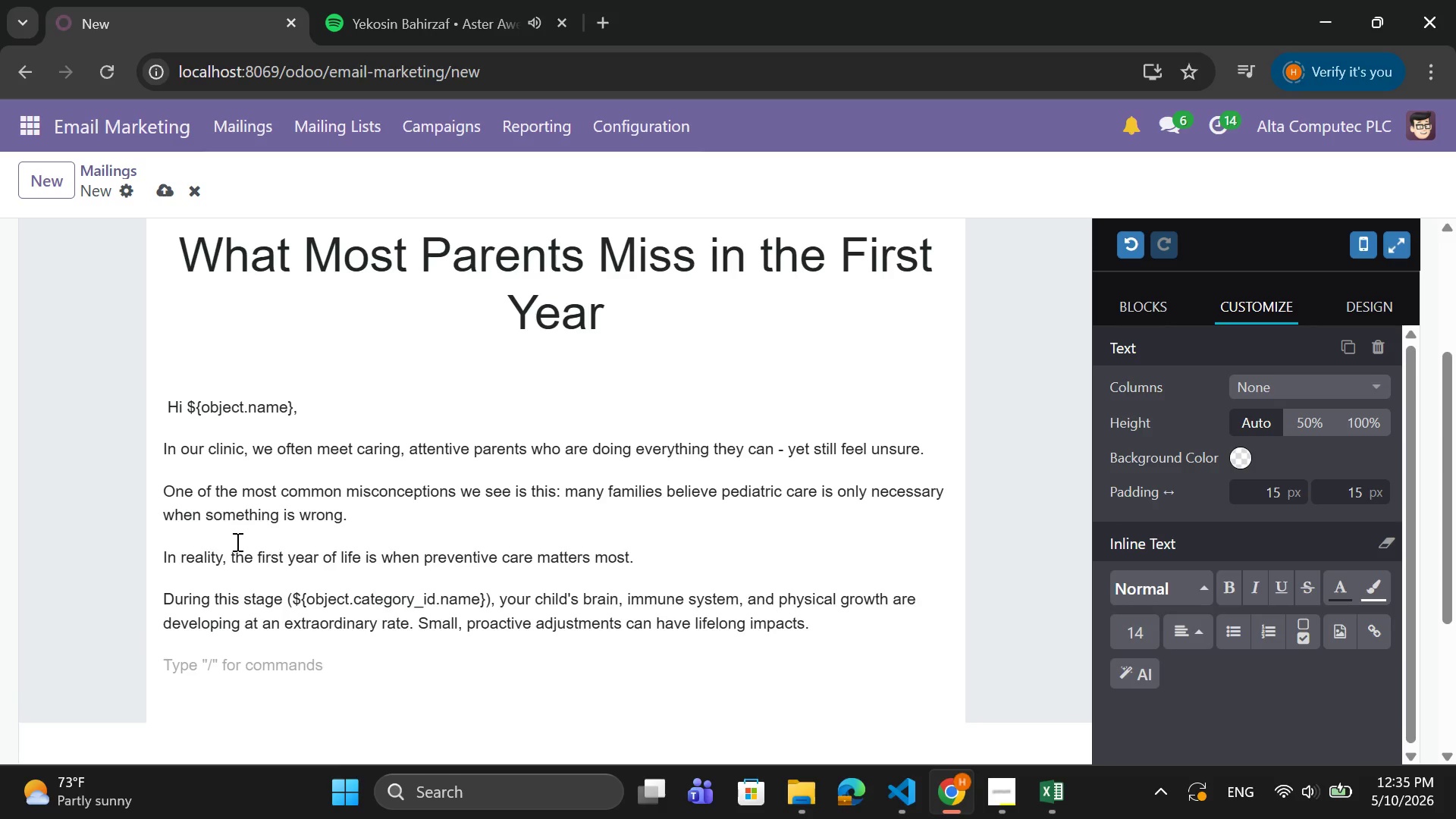 
type(Here are three critical areas we focus on:)
 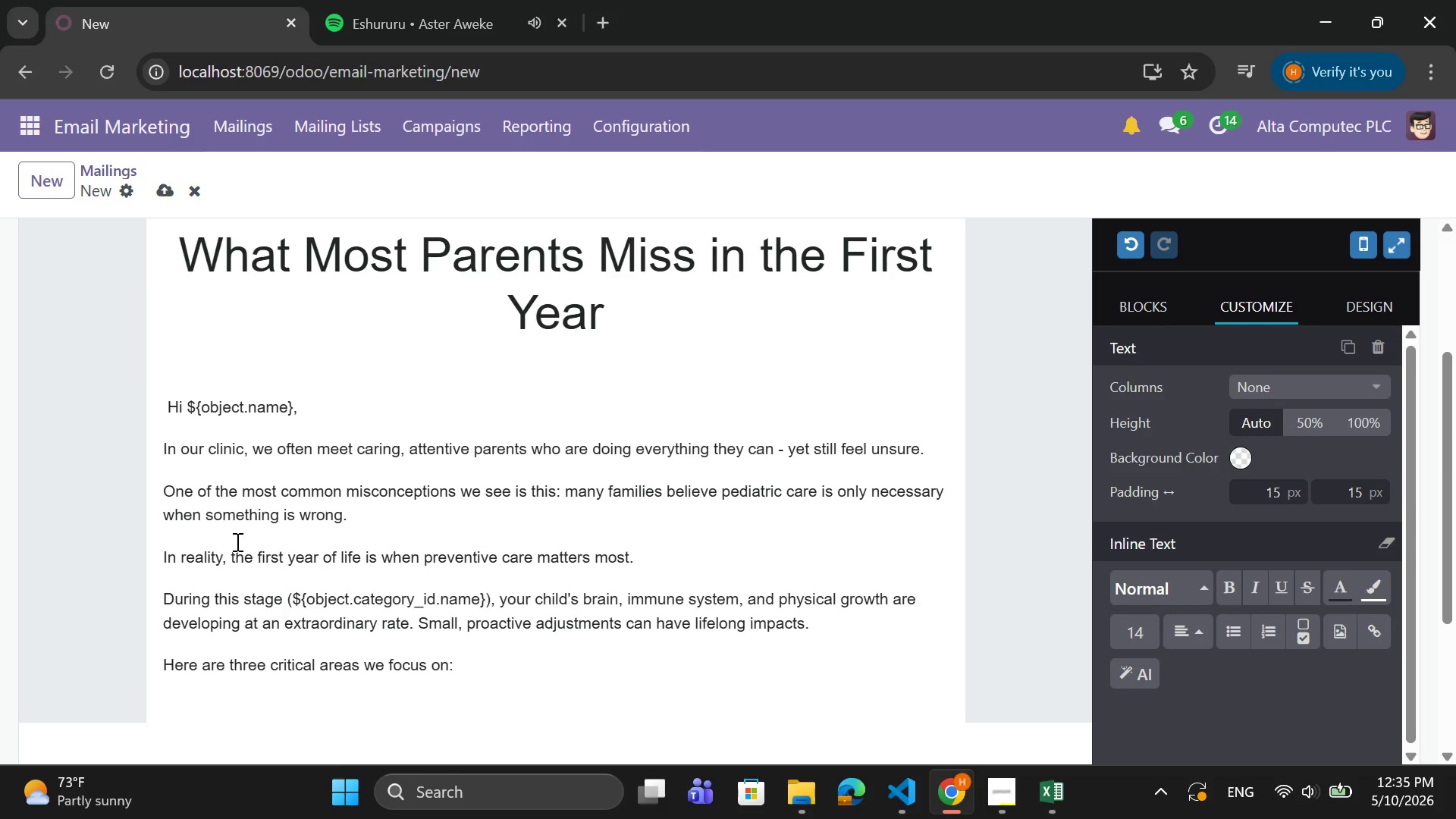 
key(Enter)
 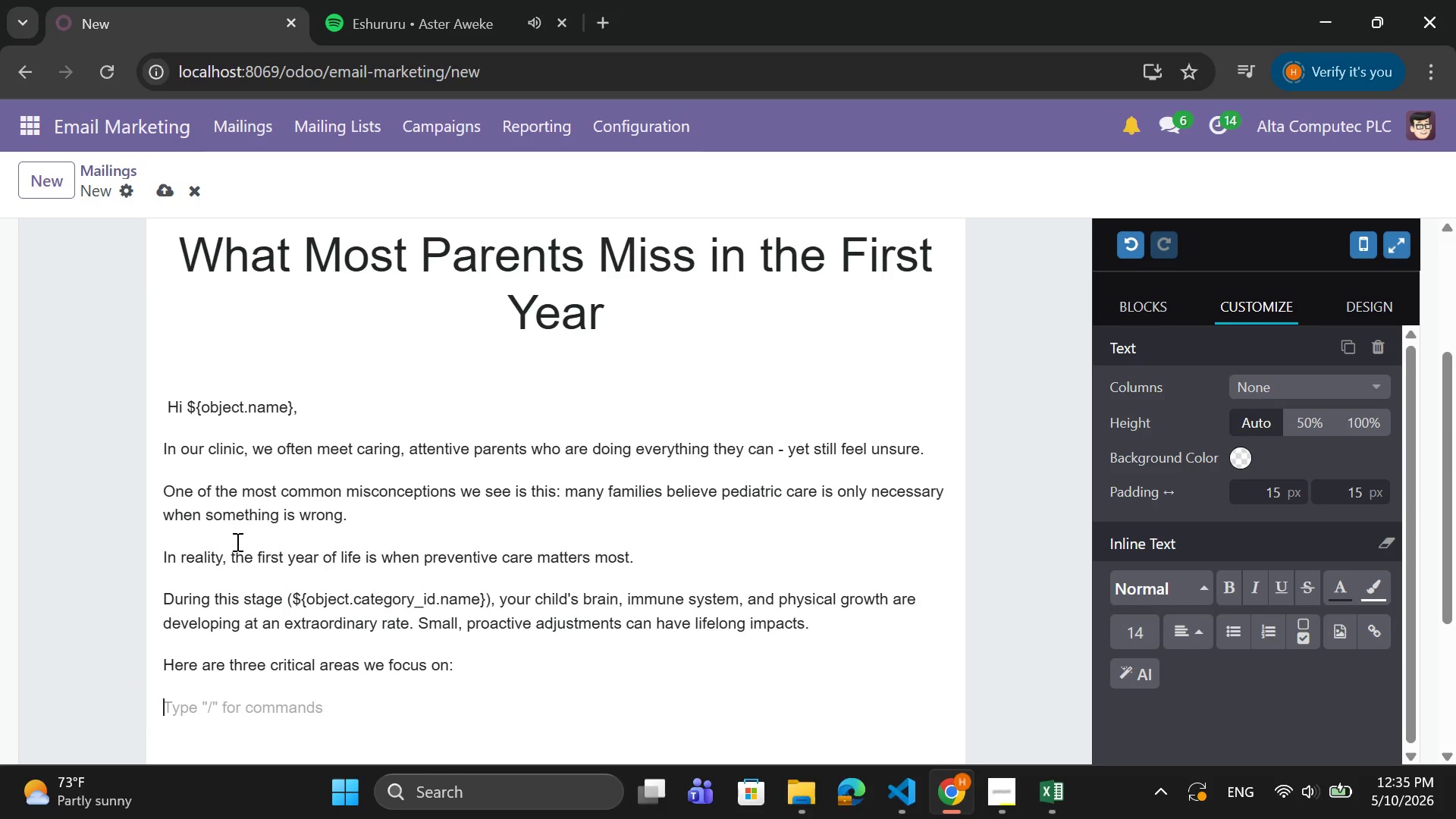 
type(1. Development Tracking )
 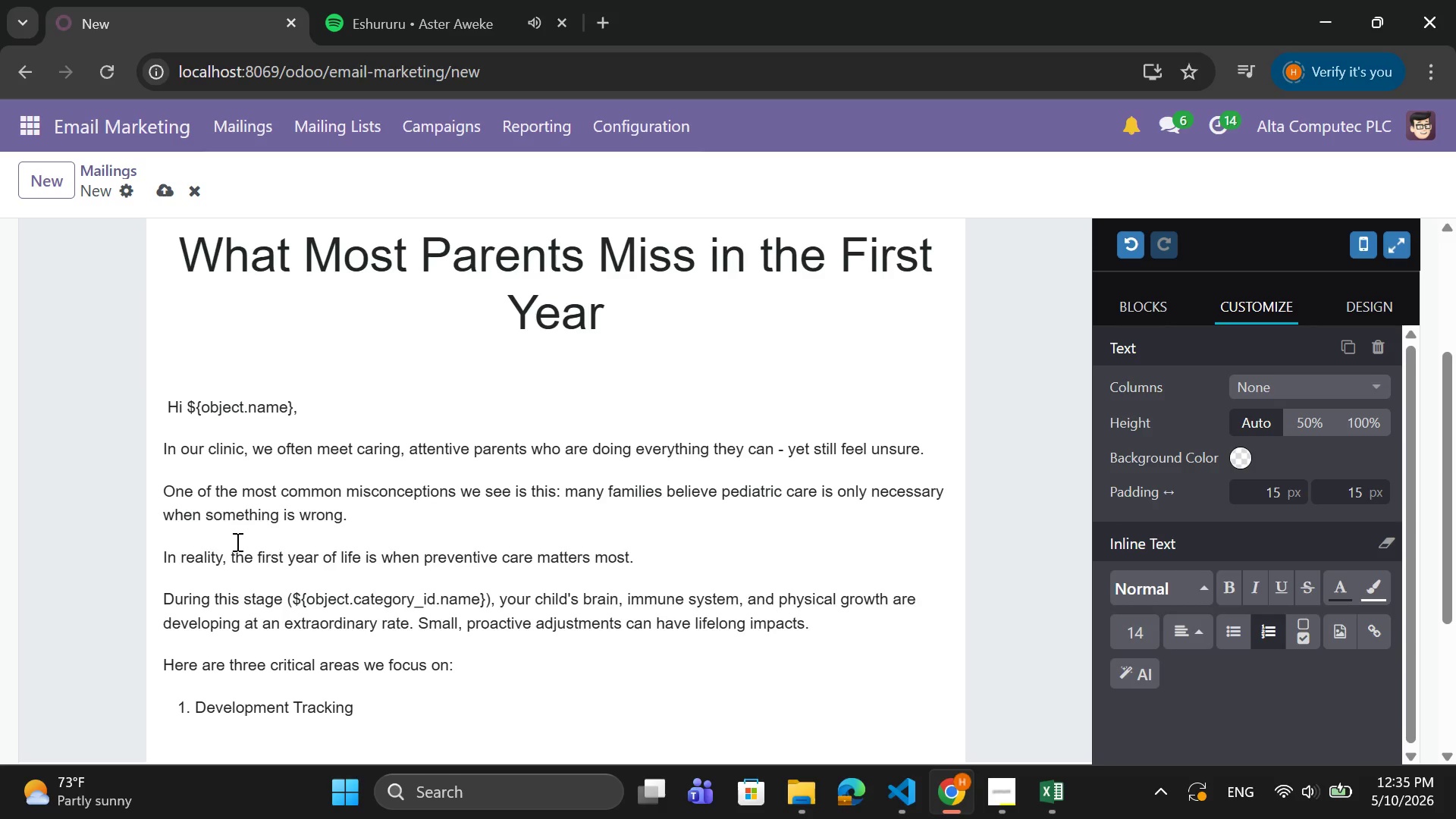 
key(Enter)
 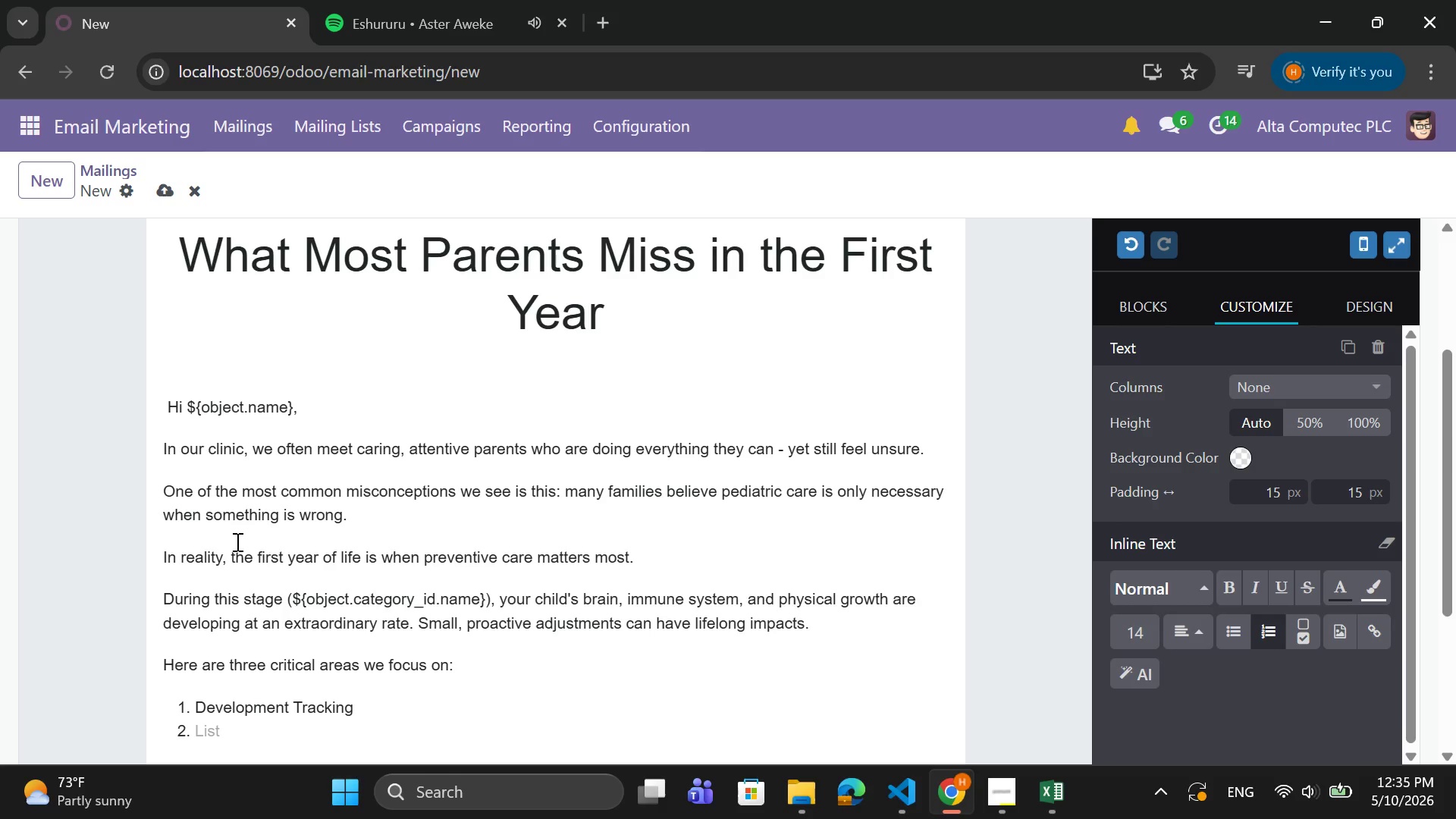 
key(Backspace)
key(Tab)
type(Subtle delays can often be corrected early when identified prop)
key(Backspace)
type(mplt)
key(Backspace)
key(Backspace)
type(tlly)
key(Backspace)
key(Backspace)
type(y.)
 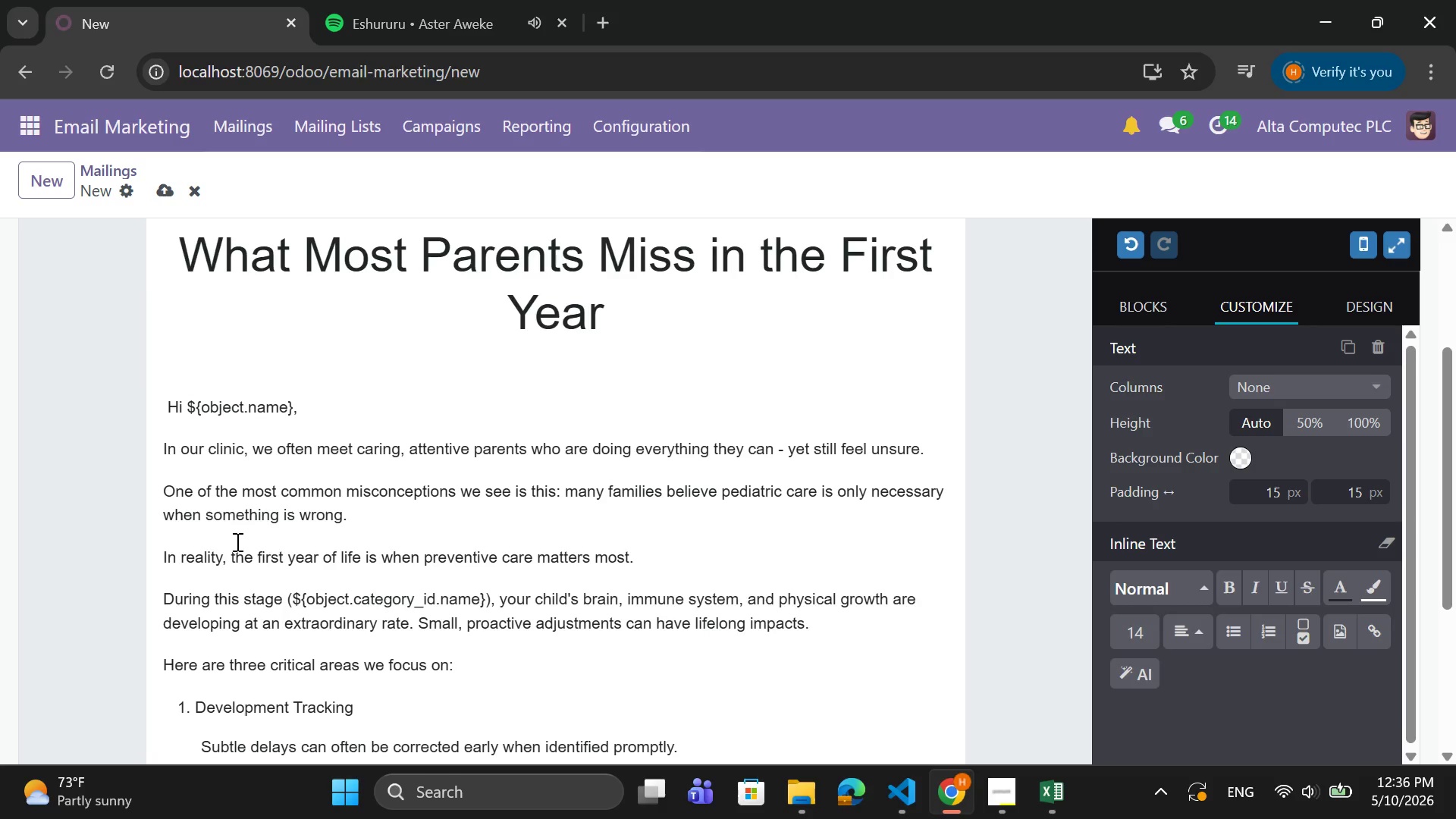 
key(Enter)
 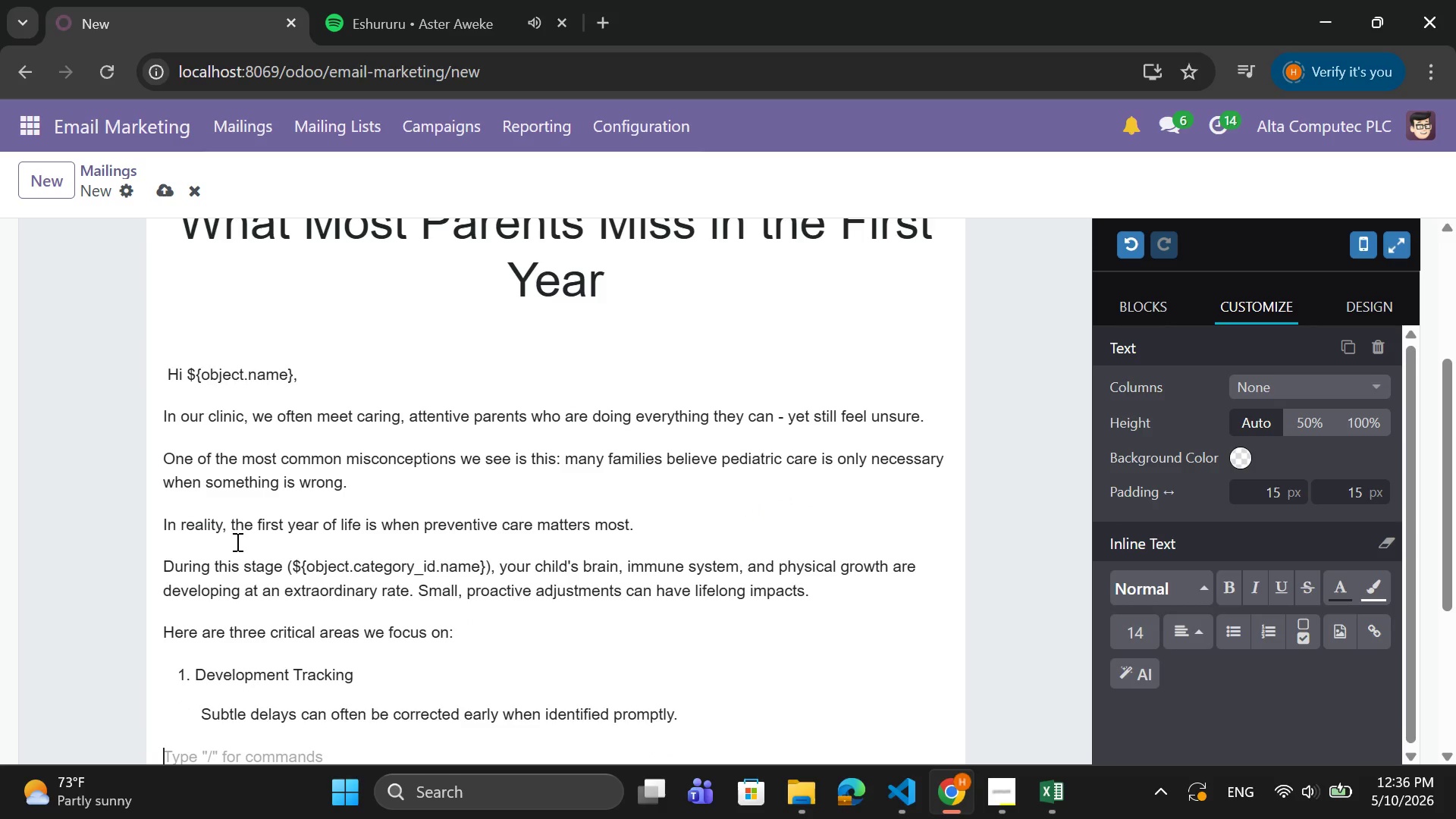 
type(    2. Nutrition Foundations)
 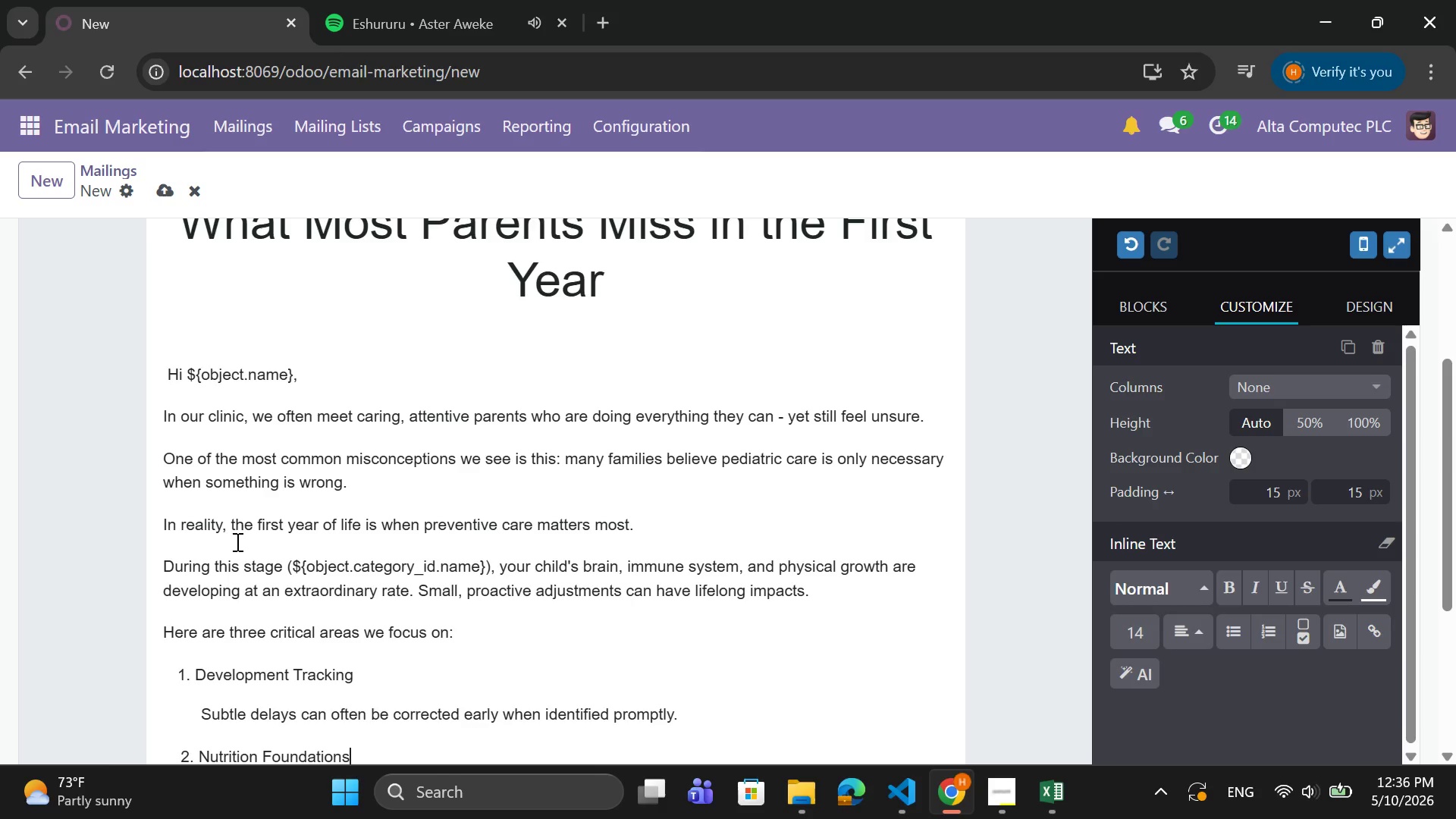 
key(Enter)
 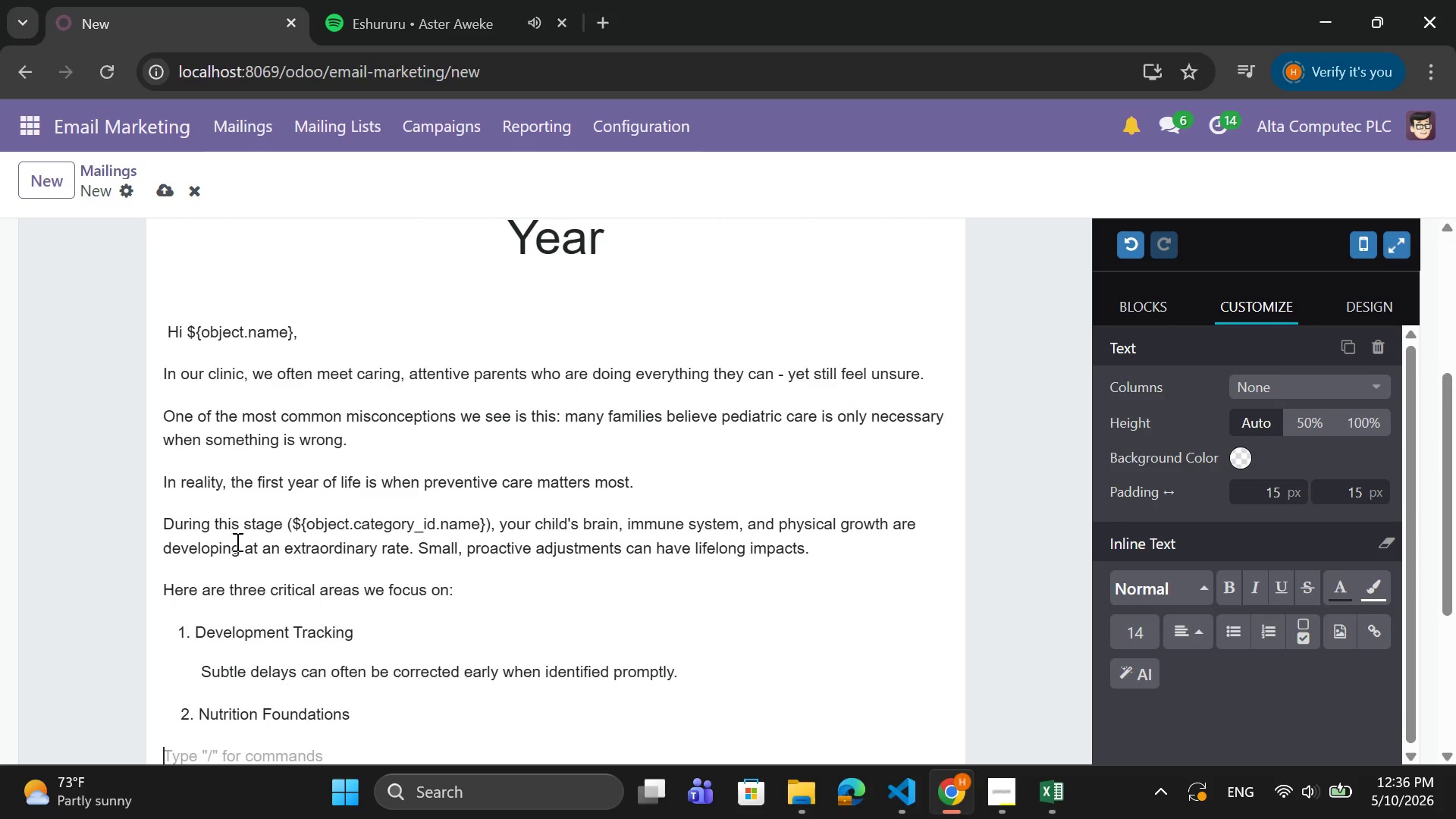 
key(Tab)
type(What your child received)
key(Backspace)
type(s now shae)
key(Backspace)
type(pes metabolism and immuntiy )
key(Backspace)
key(Backspace)
key(Backspace)
key(Backspace)
type(ity for years.)
 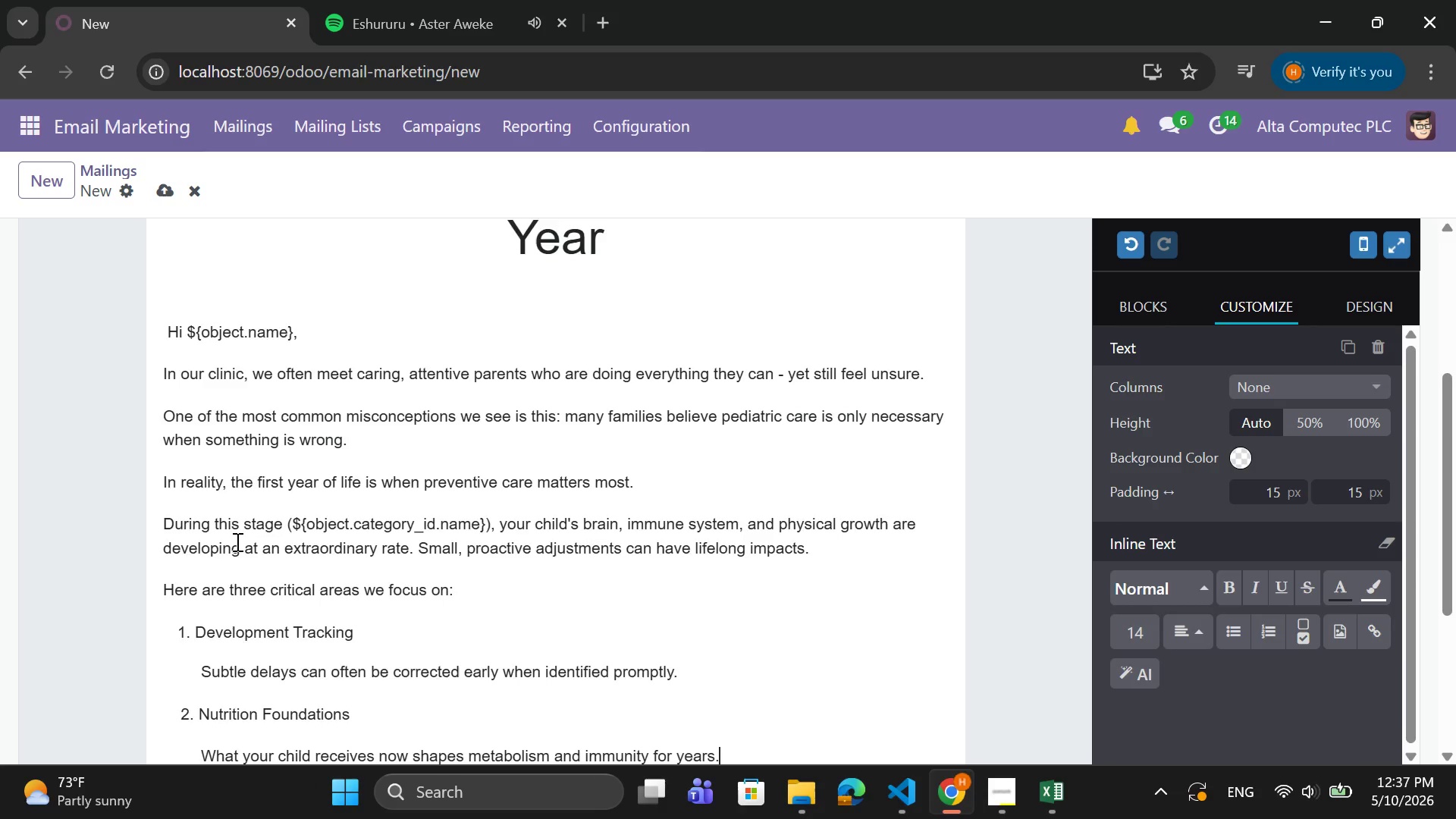 
key(Enter)
 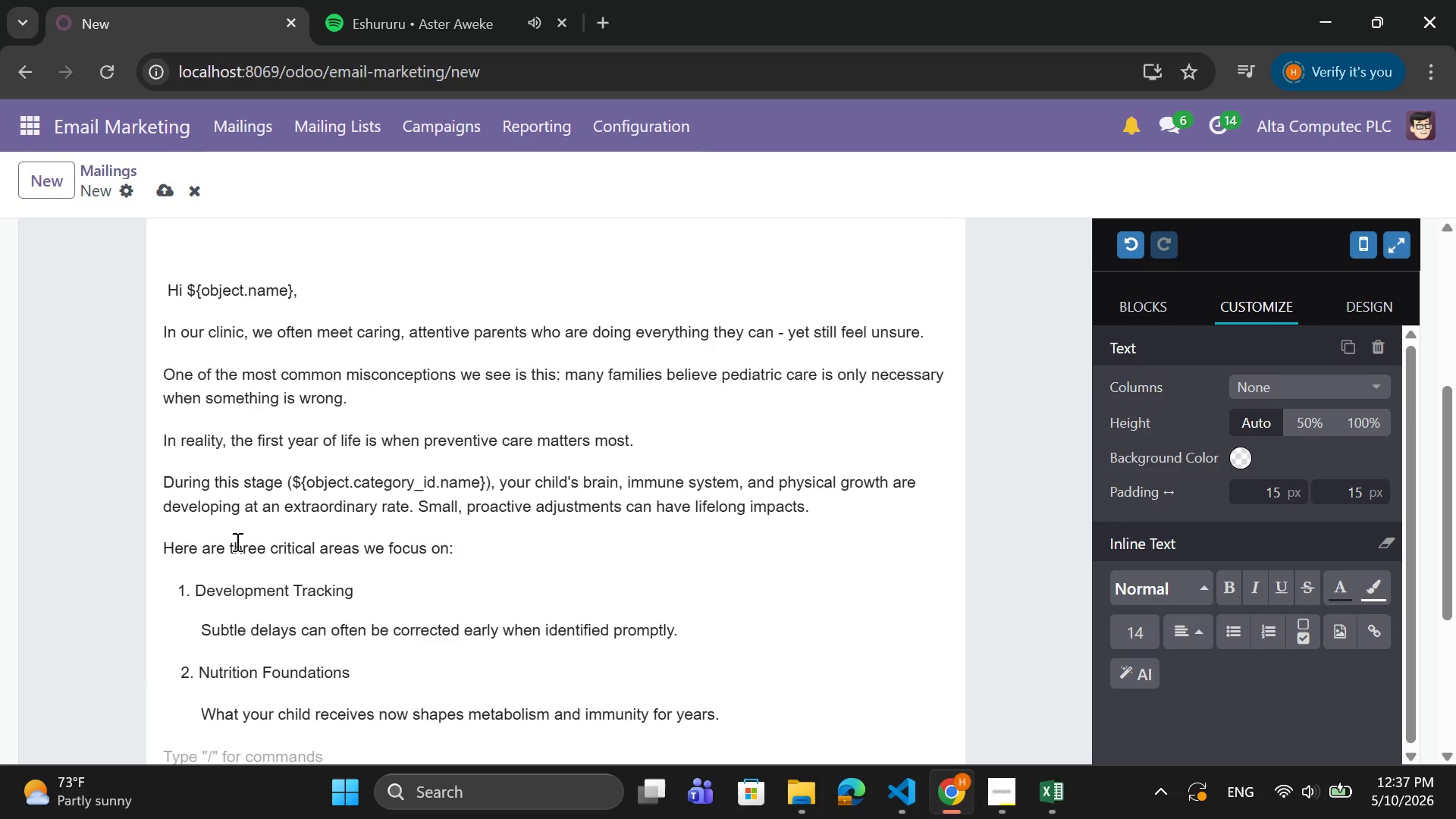 
type(    3. Sleep Patterns)
 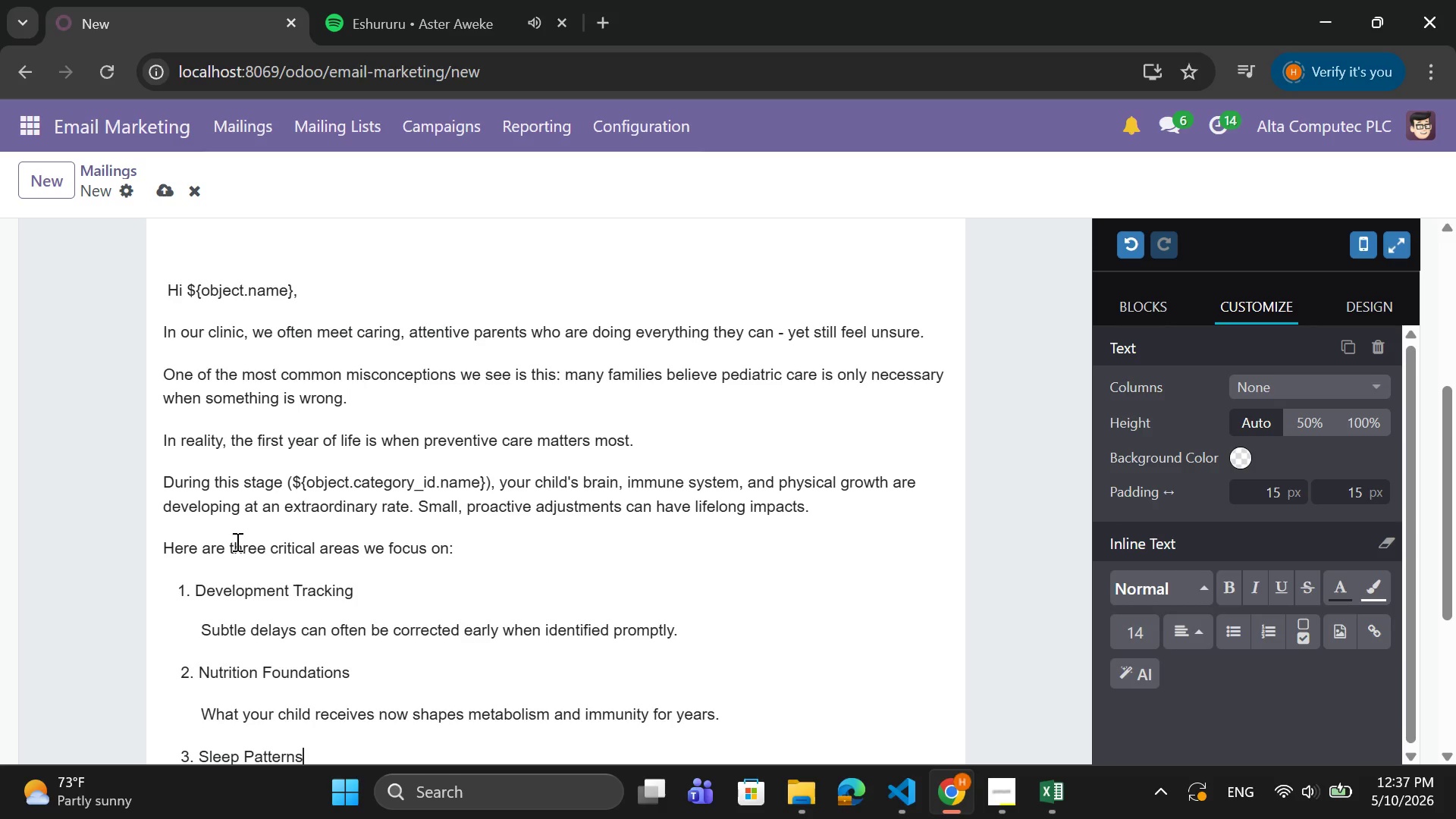 
key(Enter)
 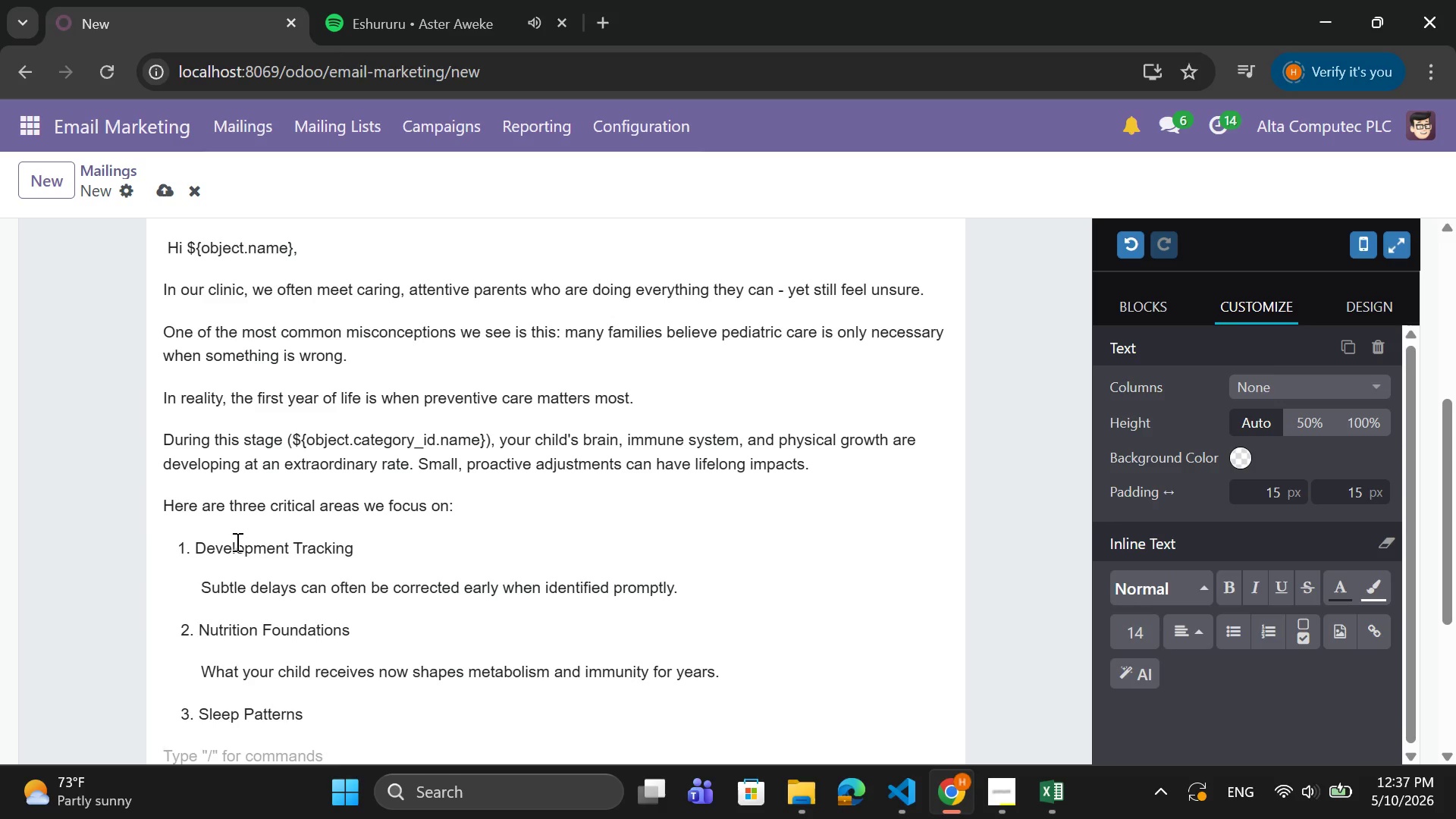 
key(Tab)
type(Healthy sleep is directly tied to brain development and emotional regulation.)
 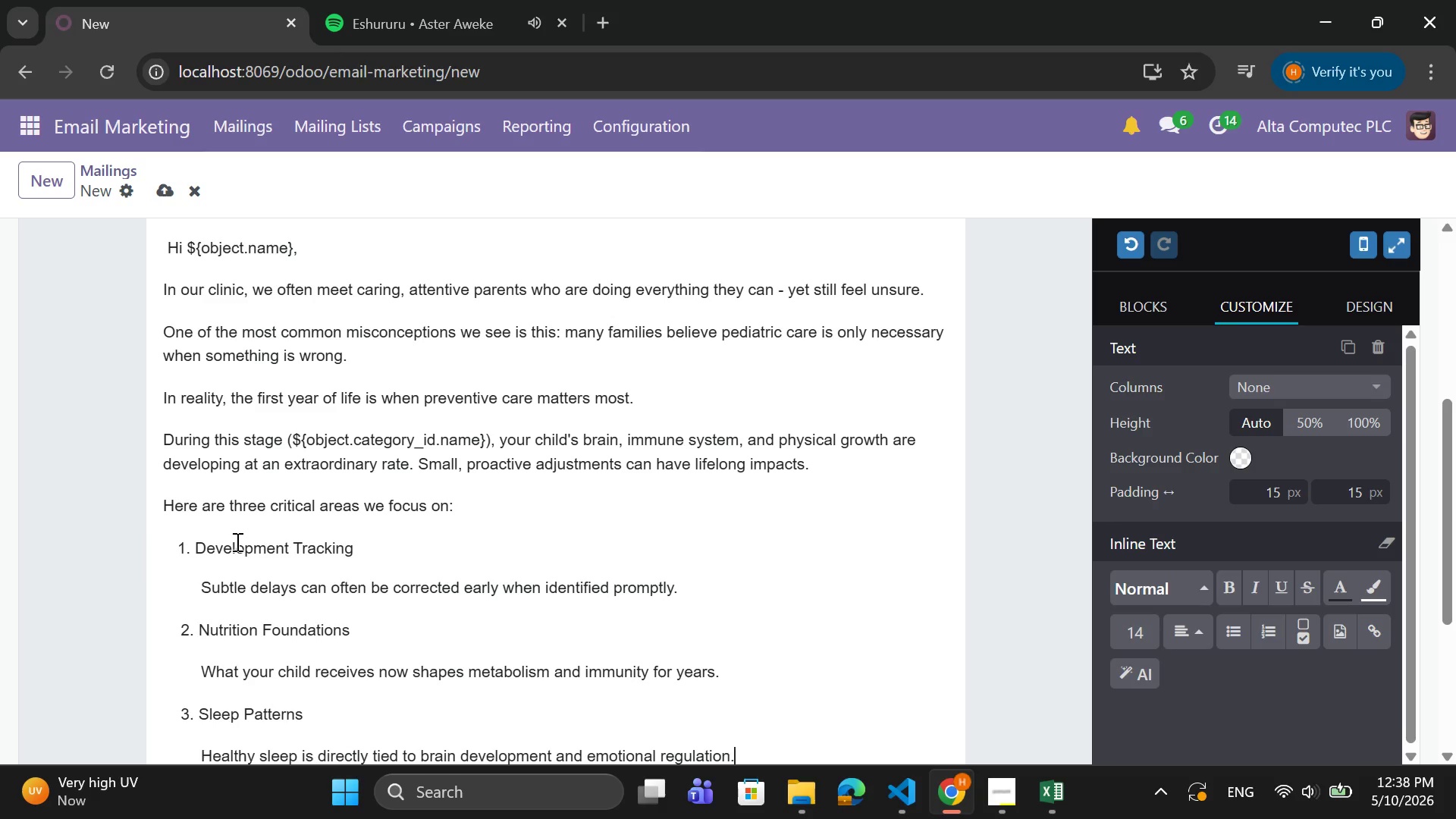 
key(Enter)
 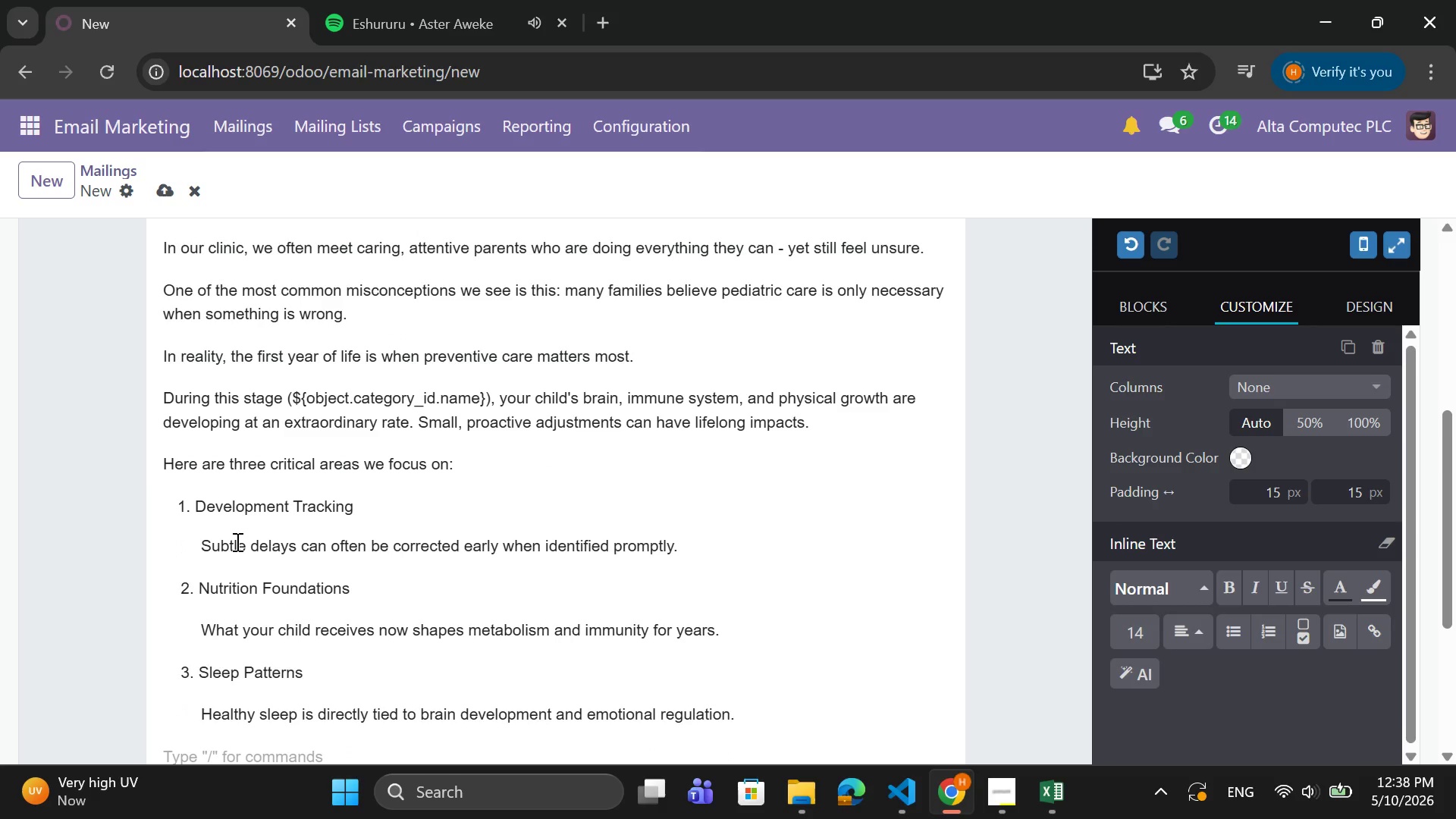 
type(At Oakwood )
key(Backspace)
type(, we guide families in ${object.zip} to build these foundations early - not after problems appear.)
 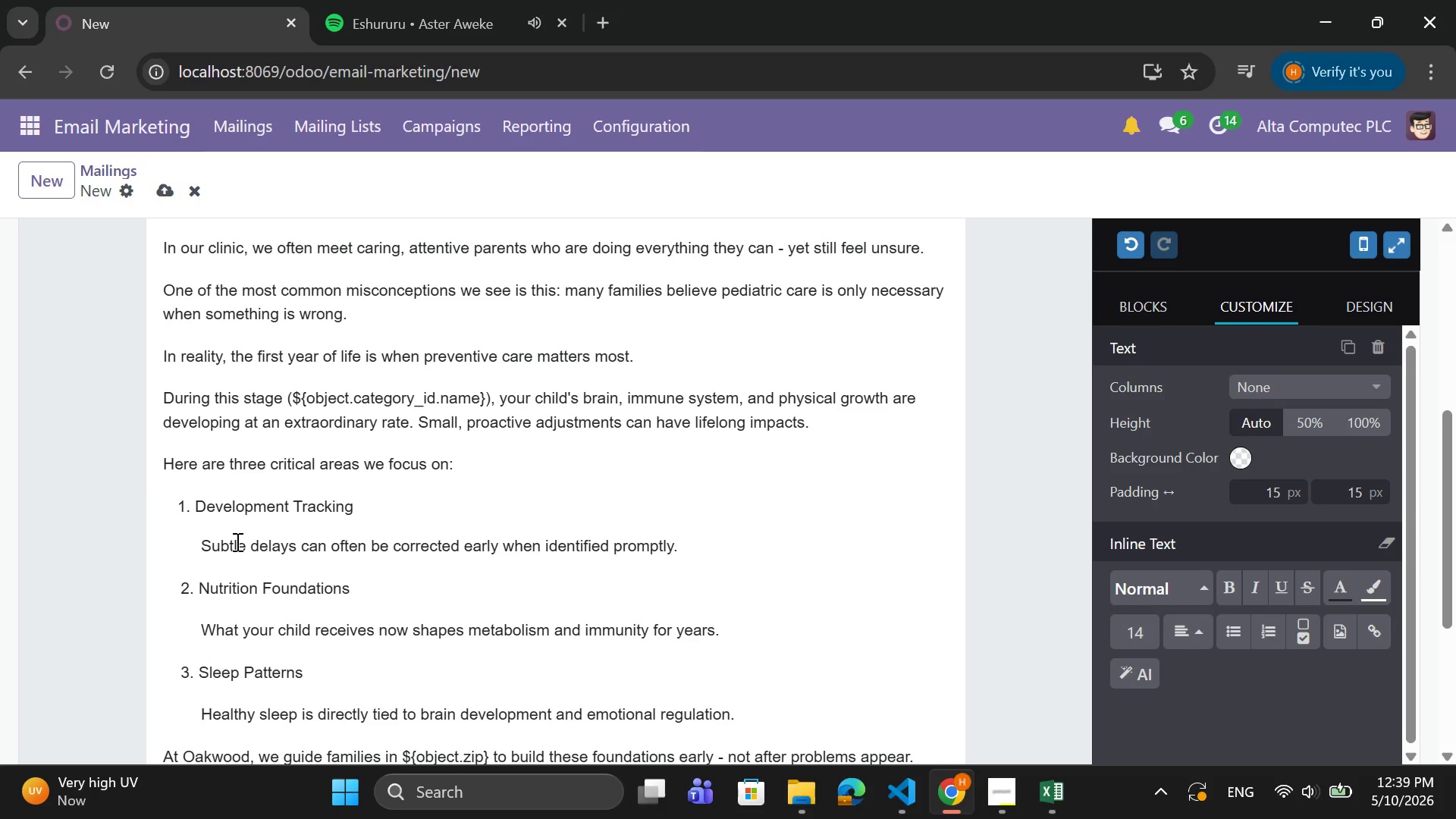 
key(Enter)
 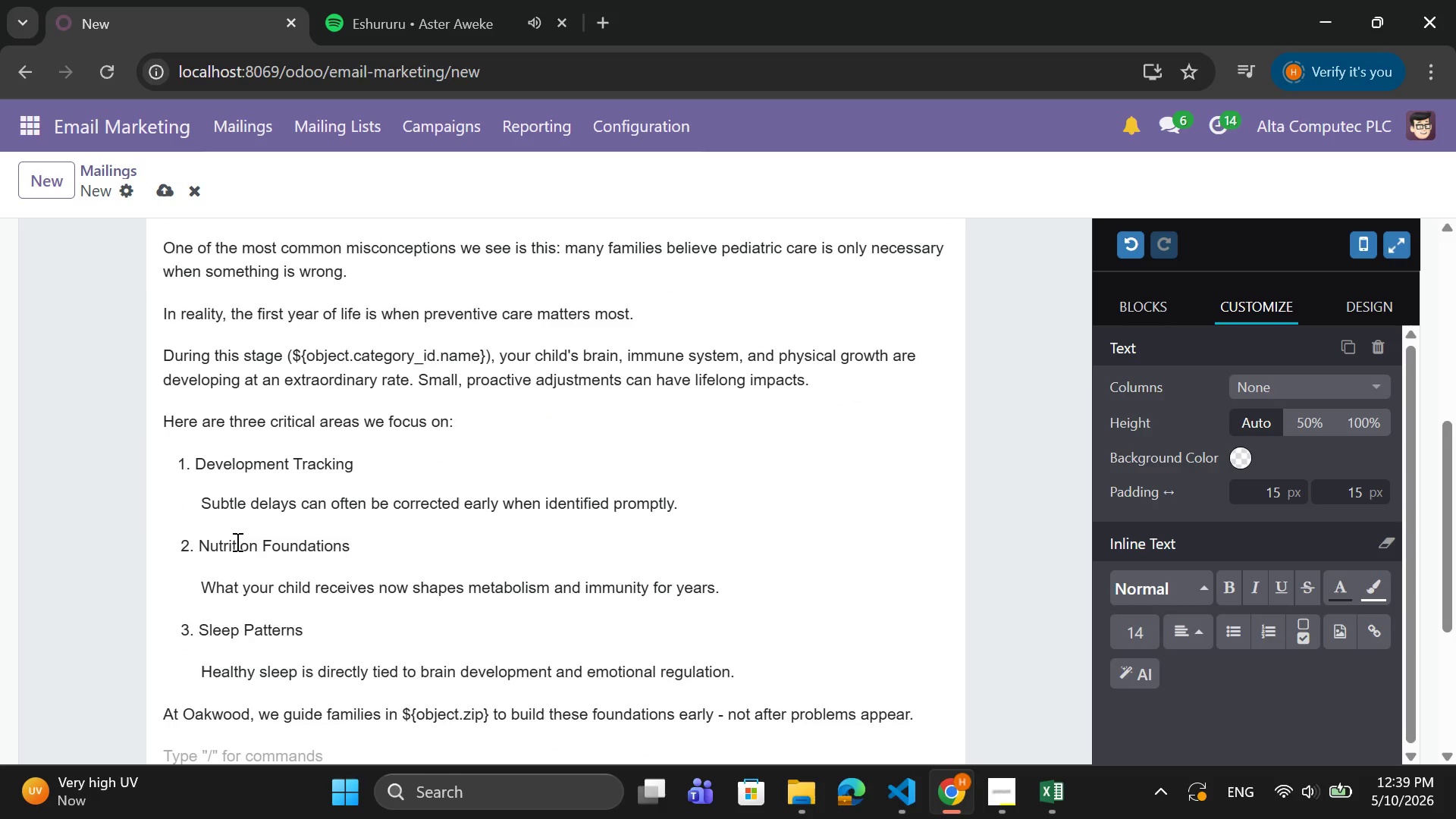 
type(In our next email, WE)
key(Backspace)
type(e )
key(Backspace)
type('ll talk about one o th)
key(Backspace)
key(Backspace)
key(Backspace)
type(f the biggest challenges pae)
key(Backspace)
type(rents face: sllep)
key(Backspace)
key(Backspace)
key(Backspace)
type(eep.)
 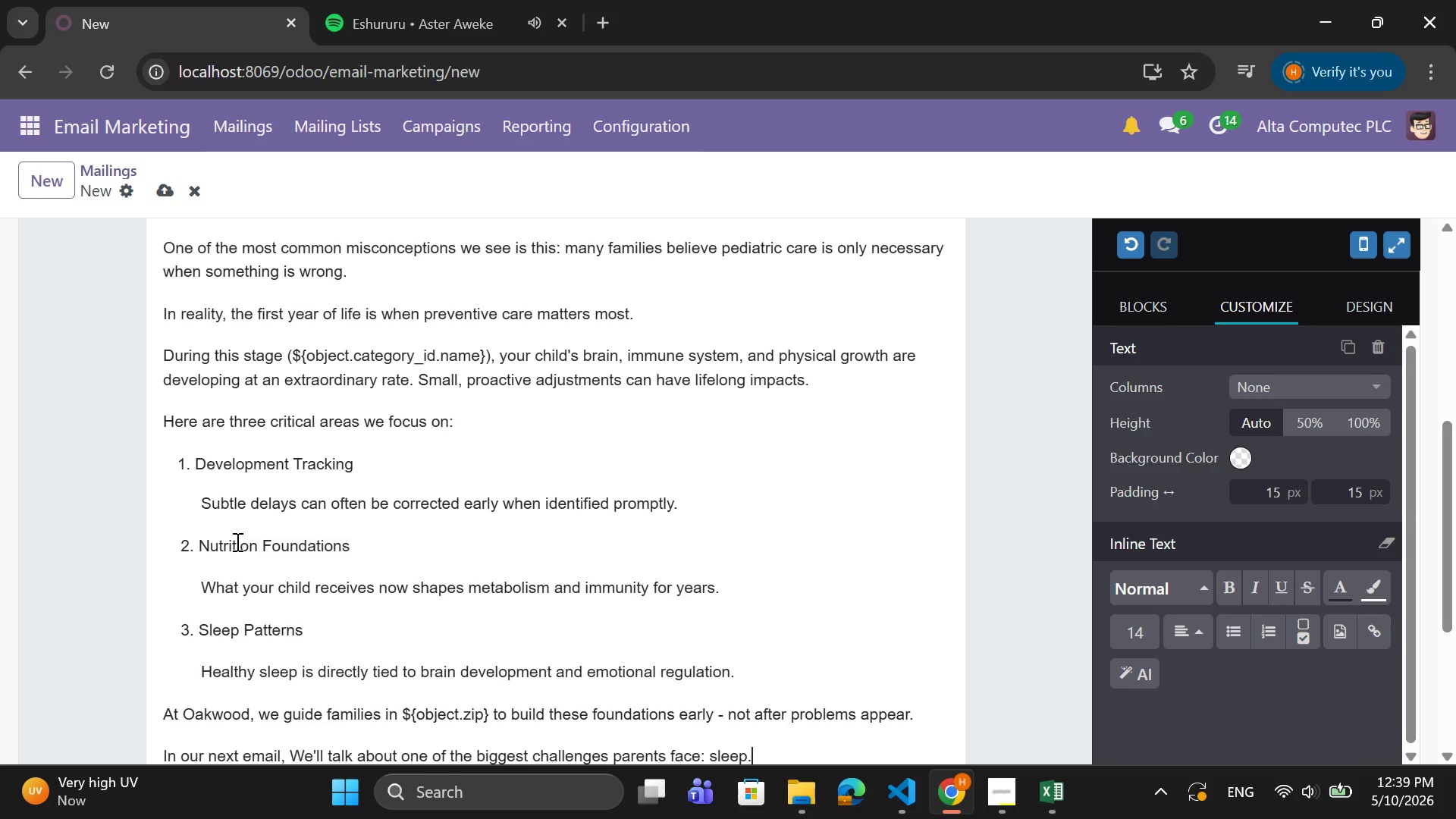 
key(Enter)
 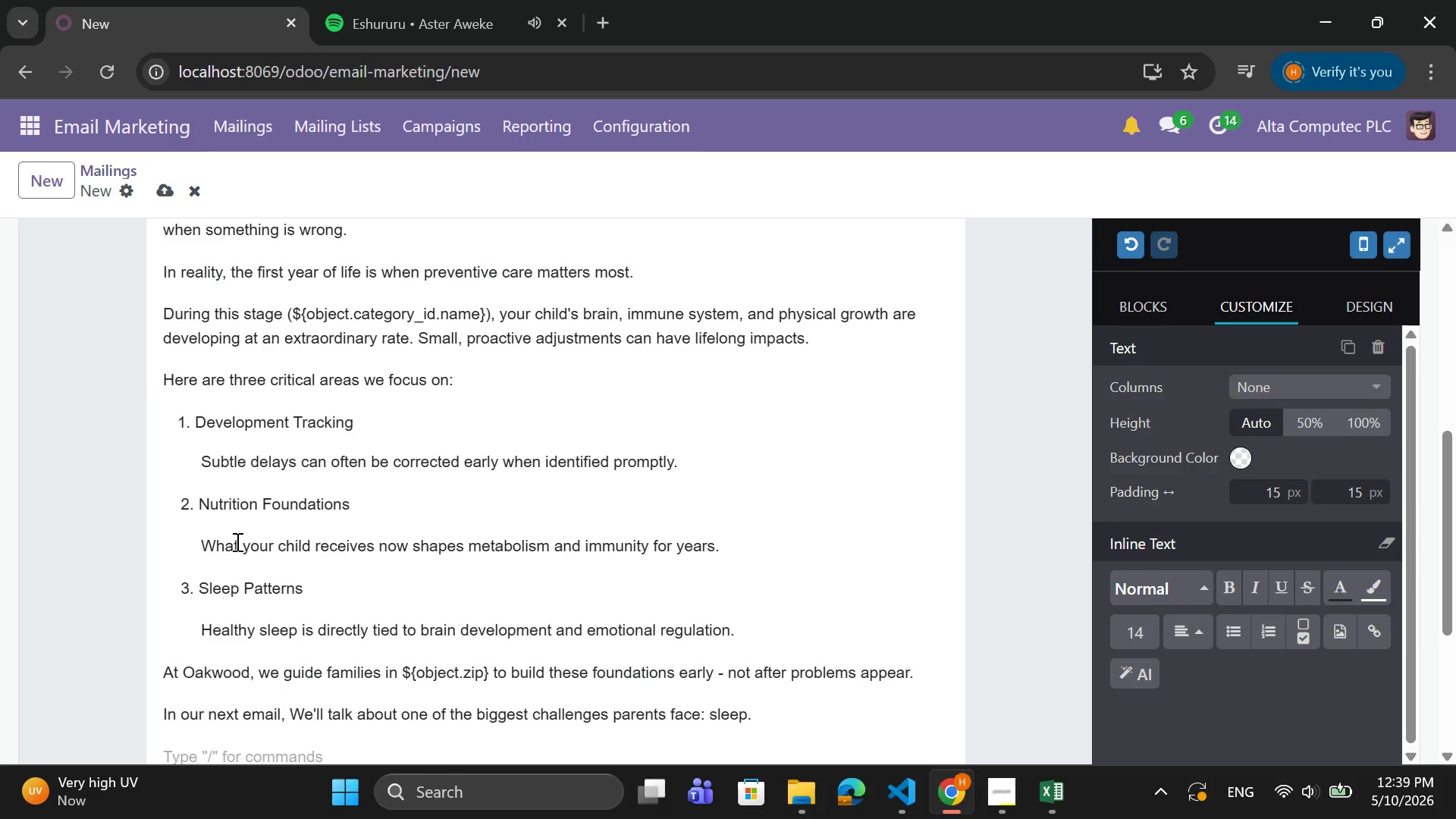 
type(Warm regards,)
 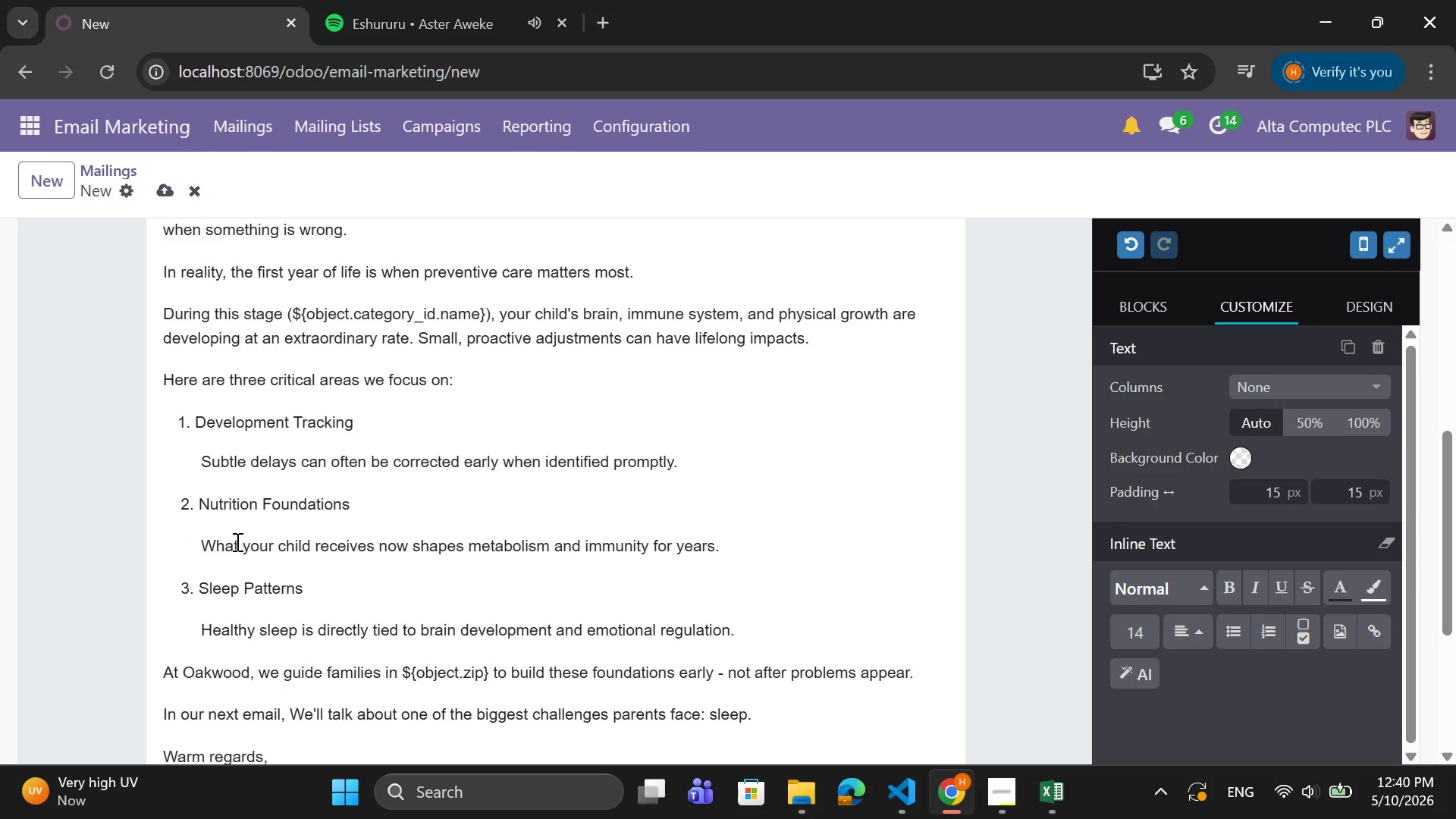 
key(Enter)
 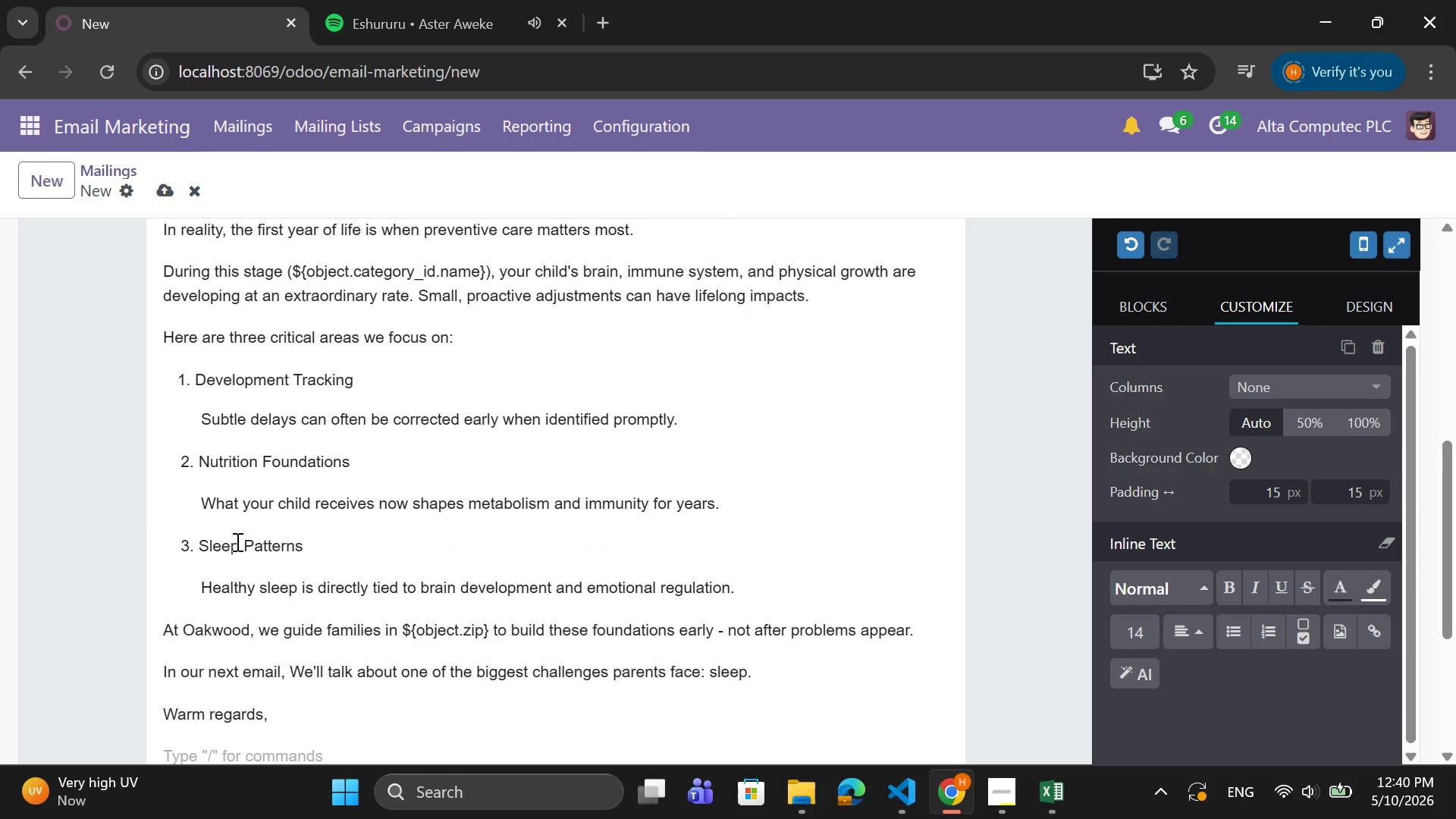 
type(Oakwood Pediatric Tema)
key(Backspace)
key(Backspace)
type(am)
 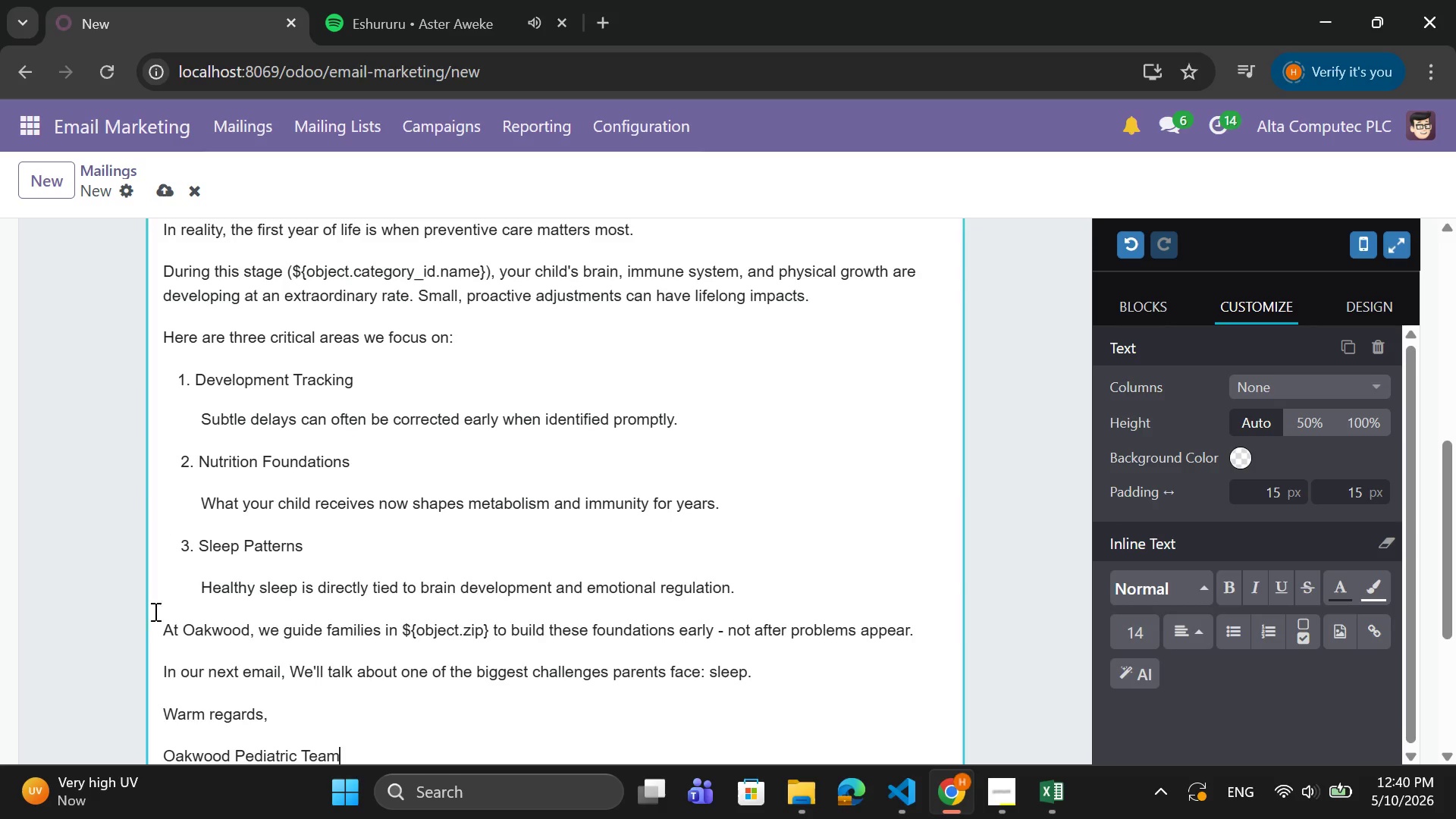 
scroll: coordinate [491, 659], scroll_direction: up, amount: 4.0
 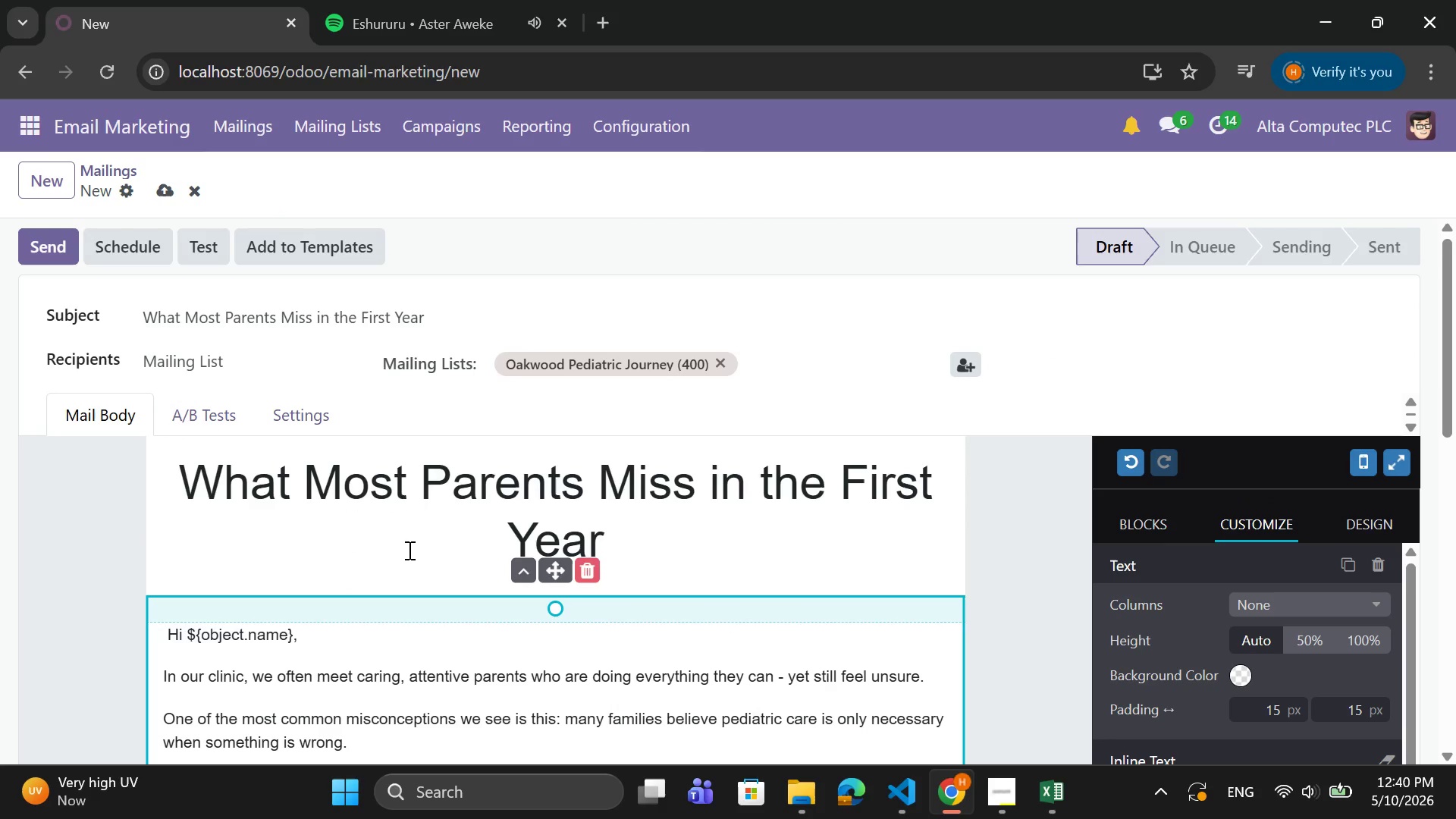 
left_click([408, 550])
 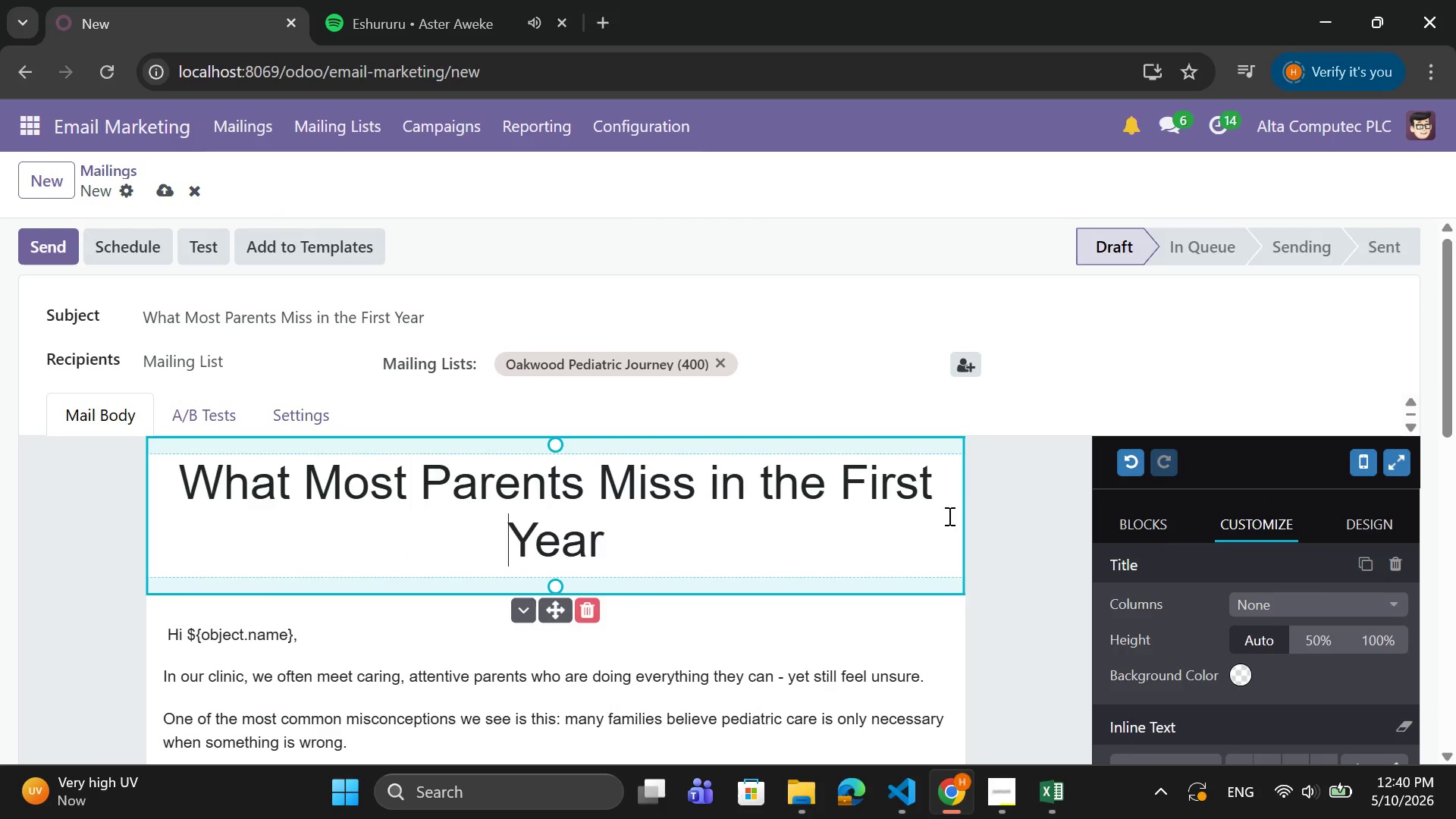 
scroll: coordinate [1222, 602], scroll_direction: down, amount: 2.0
 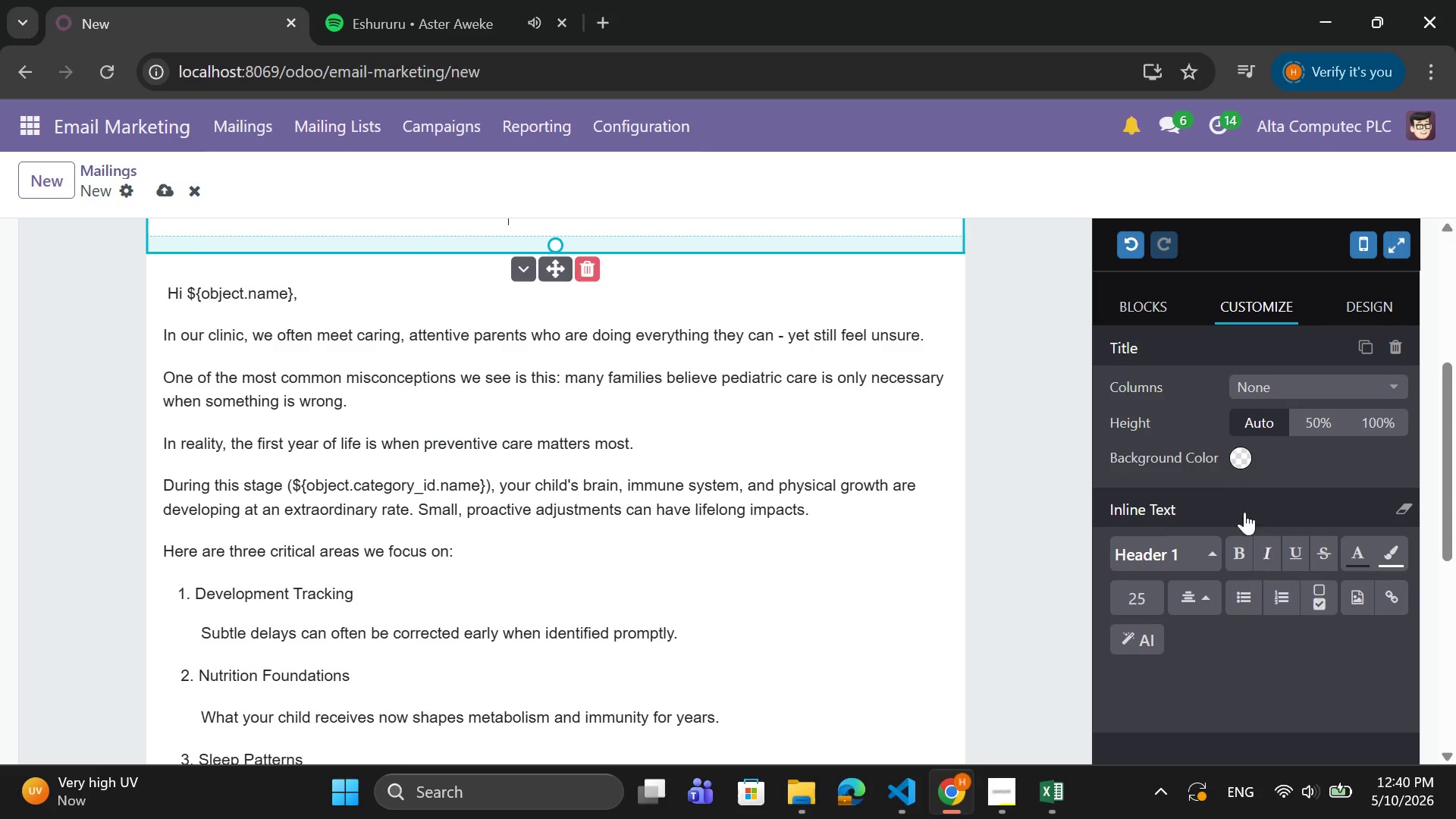 
left_click([1235, 460])
 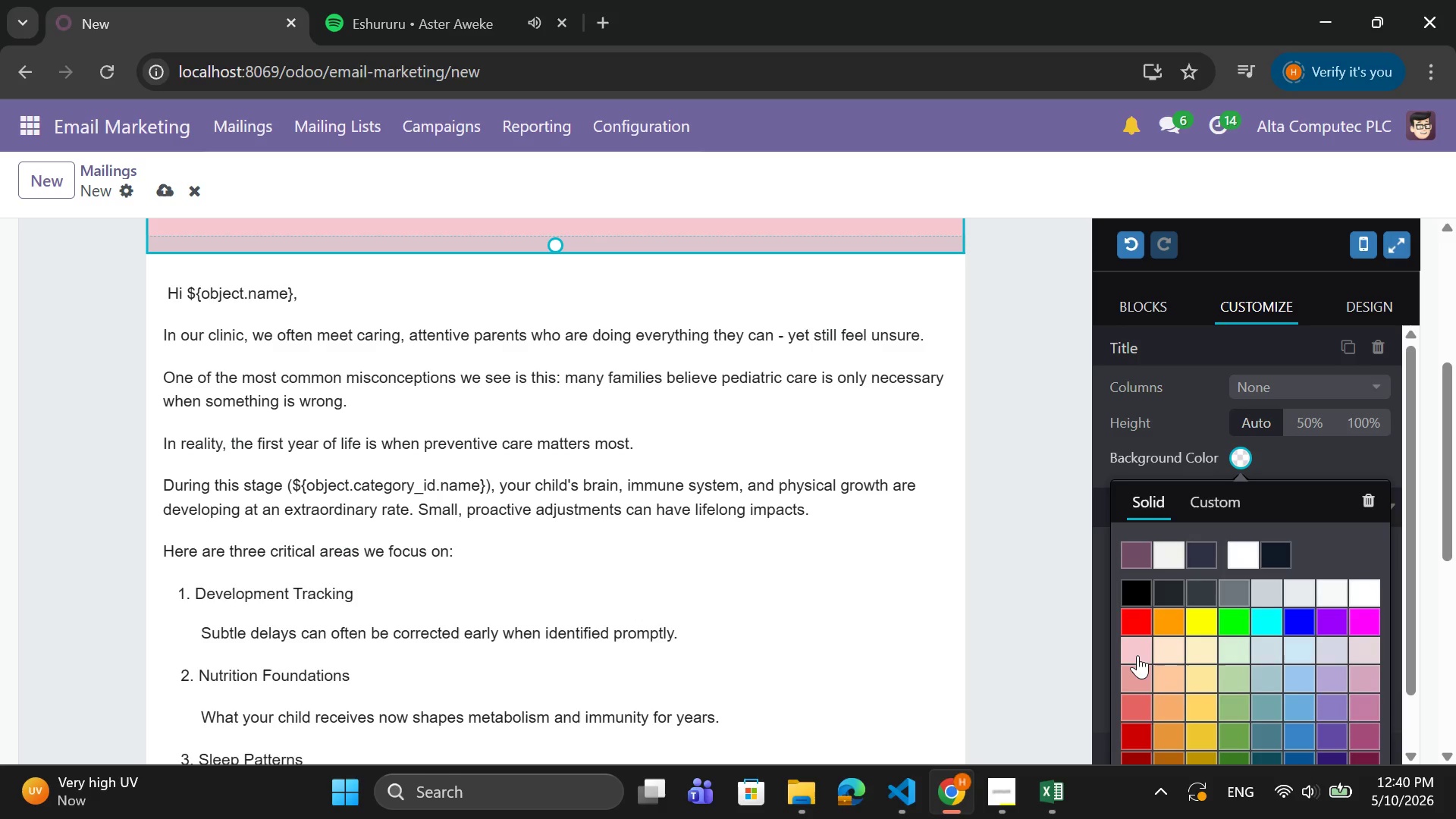 
scroll: coordinate [942, 626], scroll_direction: none, amount: 0.0
 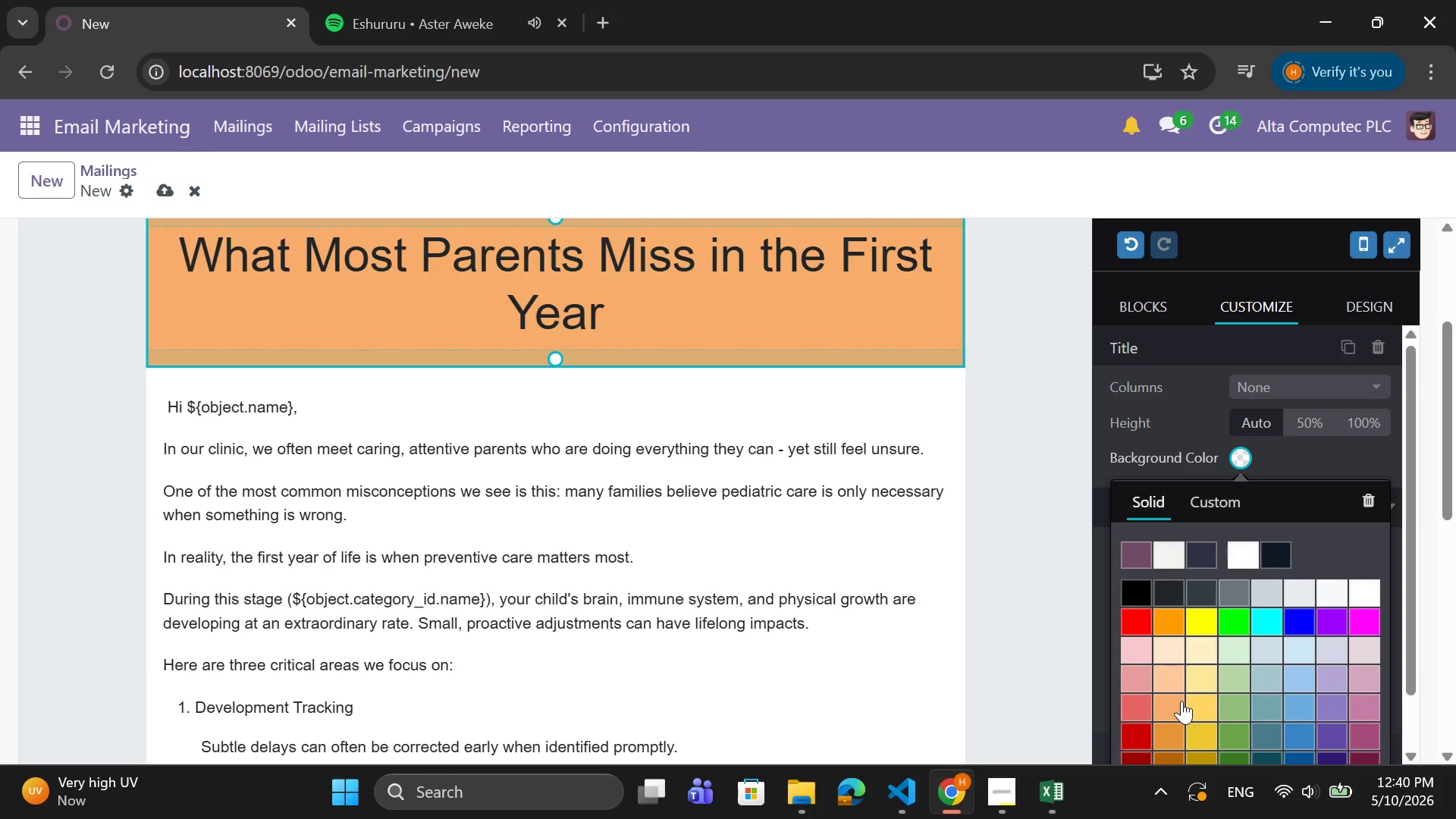 
wait(13.09)
 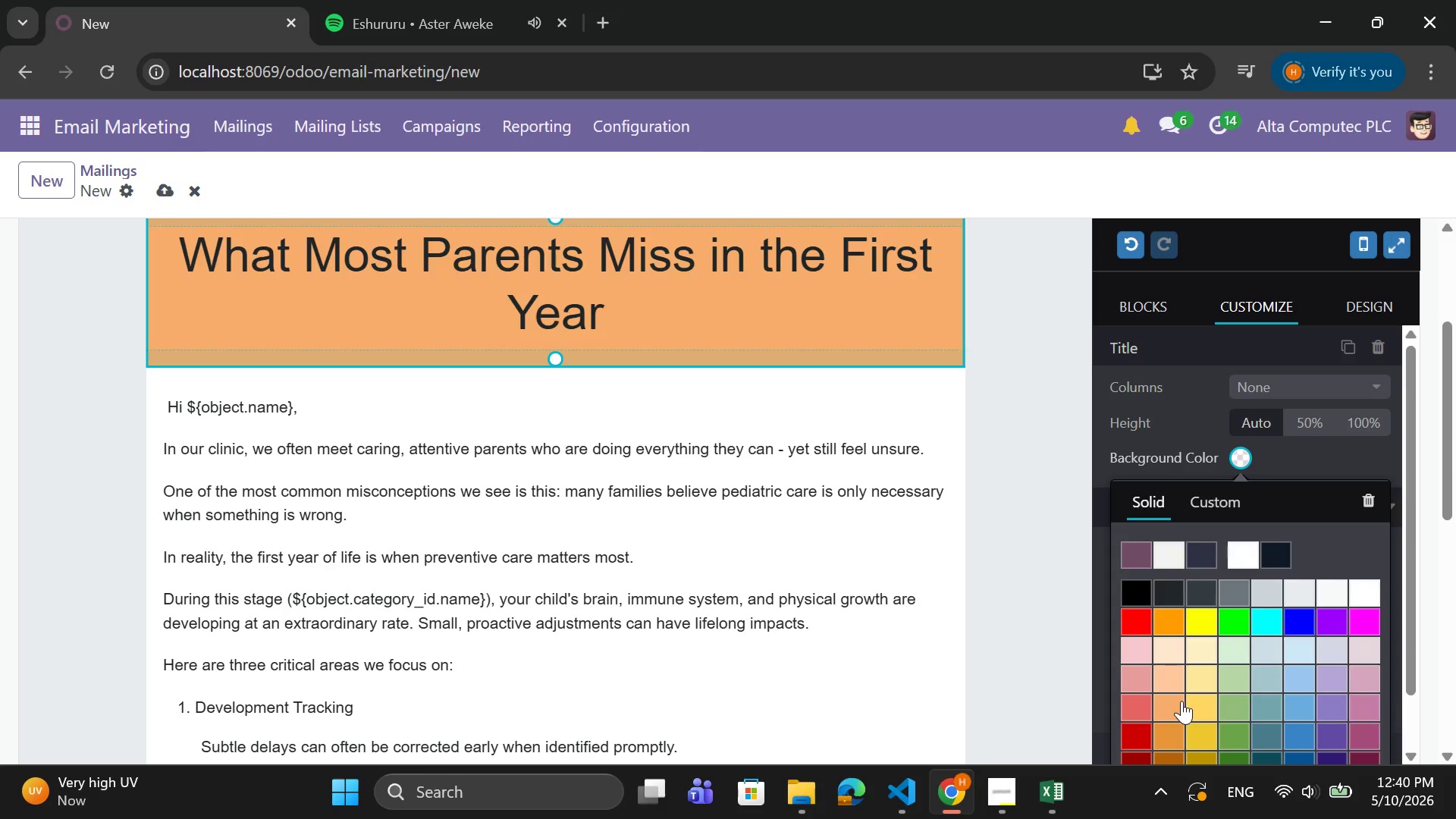 
left_click([1370, 726])
 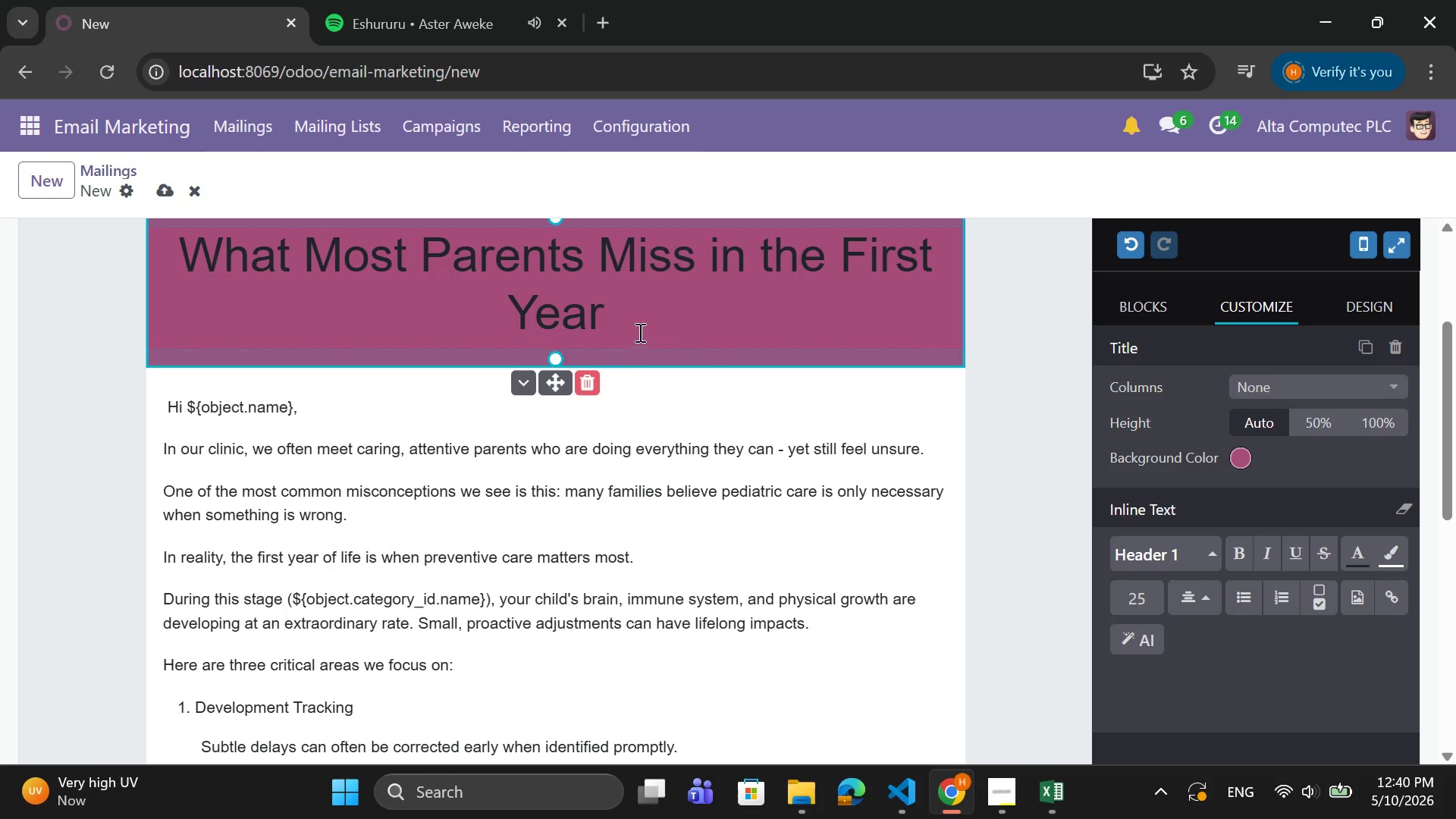 
left_click_drag(start_coordinate=[637, 328], to_coordinate=[197, 254])
 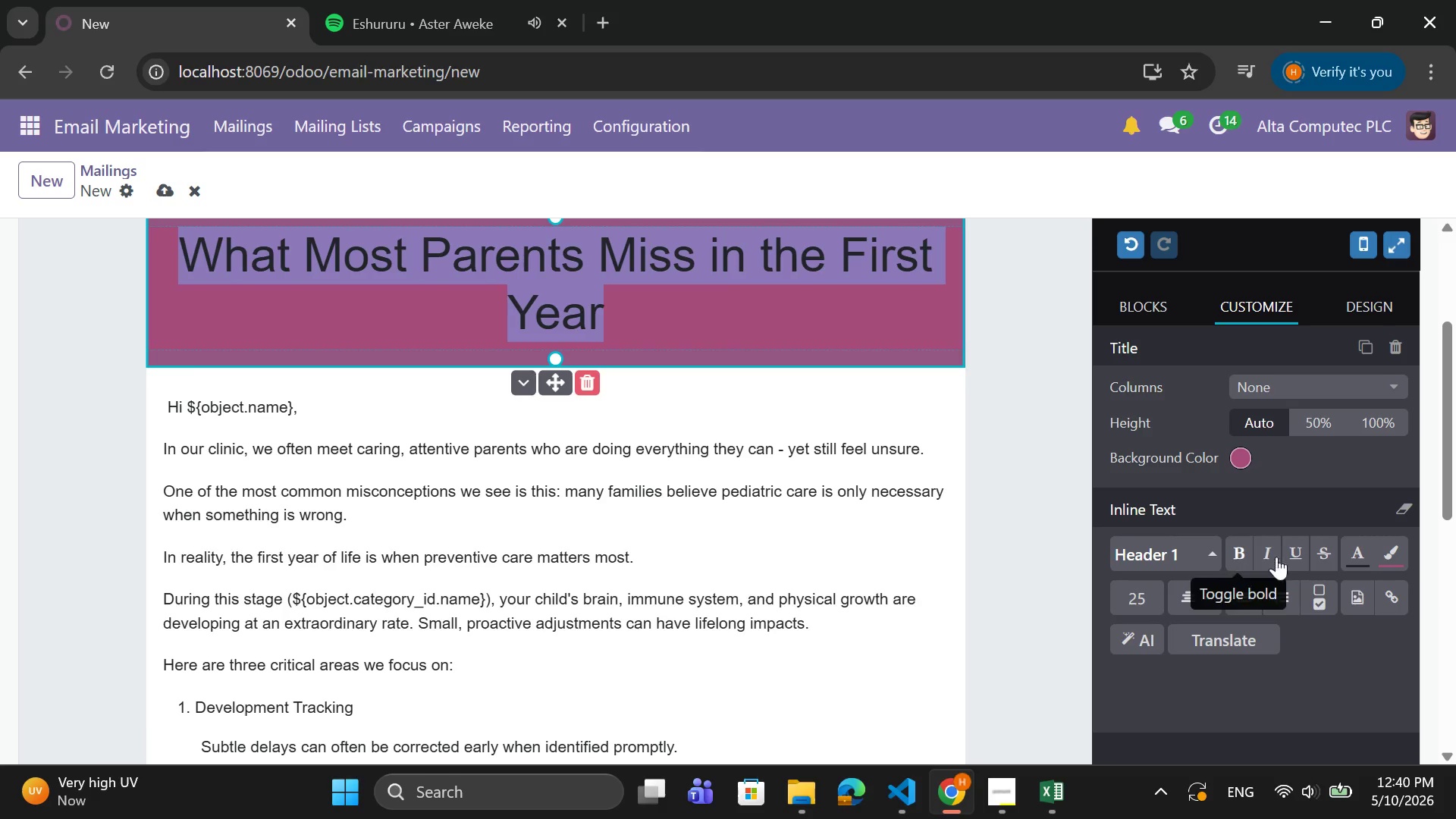 
left_click([1358, 551])
 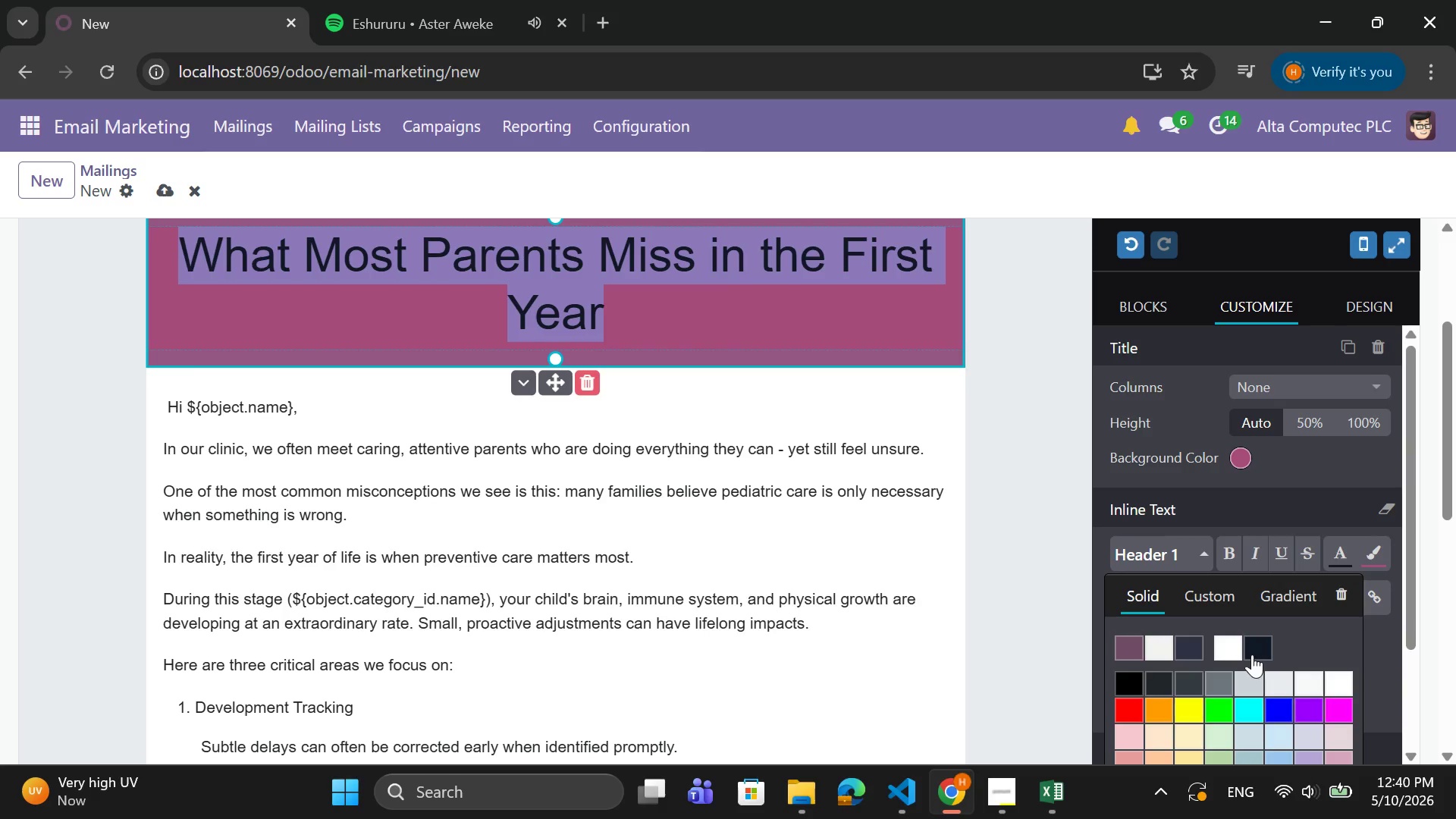 
left_click([1226, 654])
 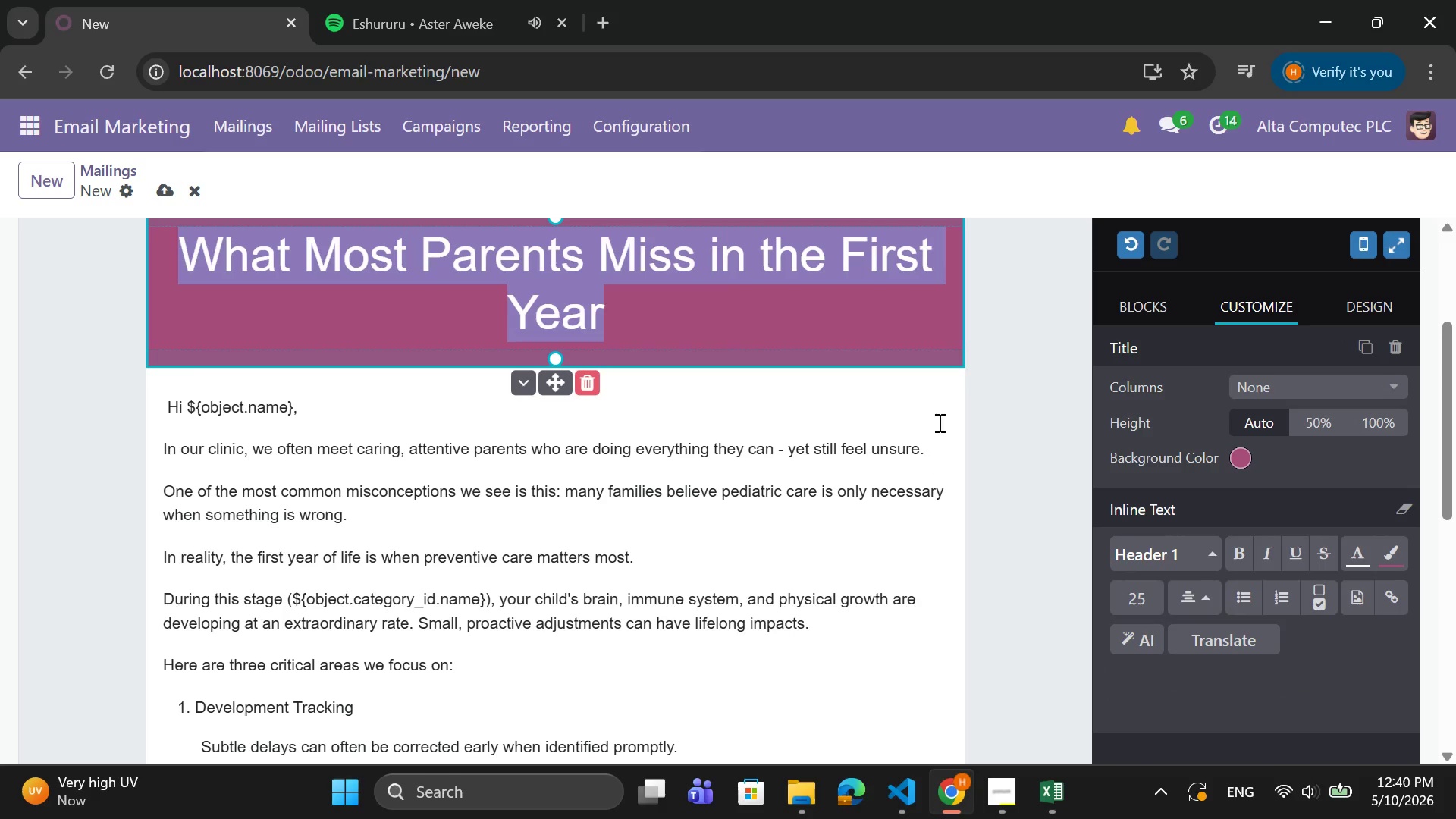 
left_click([991, 400])
 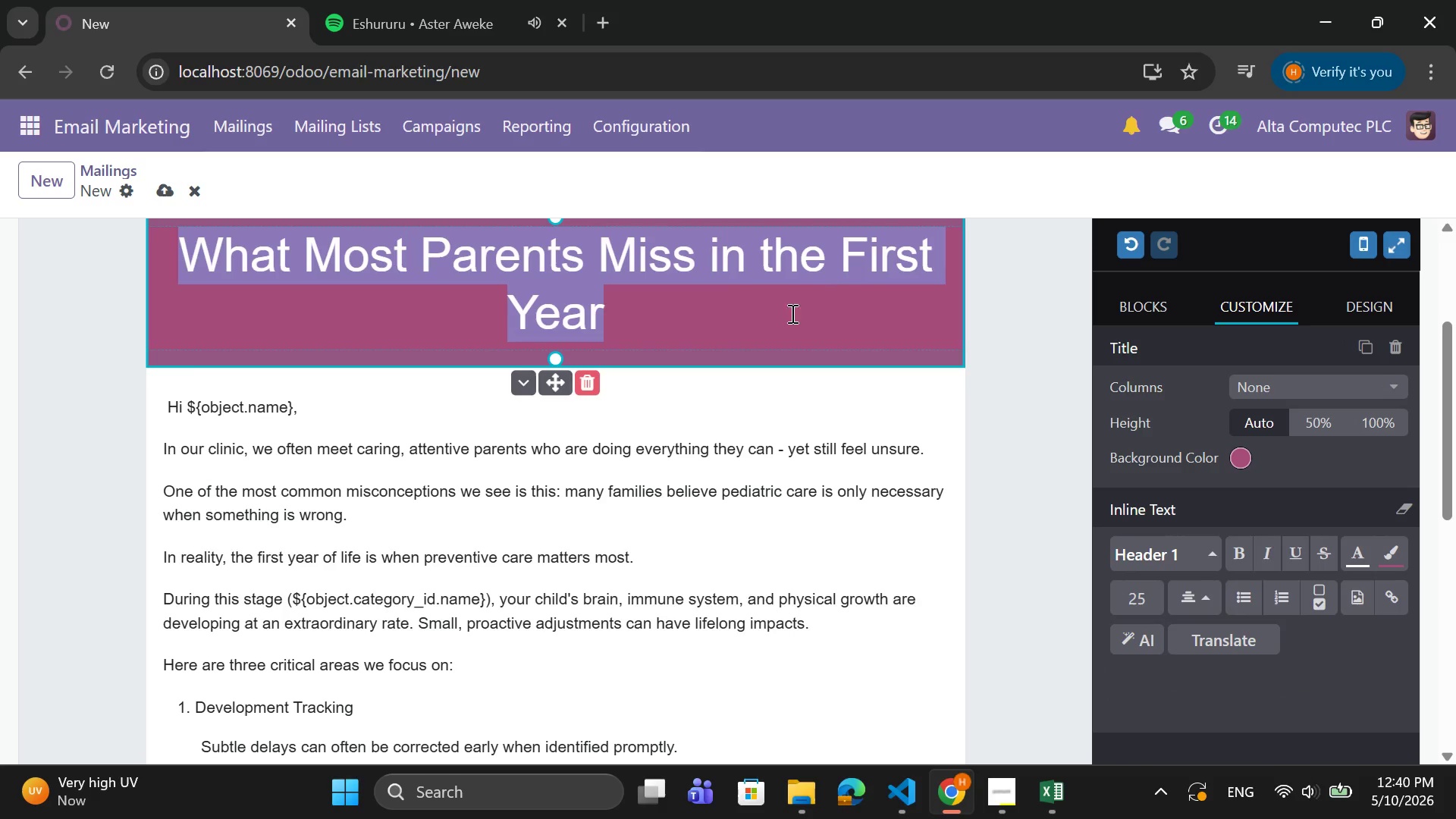 
left_click([651, 440])
 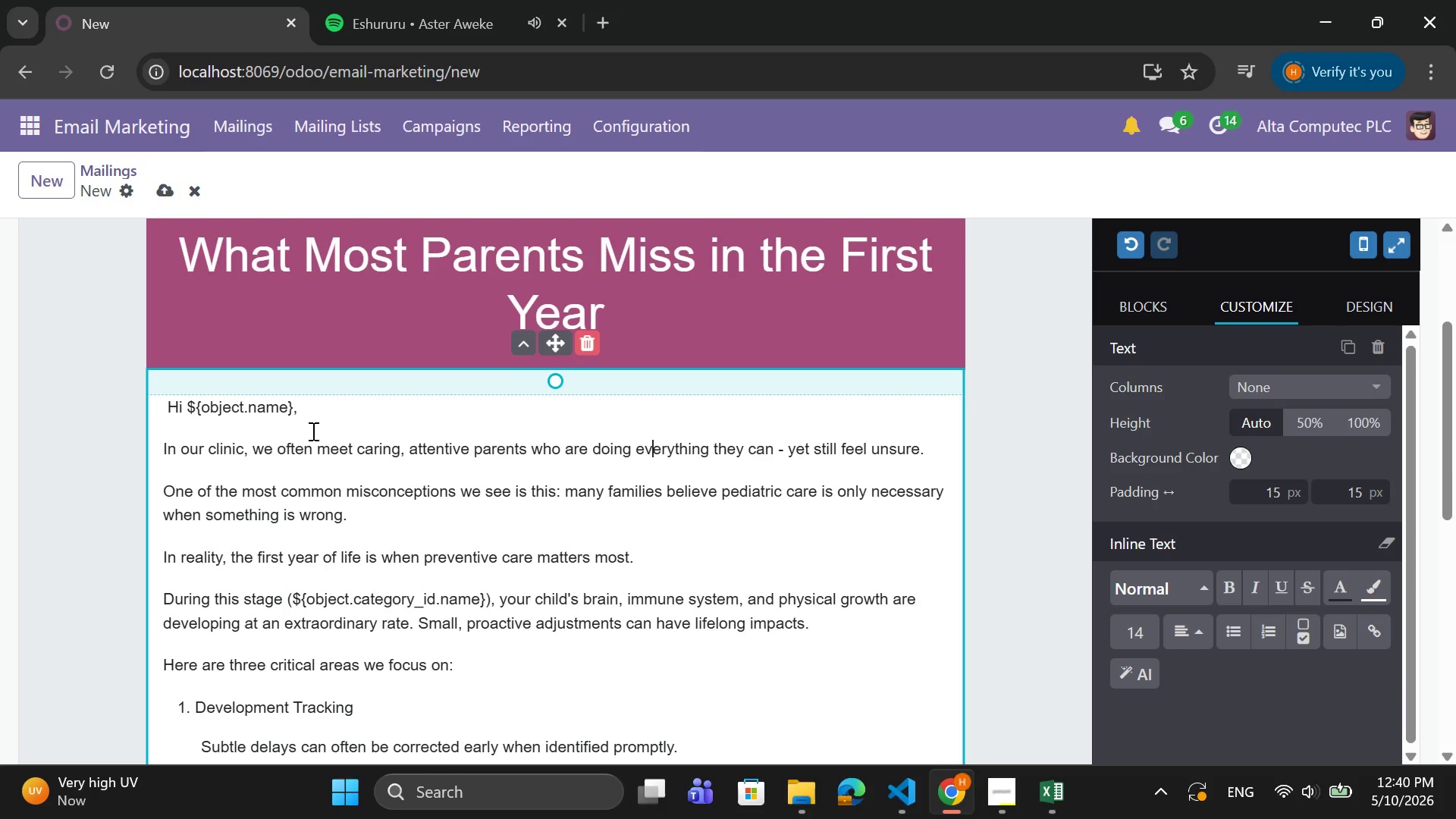 
left_click_drag(start_coordinate=[318, 403], to_coordinate=[163, 394])
 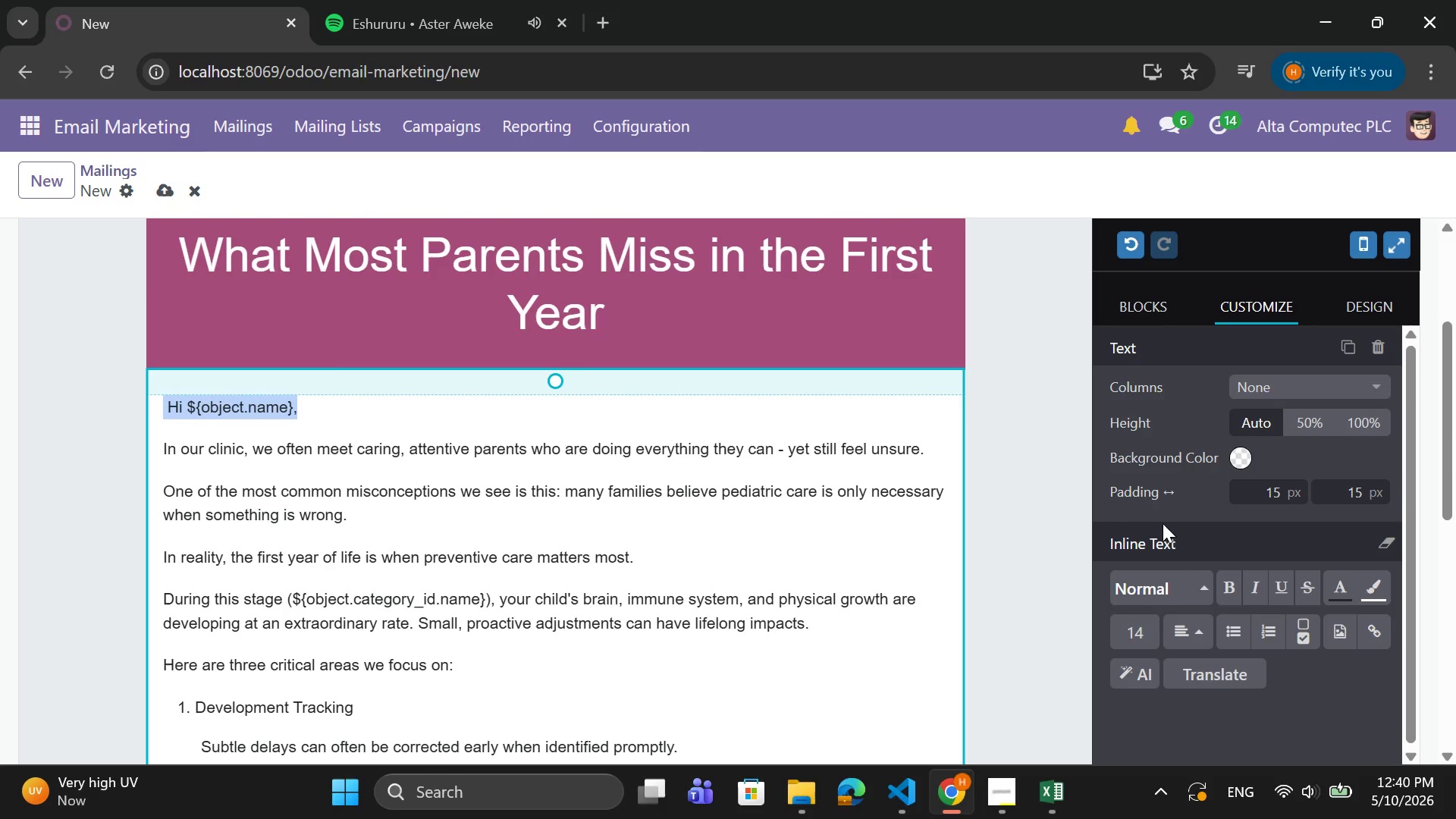 
left_click([1131, 629])
 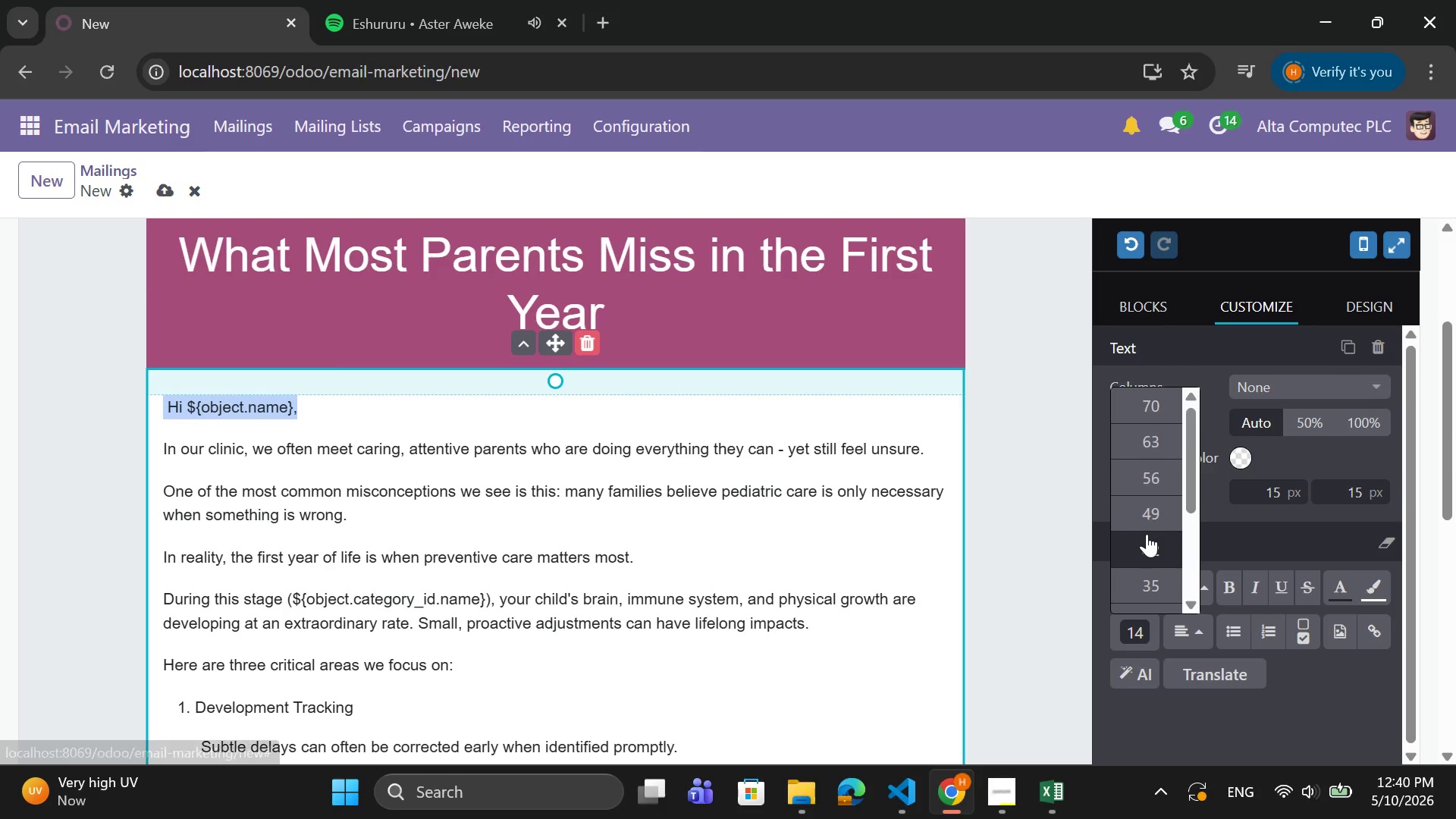 
scroll: coordinate [1144, 538], scroll_direction: down, amount: 1.0
 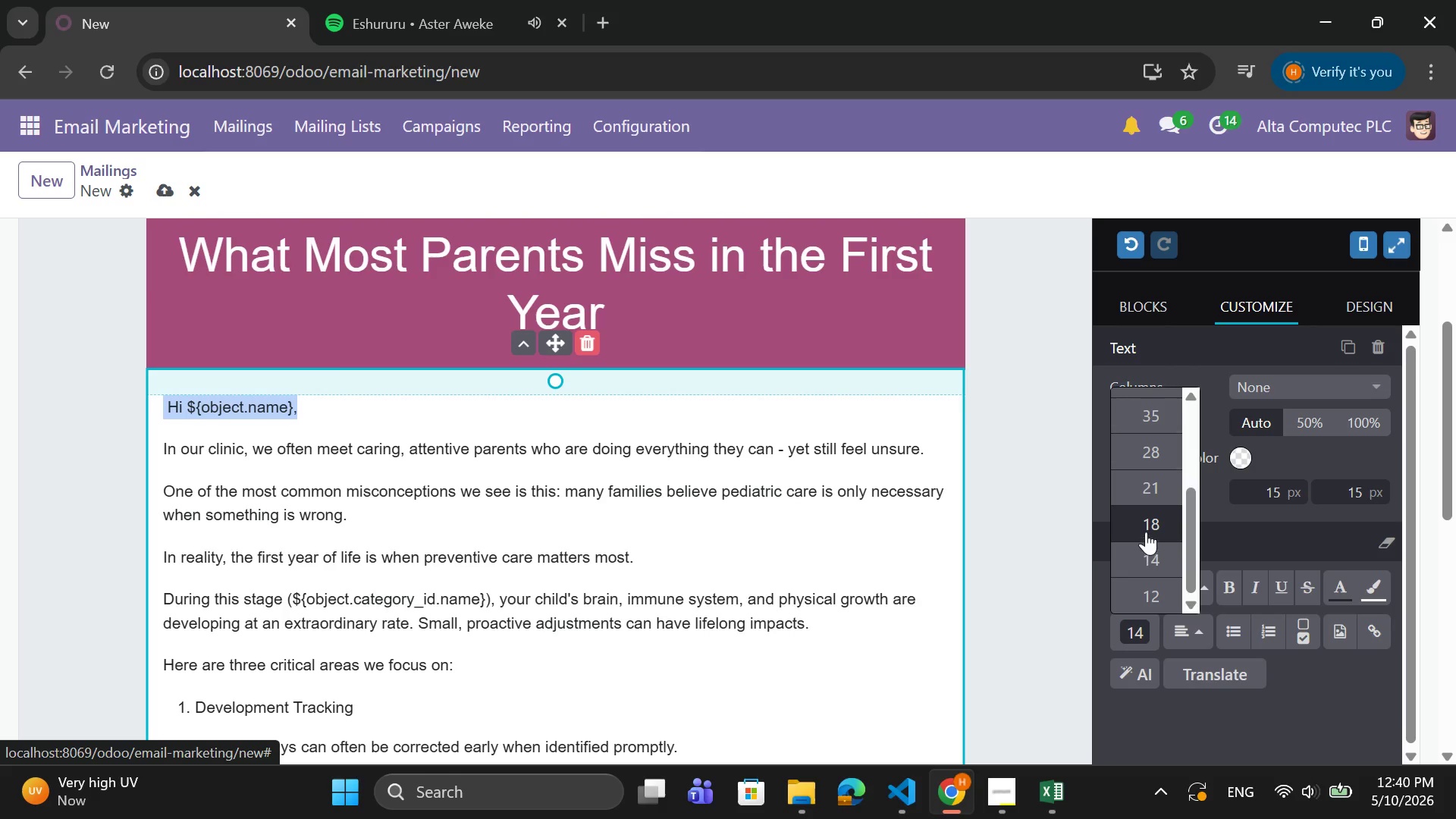 
left_click([1146, 531])
 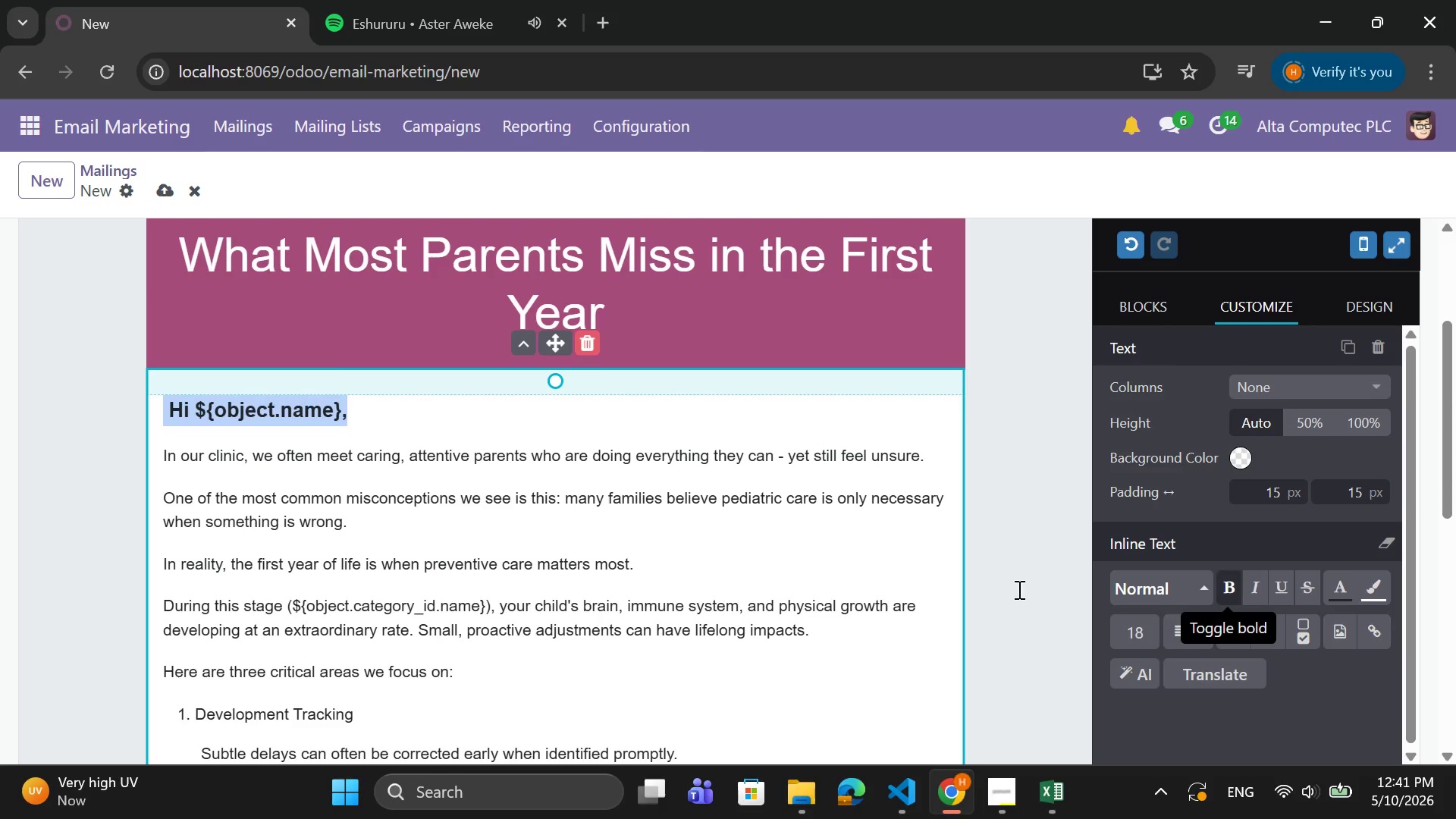 
scroll: coordinate [735, 545], scroll_direction: down, amount: 5.0
 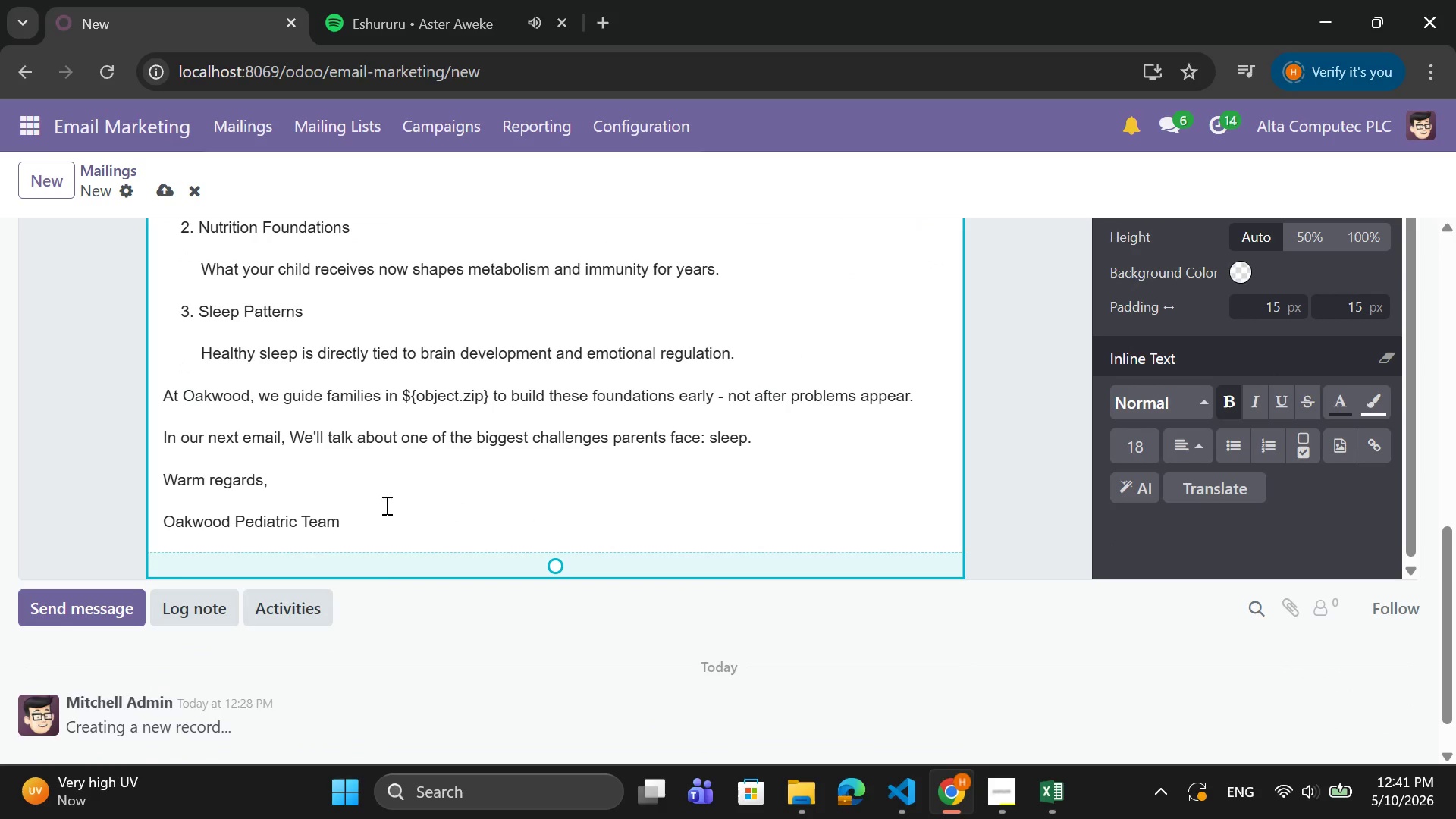 
left_click_drag(start_coordinate=[382, 507], to_coordinate=[138, 325])
 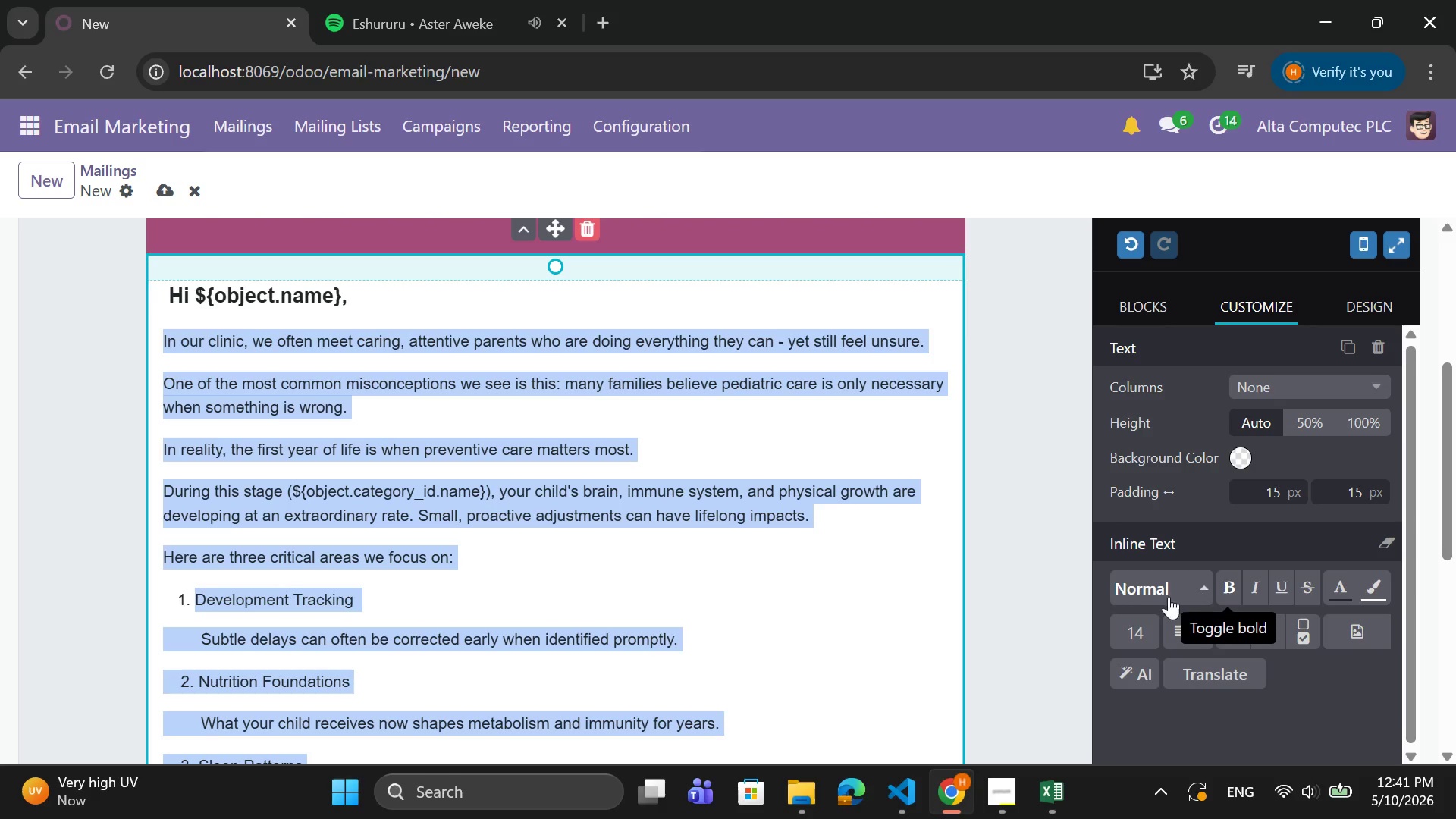 
left_click([1119, 629])
 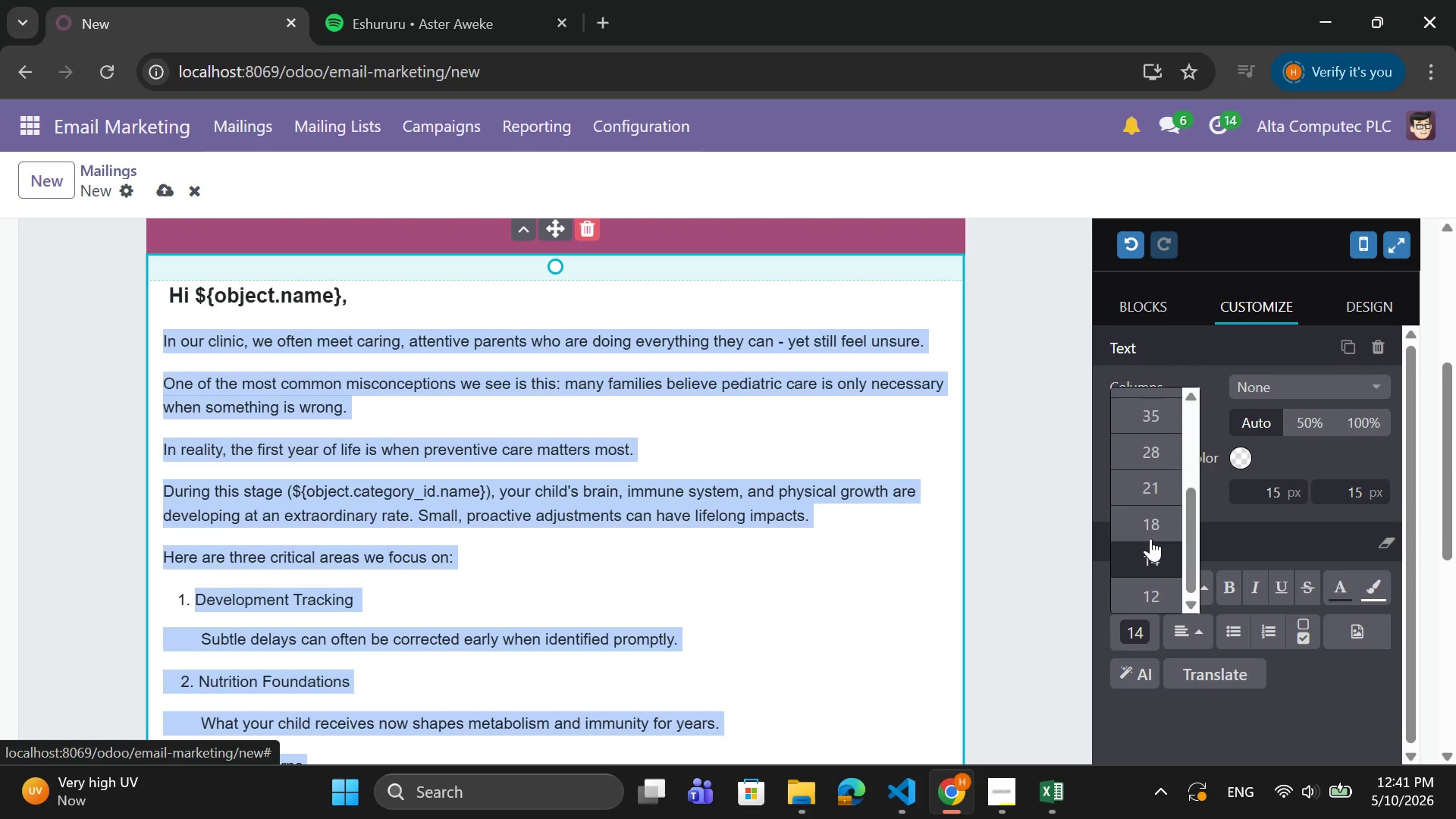 
left_click([1152, 528])
 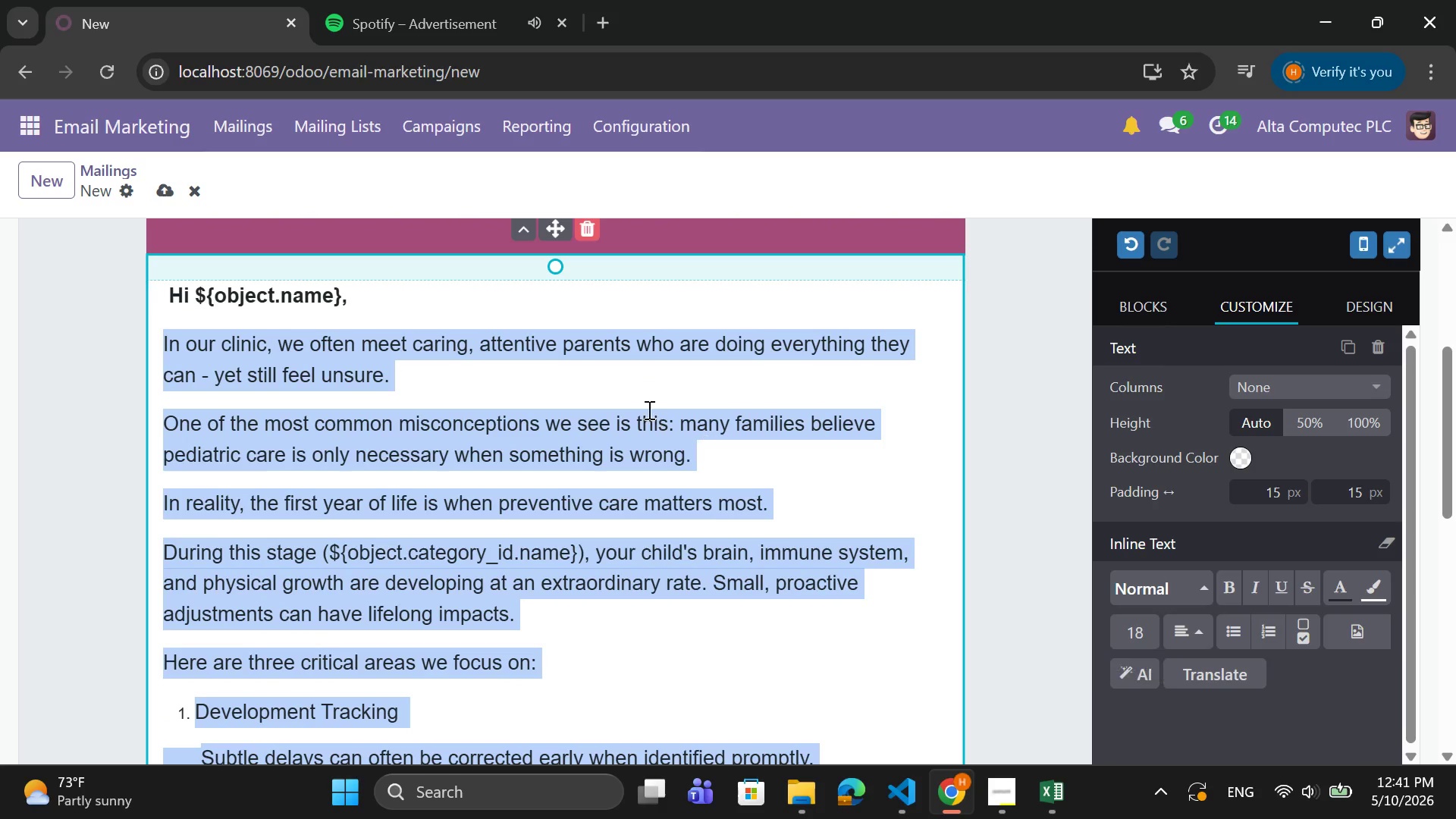 
left_click_drag(start_coordinate=[389, 299], to_coordinate=[163, 296])
 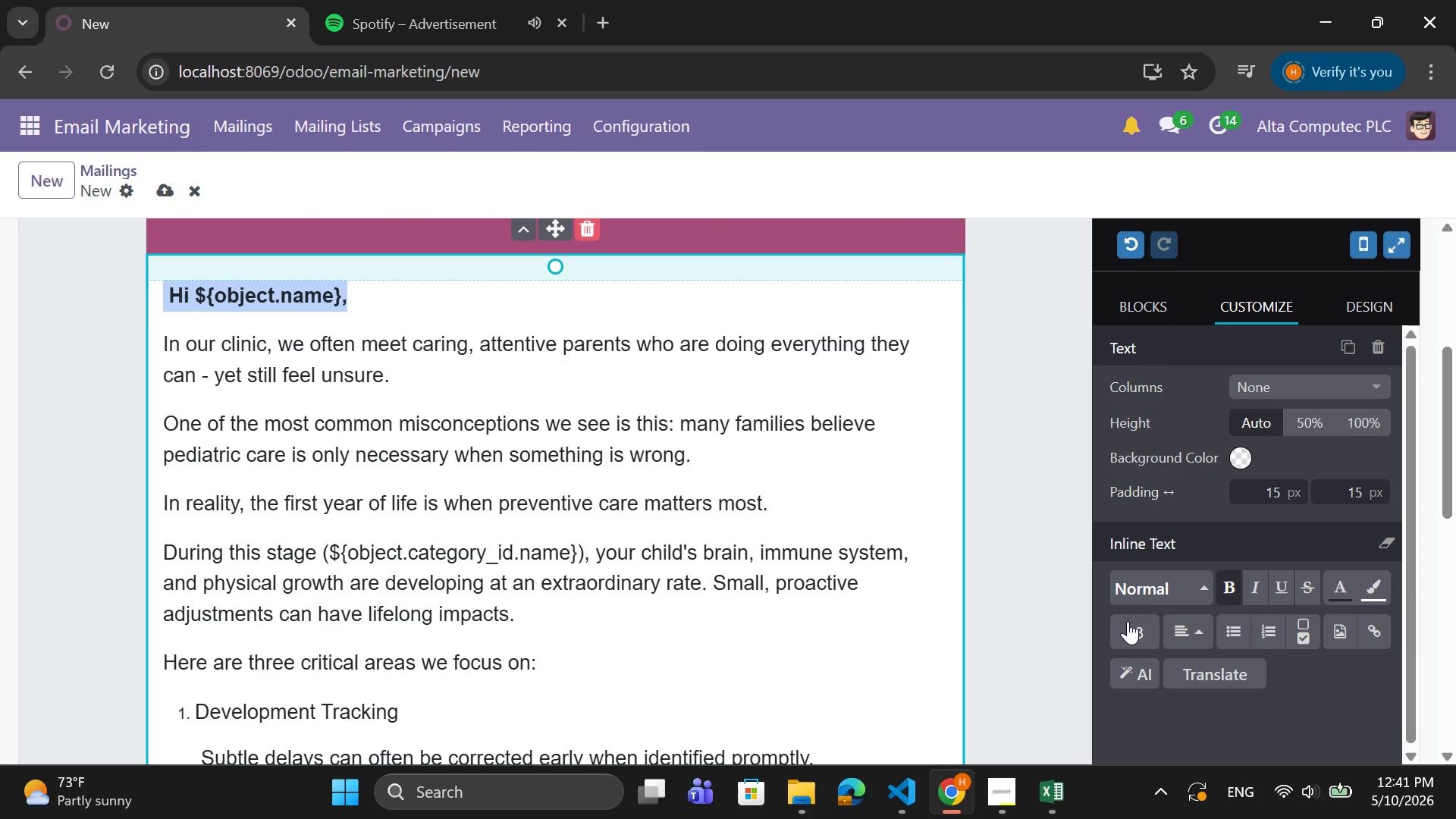 
left_click([1128, 621])
 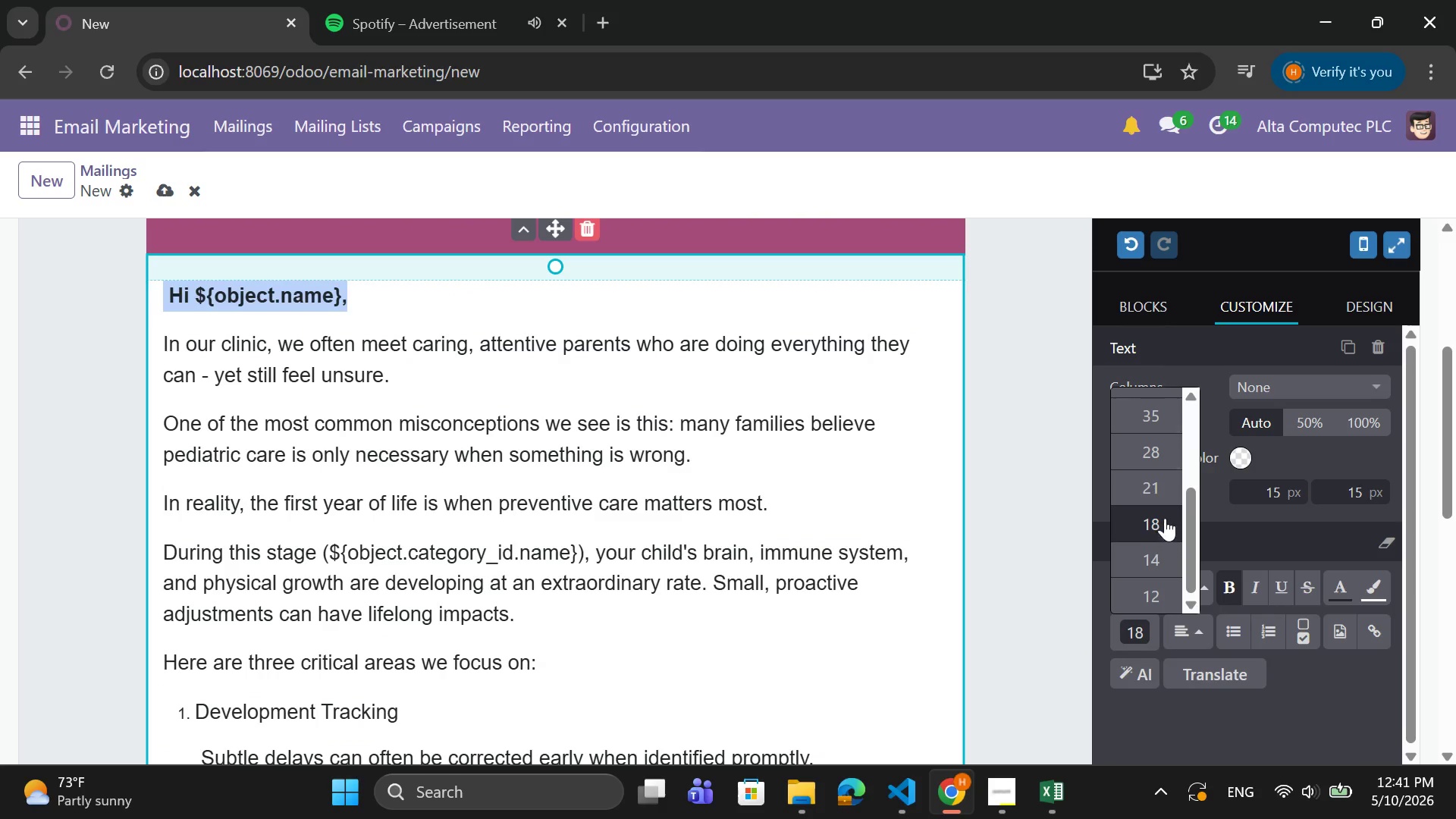 
left_click([1161, 488])
 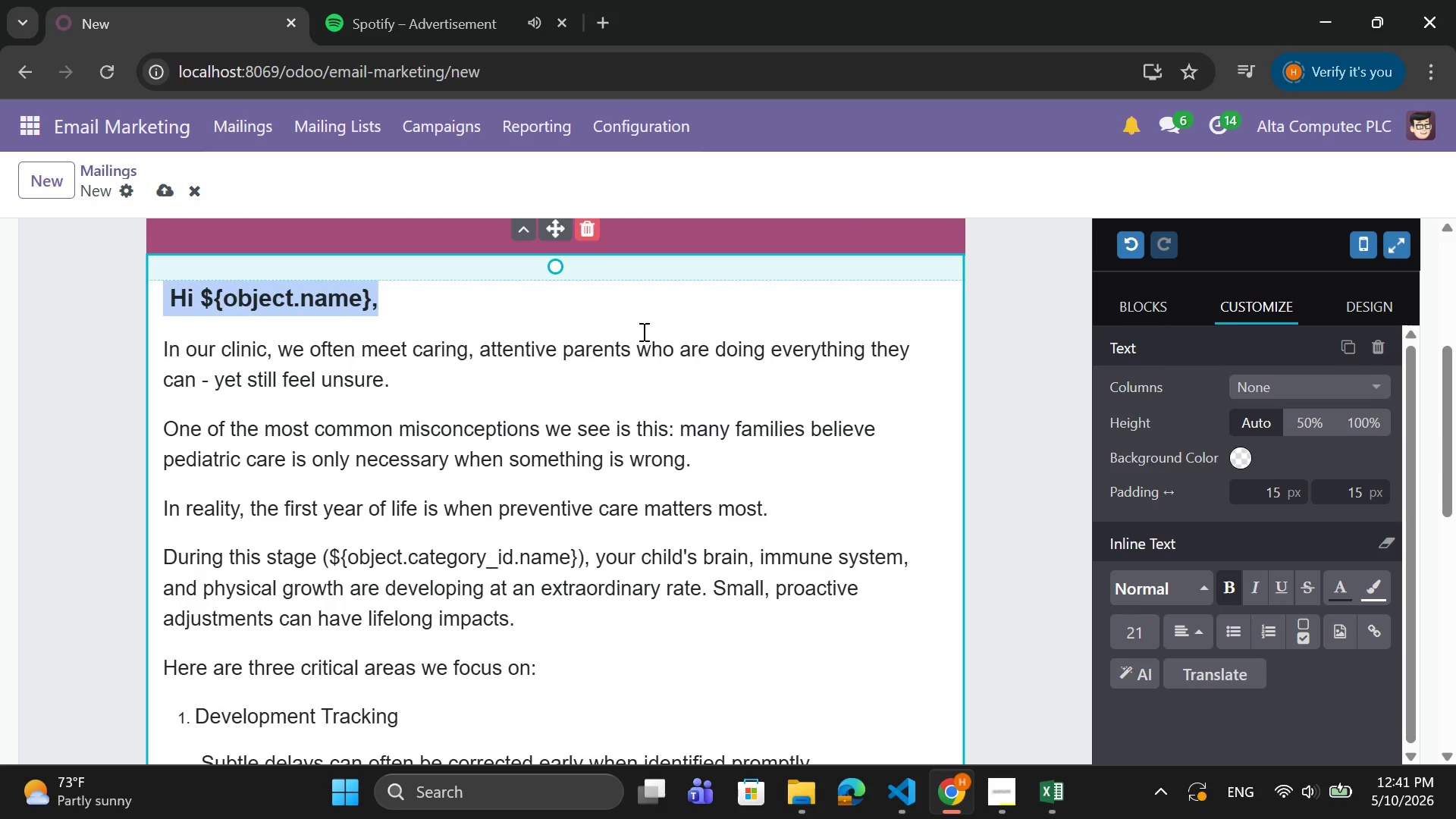 
left_click([647, 327])
 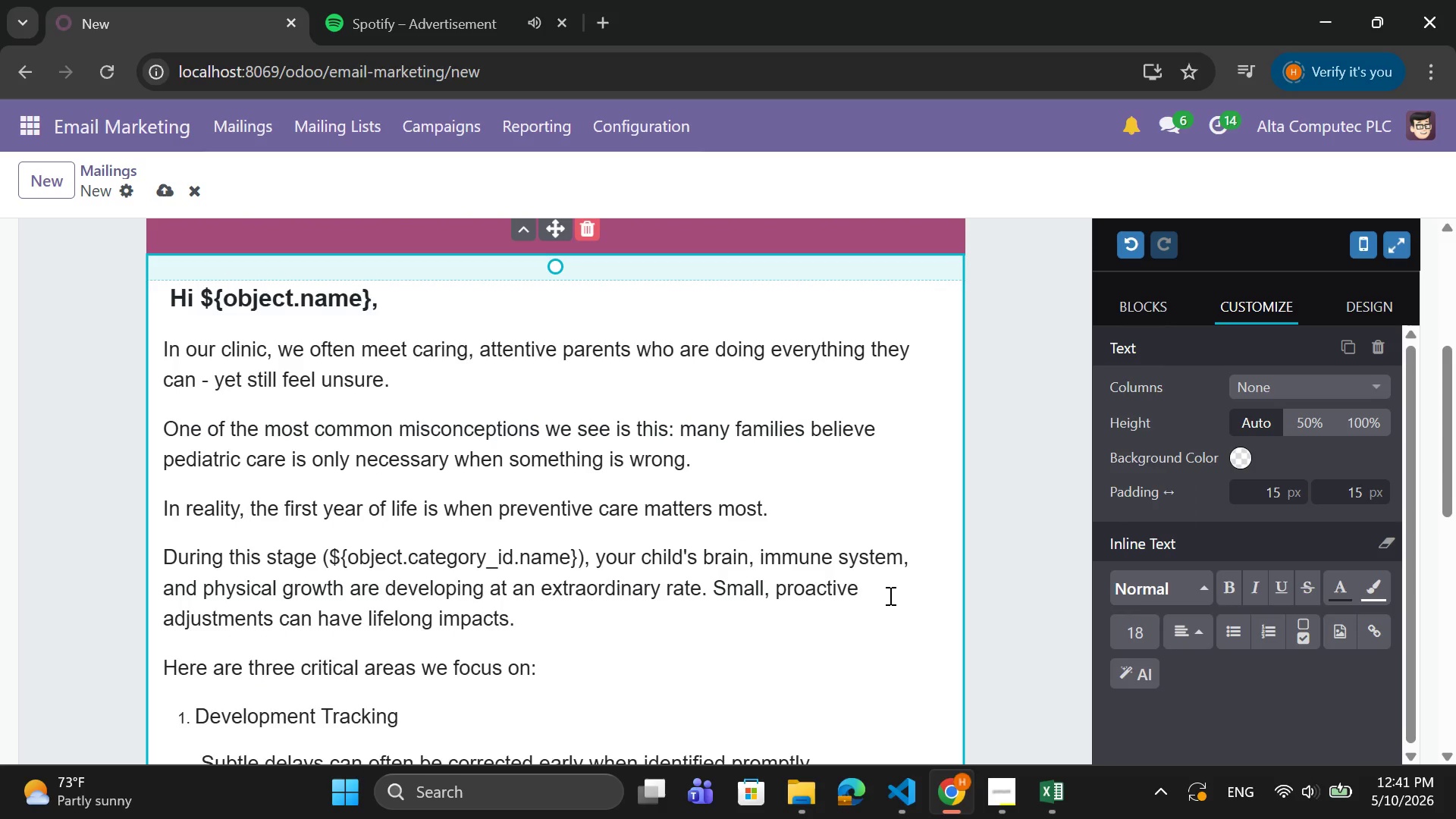 
scroll: coordinate [889, 595], scroll_direction: down, amount: 5.0
 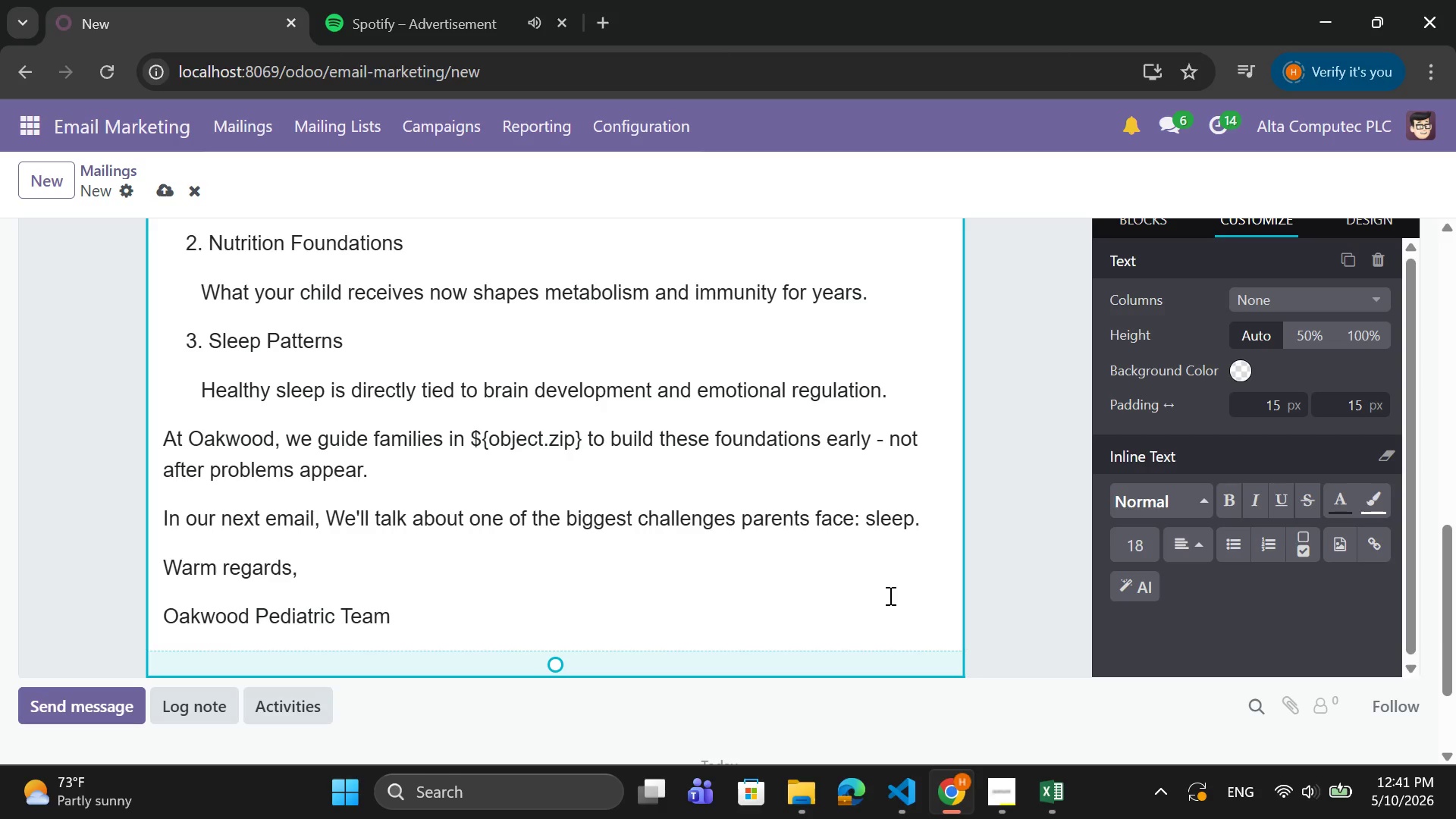 
scroll: coordinate [889, 595], scroll_direction: up, amount: 12.0
 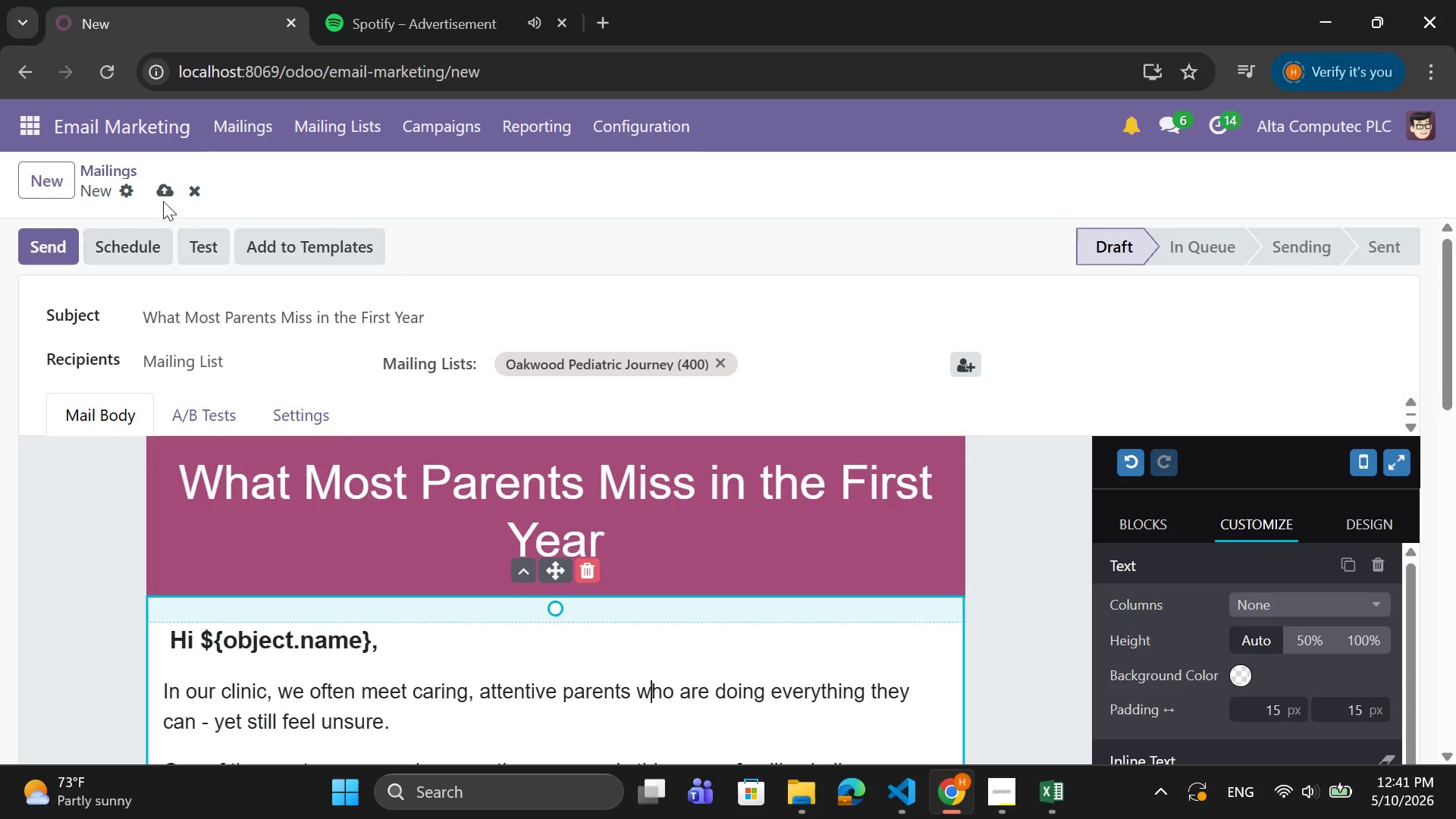 
left_click([171, 194])
 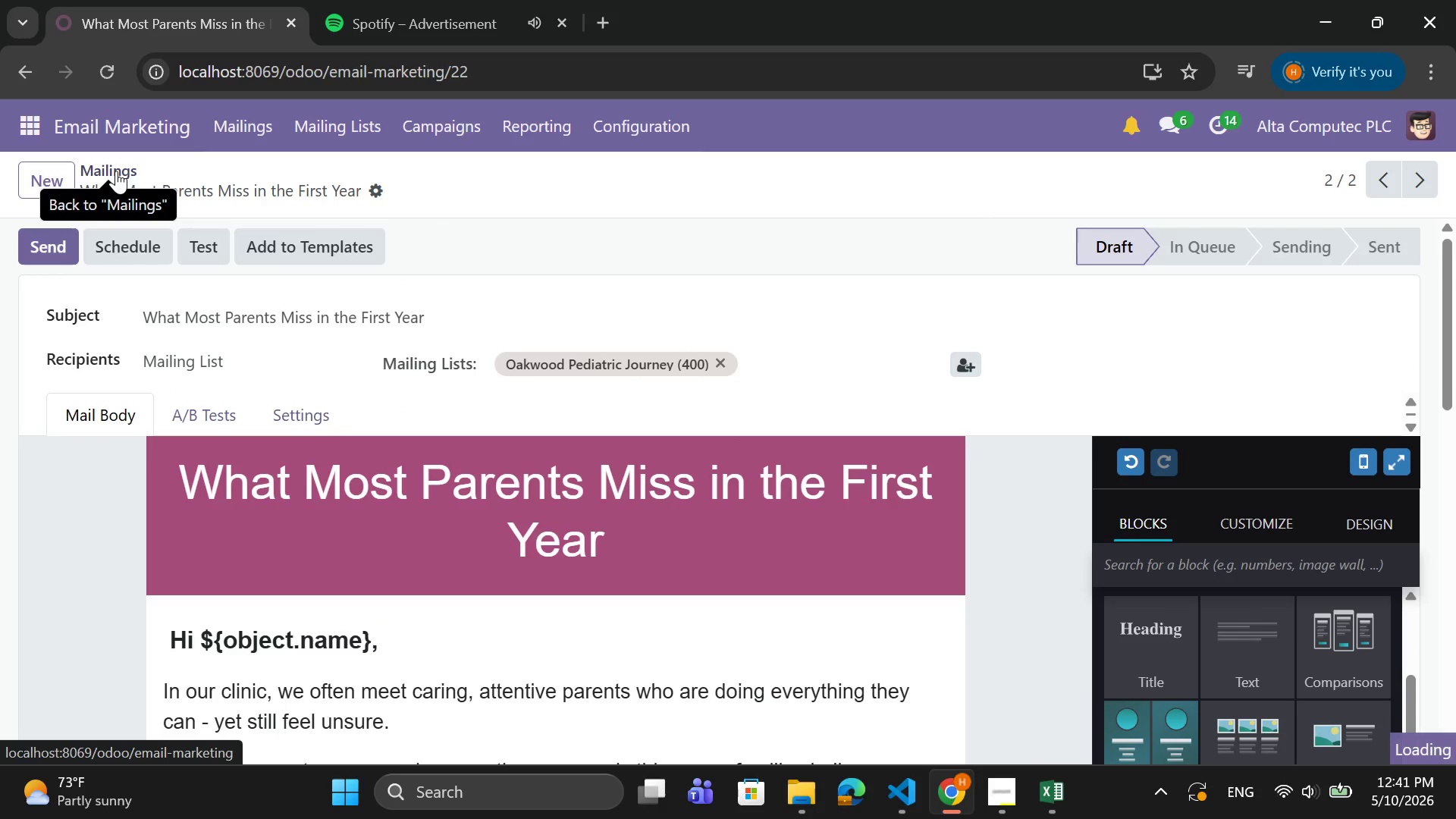 
left_click([117, 171])
 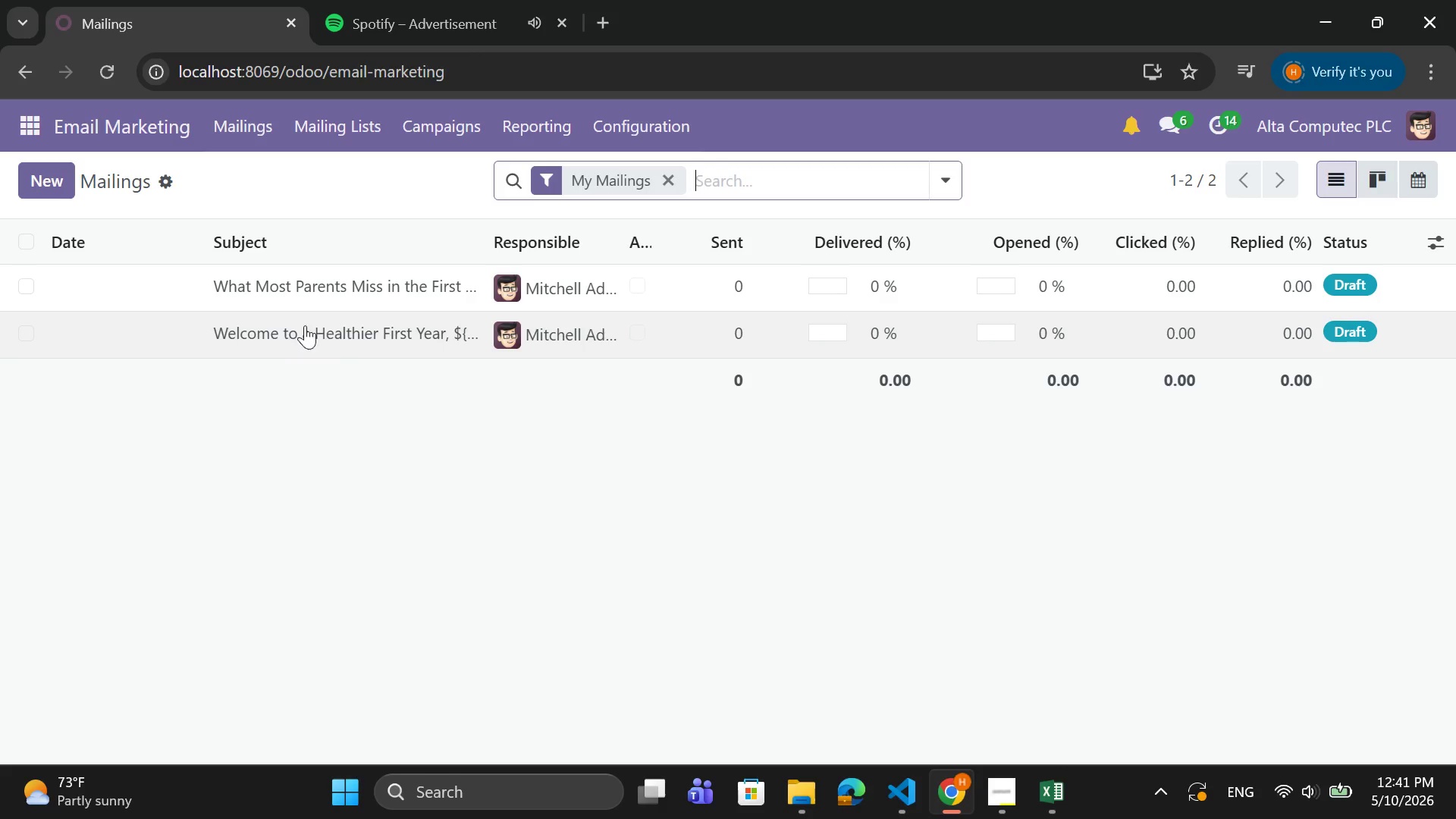 
left_click([324, 325])
 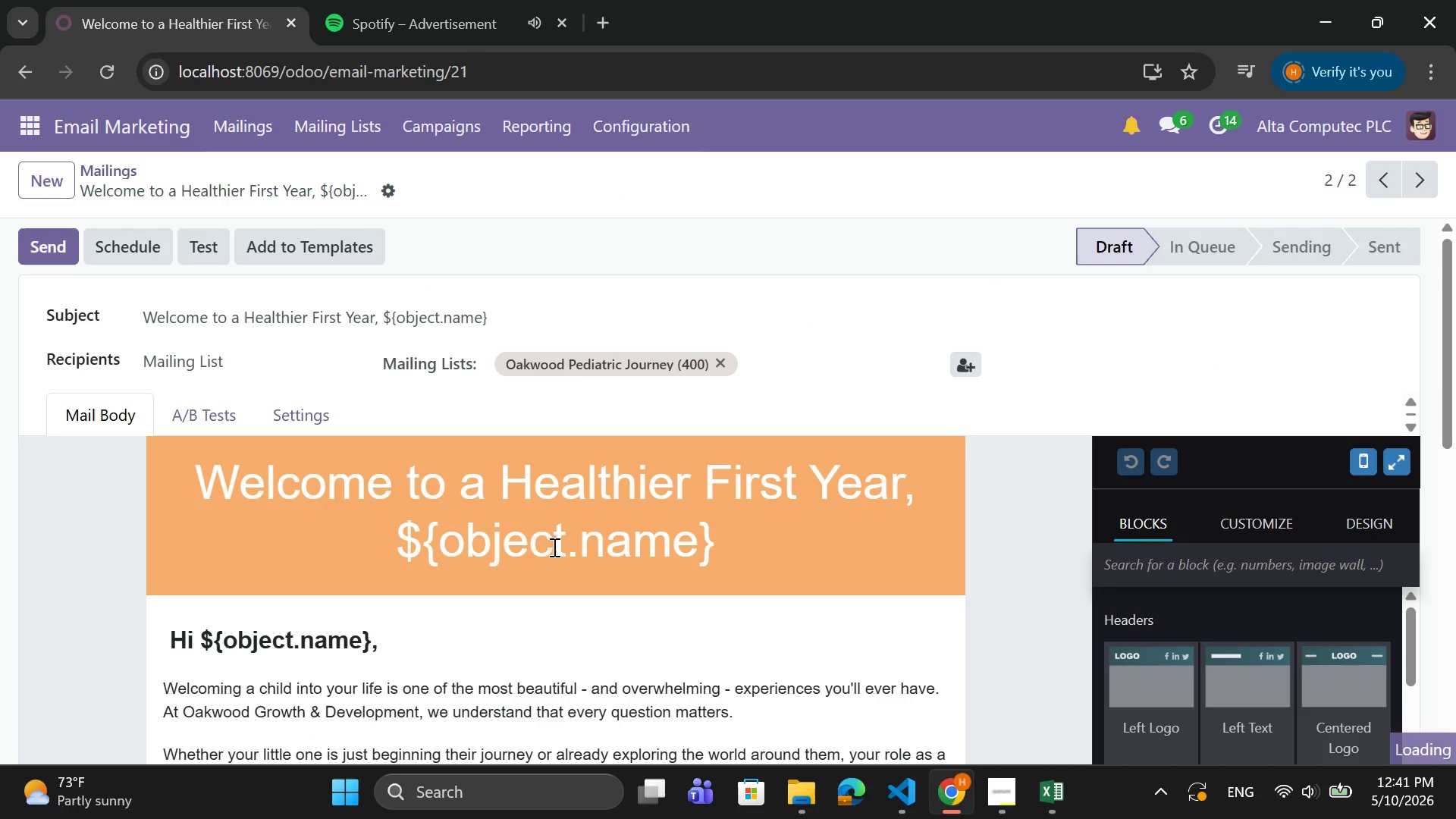 
scroll: coordinate [634, 556], scroll_direction: down, amount: 3.0
 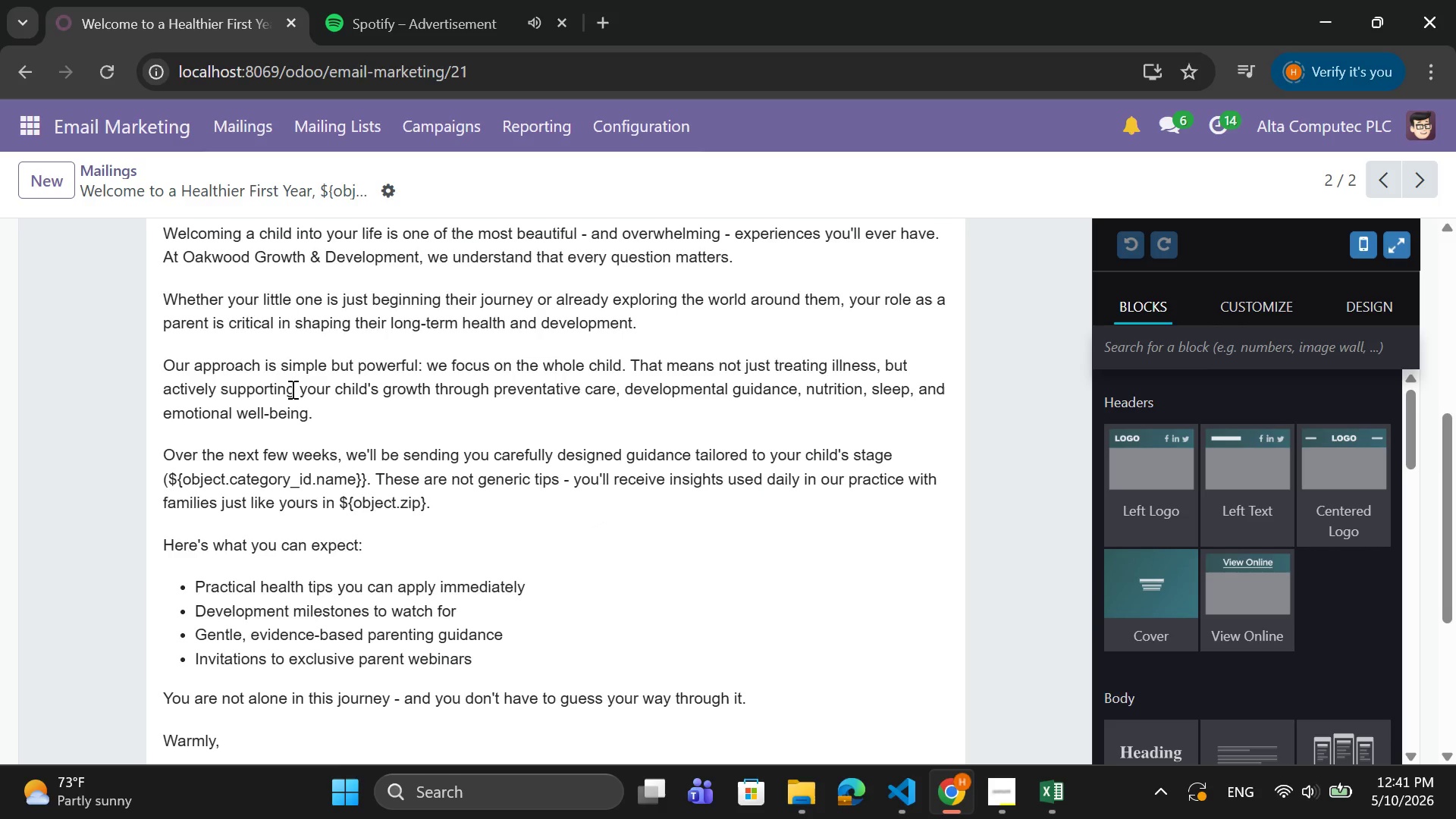 
scroll: coordinate [290, 384], scroll_direction: up, amount: 1.0
 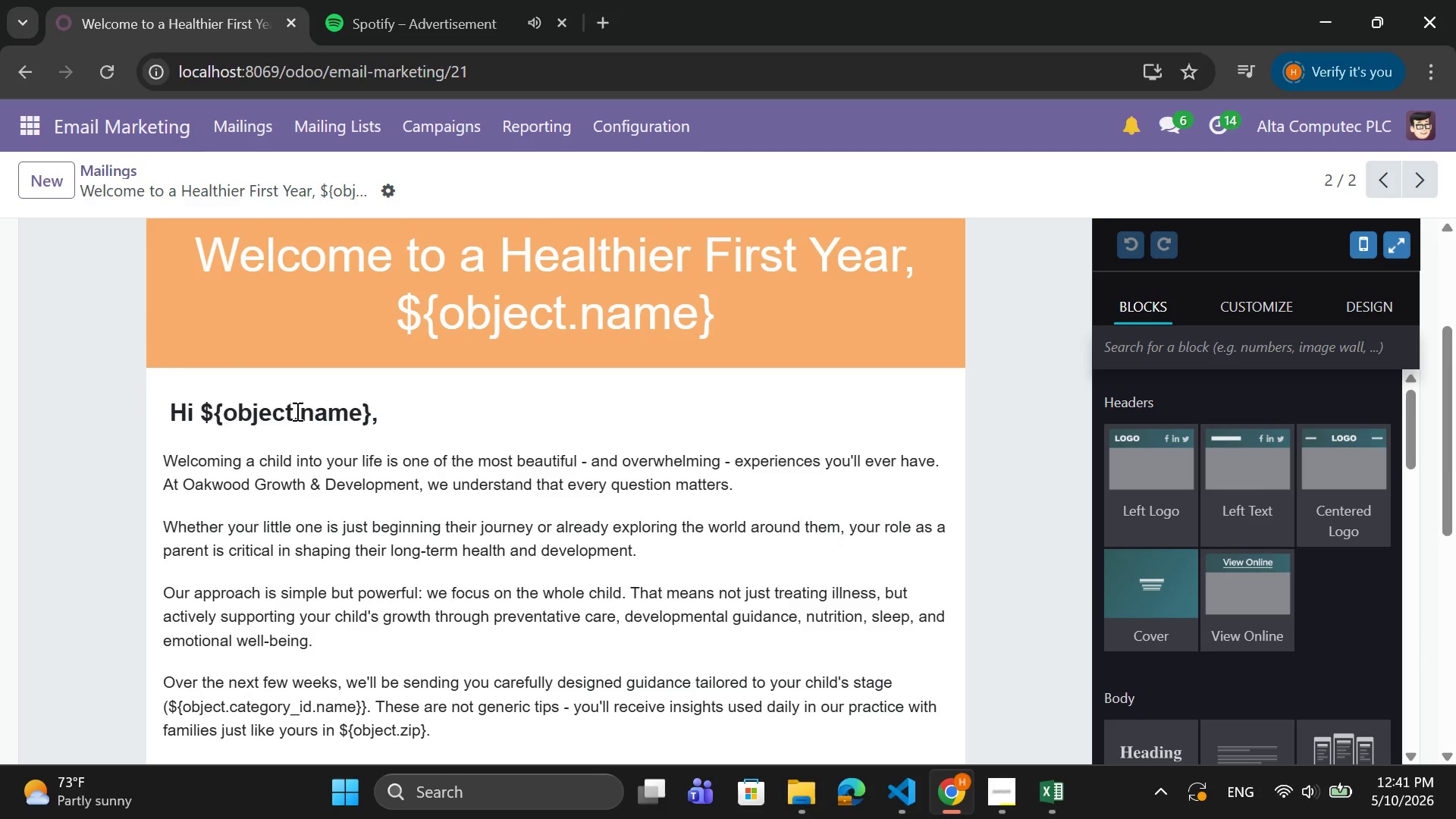 
left_click([297, 411])
 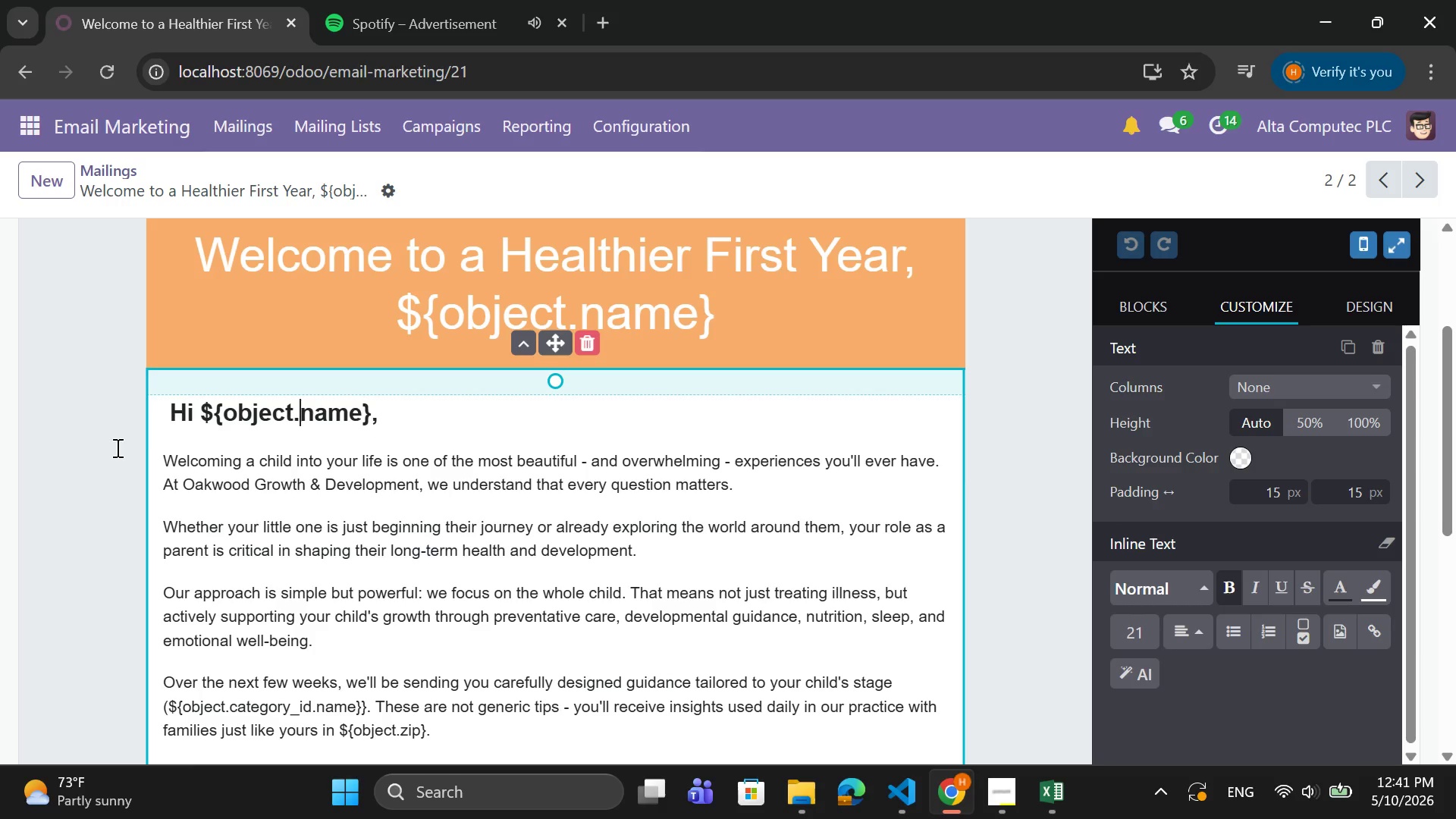 
left_click_drag(start_coordinate=[158, 455], to_coordinate=[653, 483])
 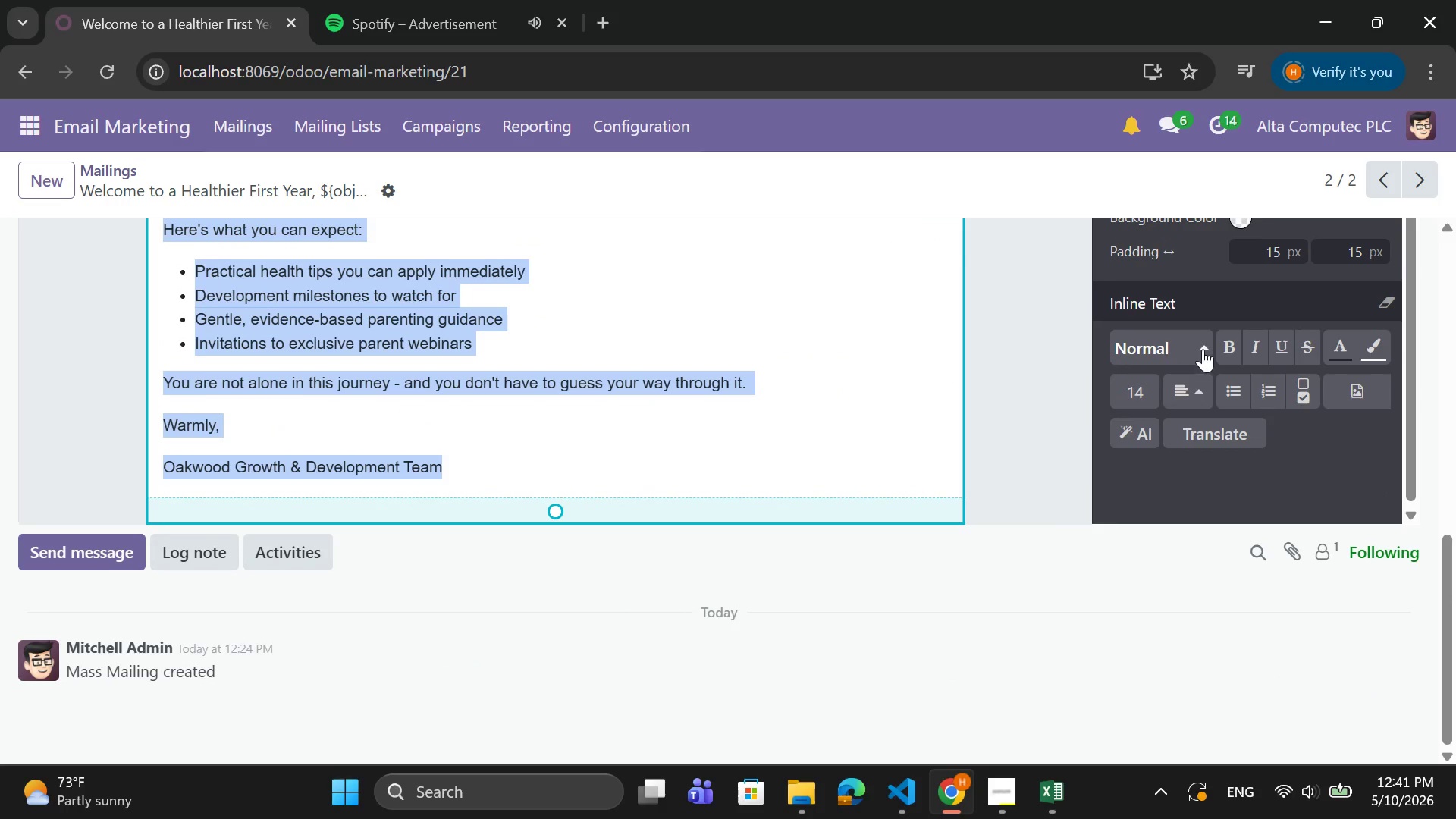 
left_click([1116, 392])
 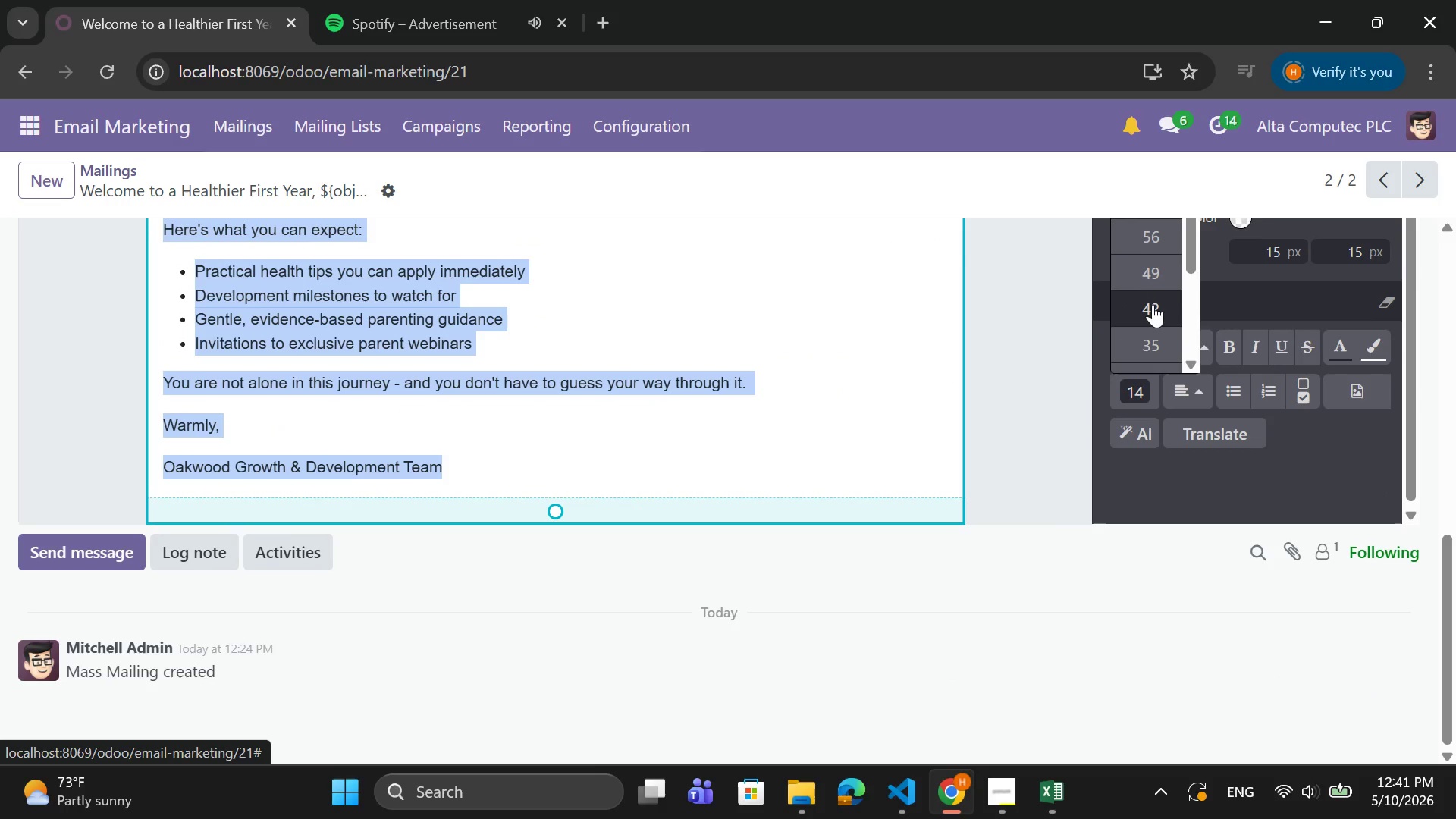 
scroll: coordinate [1153, 304], scroll_direction: none, amount: 0.0
 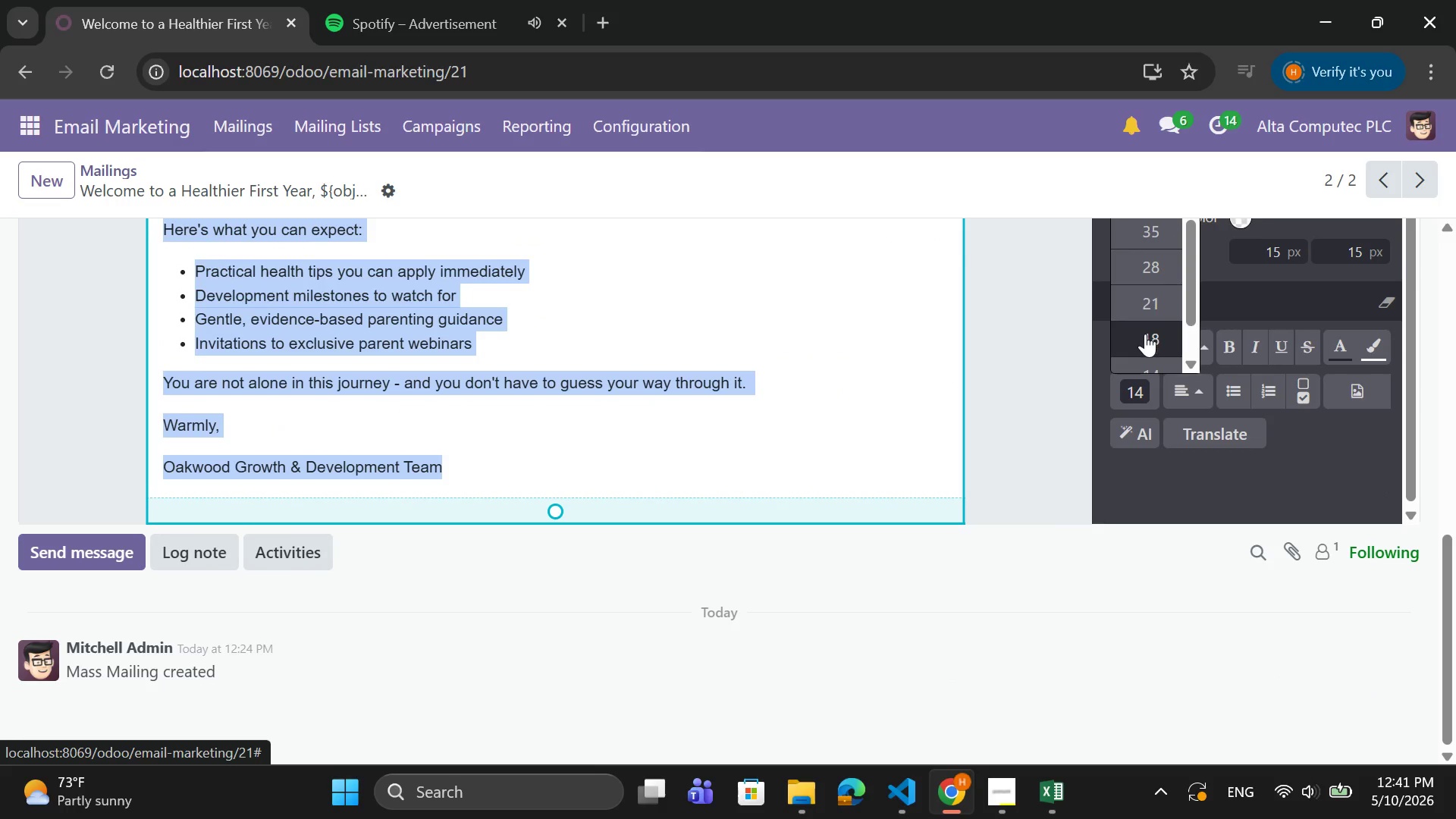 
left_click([1145, 334])
 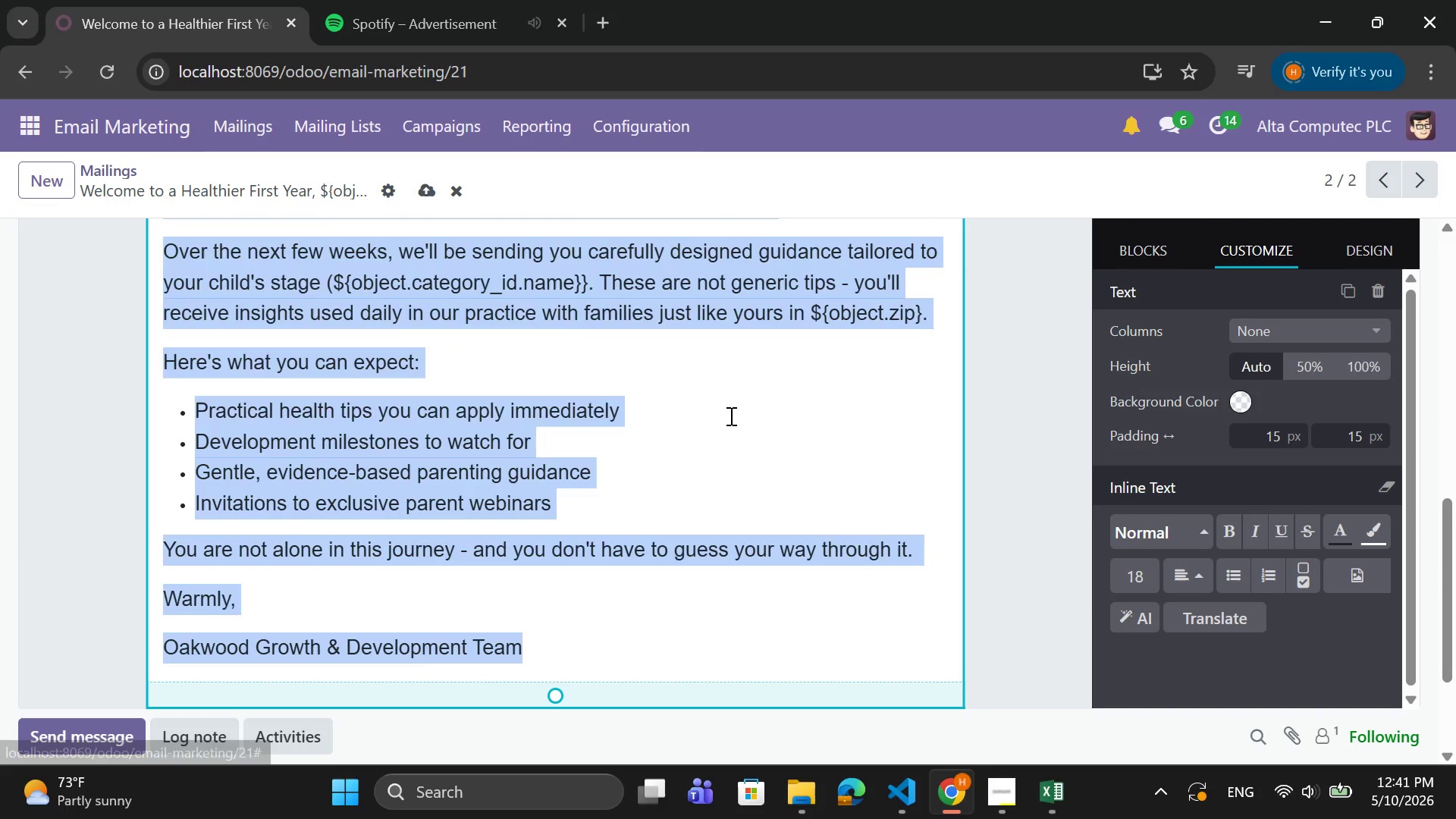 
left_click([730, 416])
 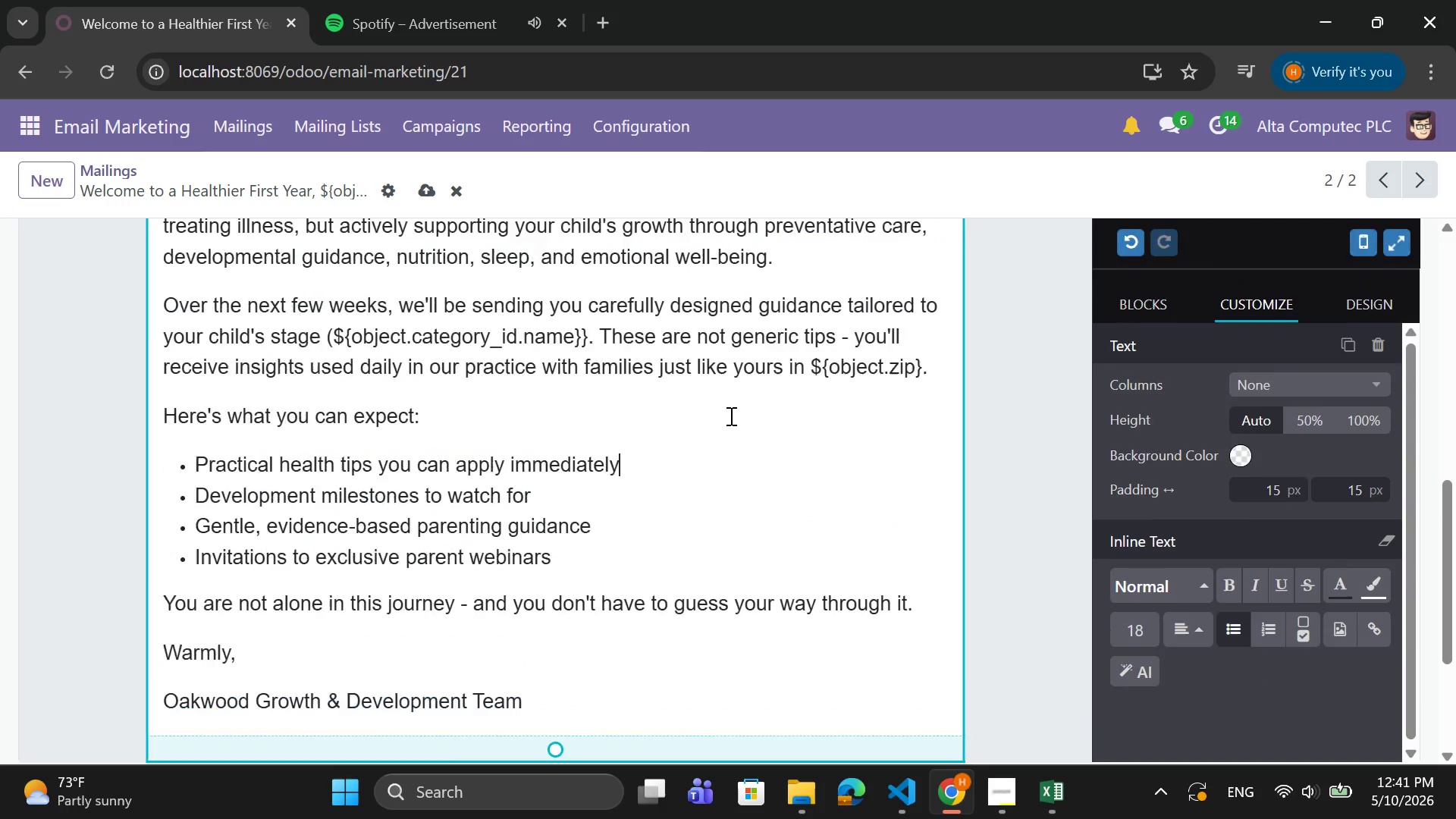 
scroll: coordinate [730, 416], scroll_direction: up, amount: 8.0
 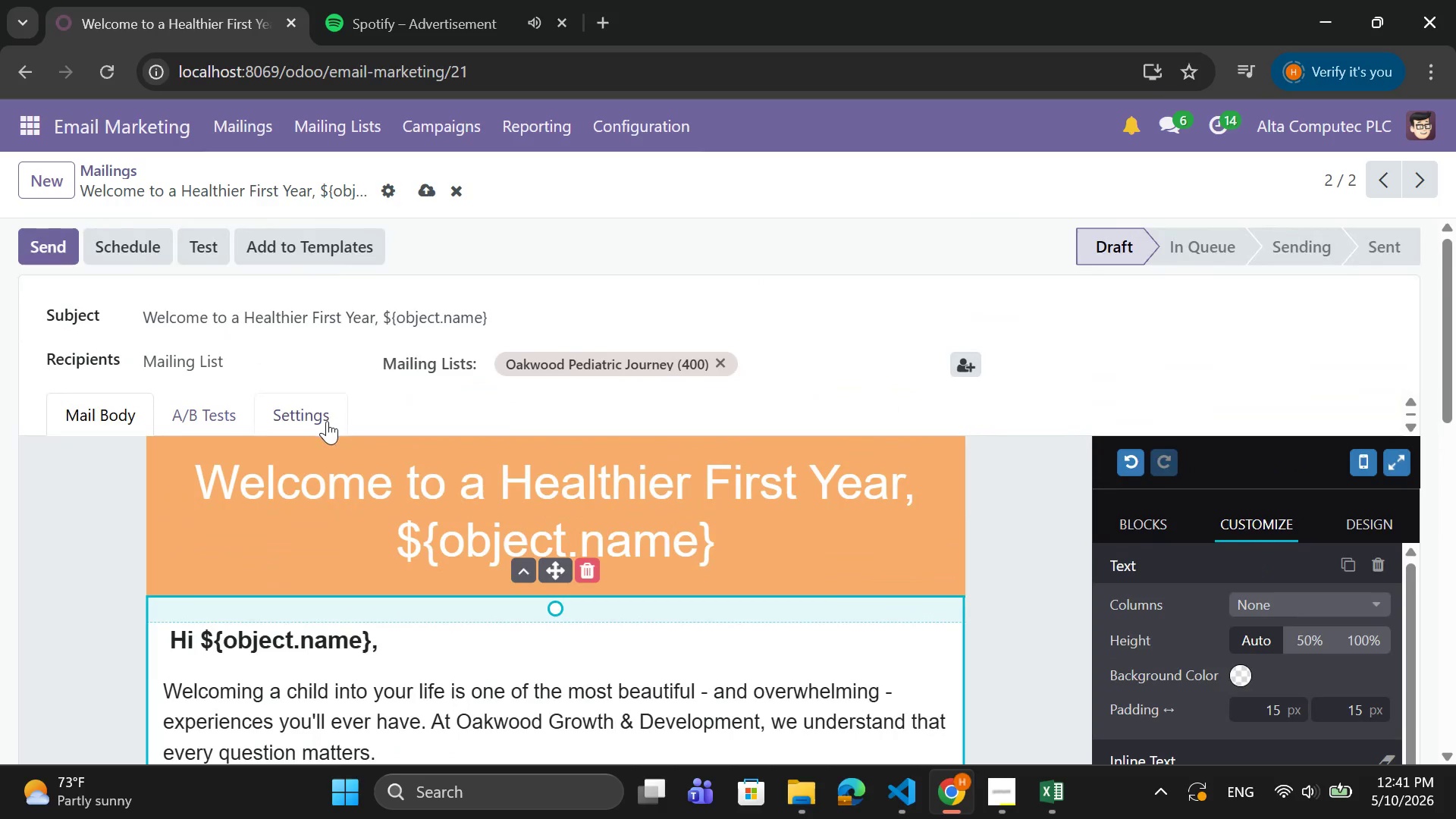 
left_click([327, 421])
 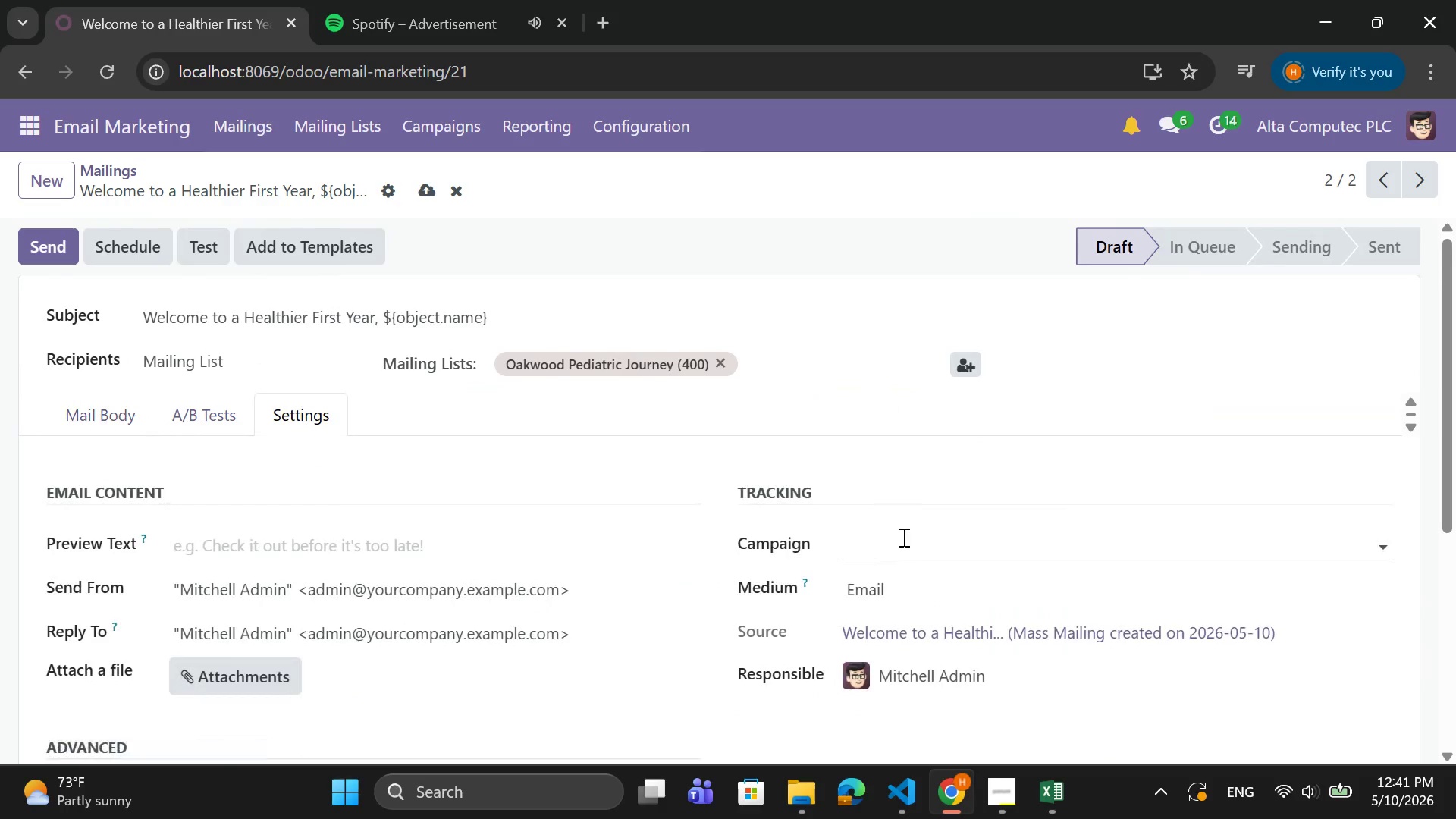 
left_click([902, 537])
 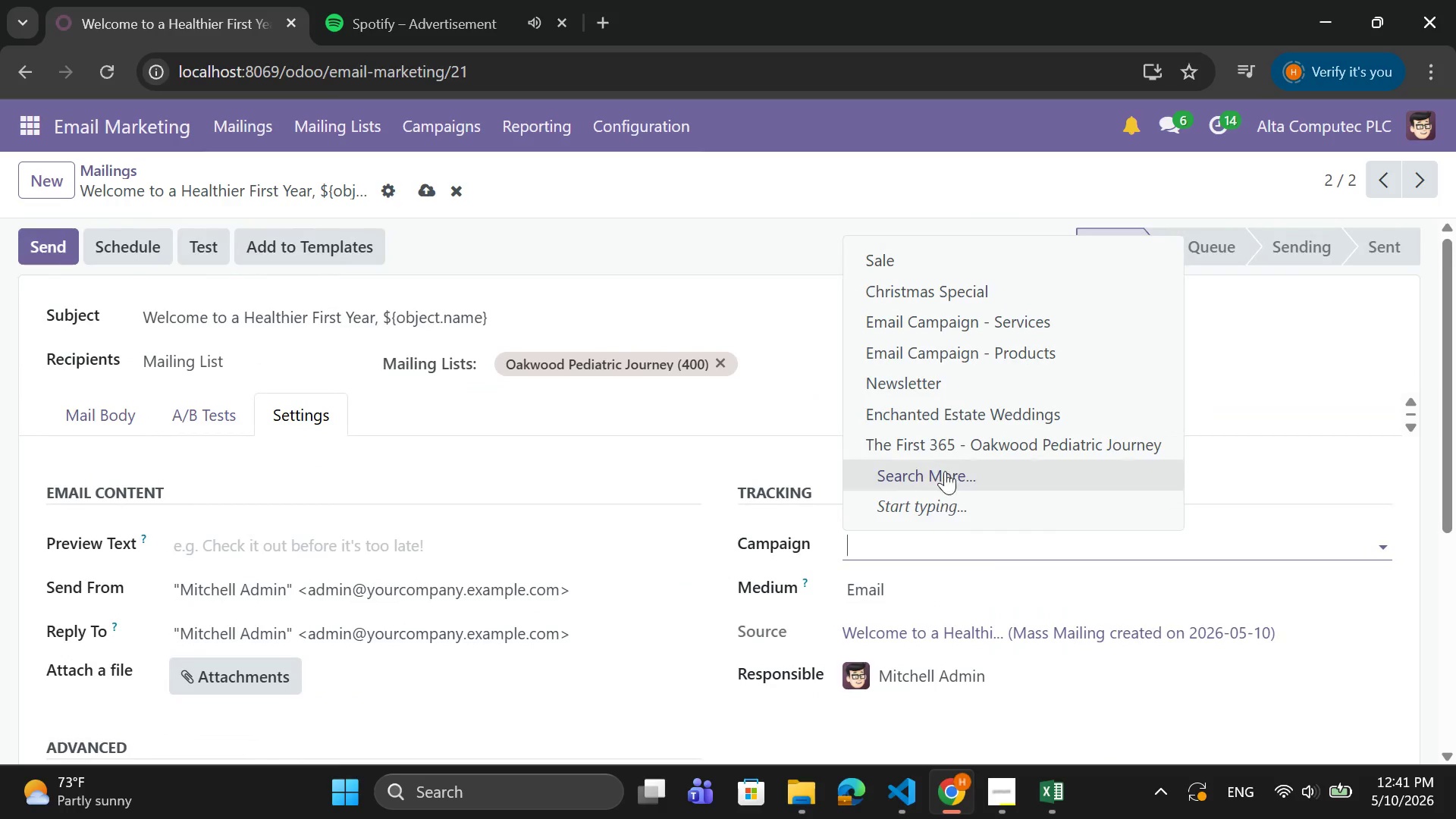 
left_click([949, 444])
 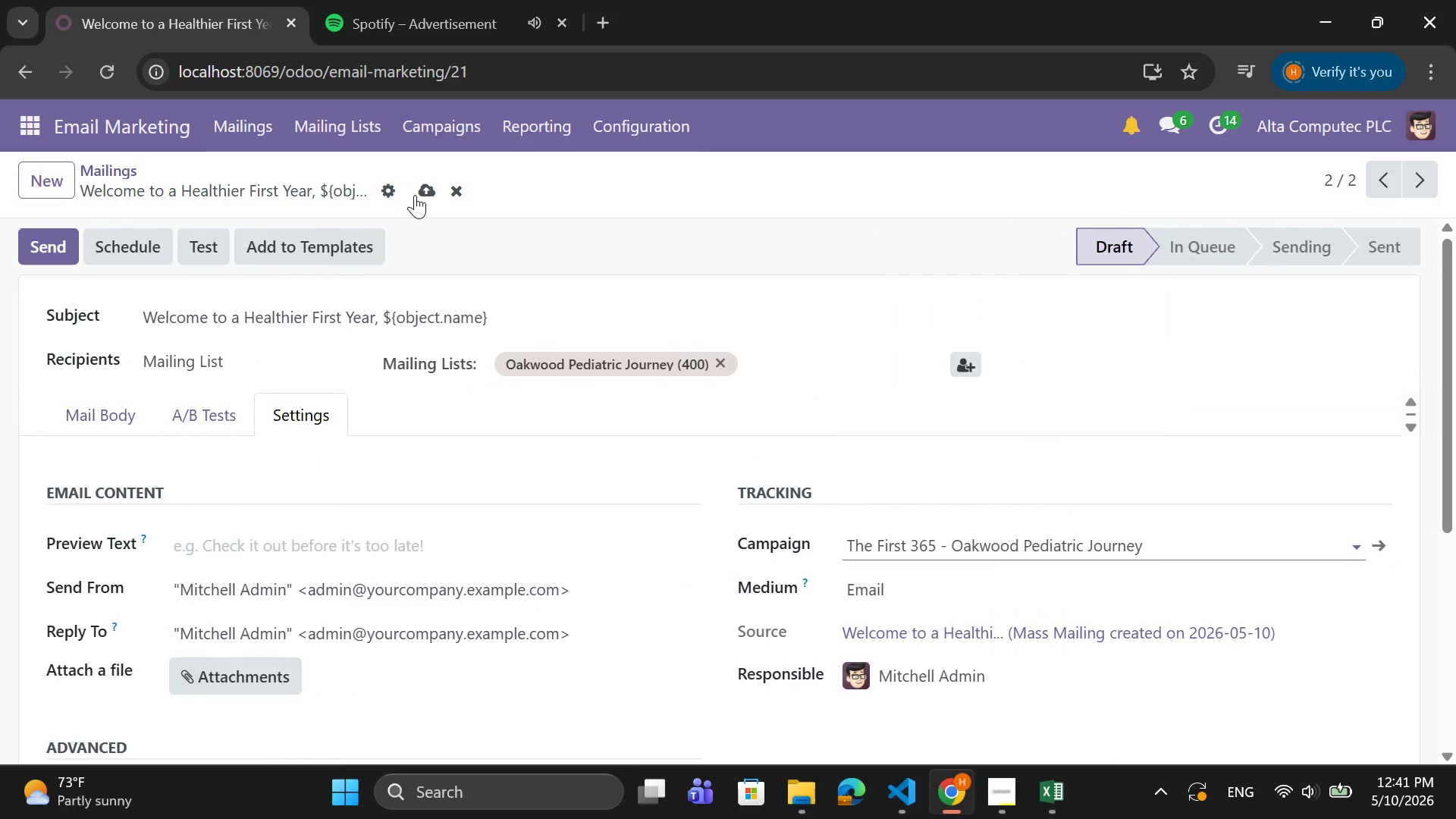 
left_click([424, 189])
 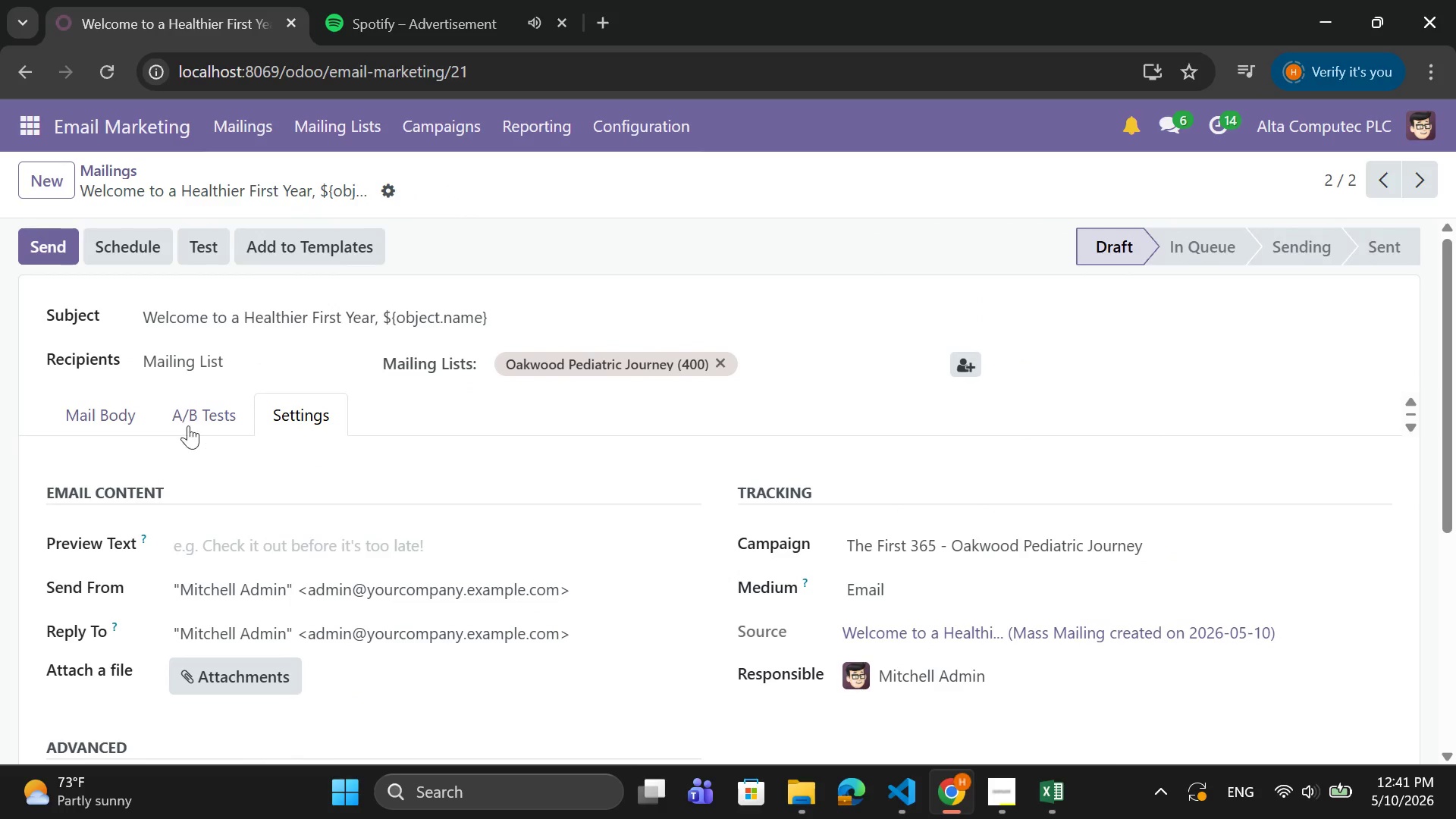 
left_click([117, 420])
 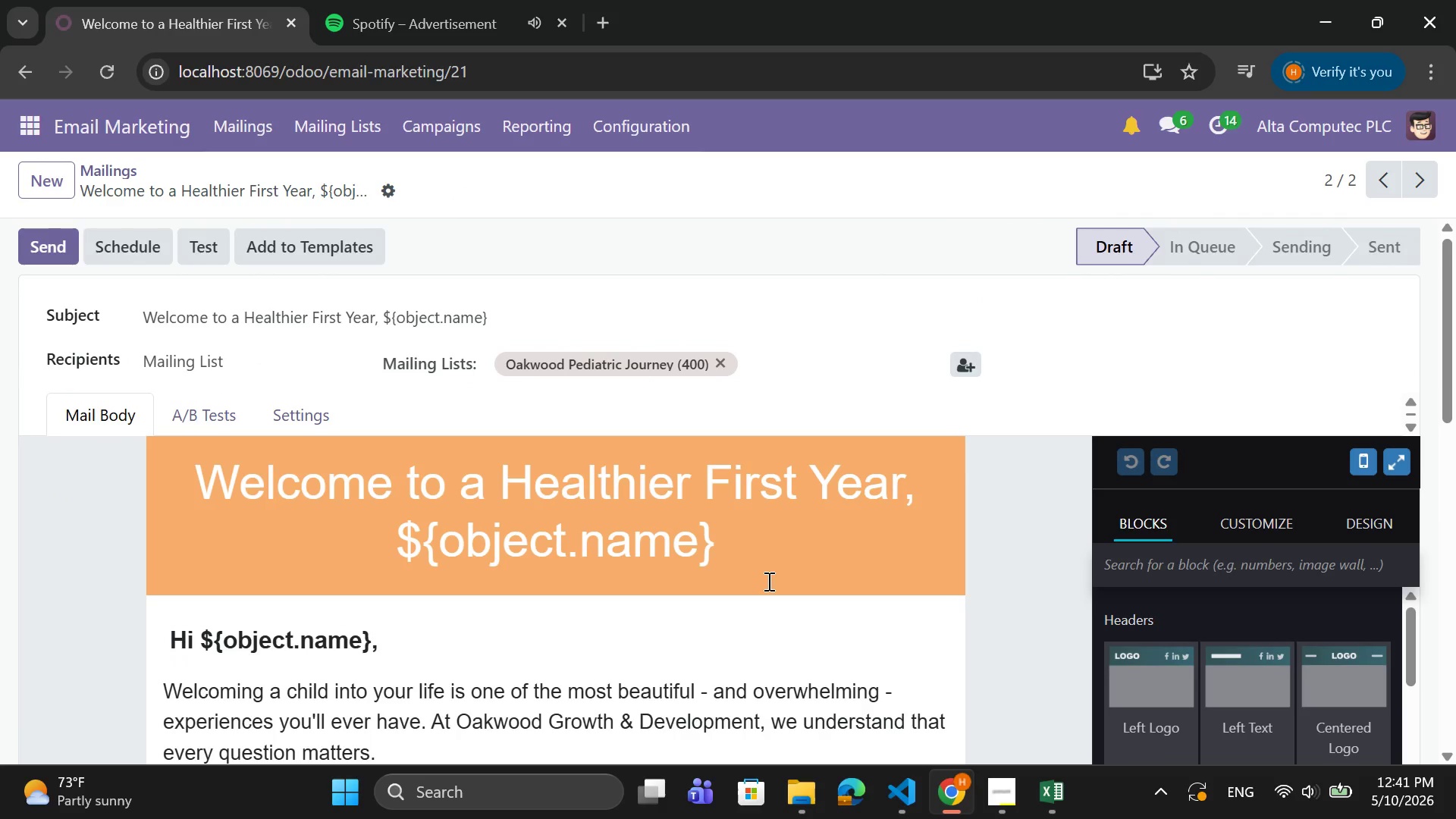 
scroll: coordinate [767, 581], scroll_direction: none, amount: 0.0
 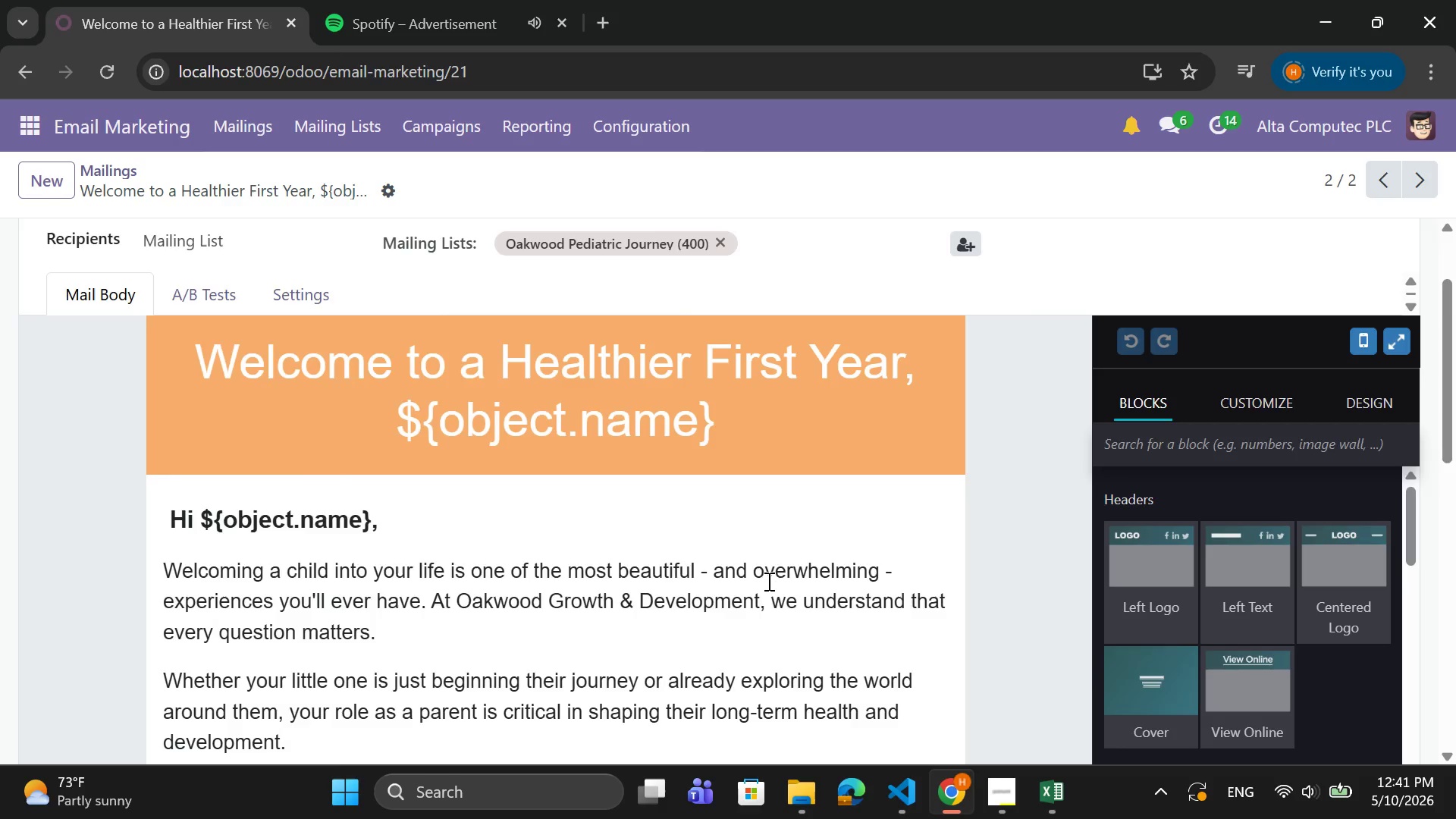 
scroll: coordinate [767, 581], scroll_direction: down, amount: 5.0
 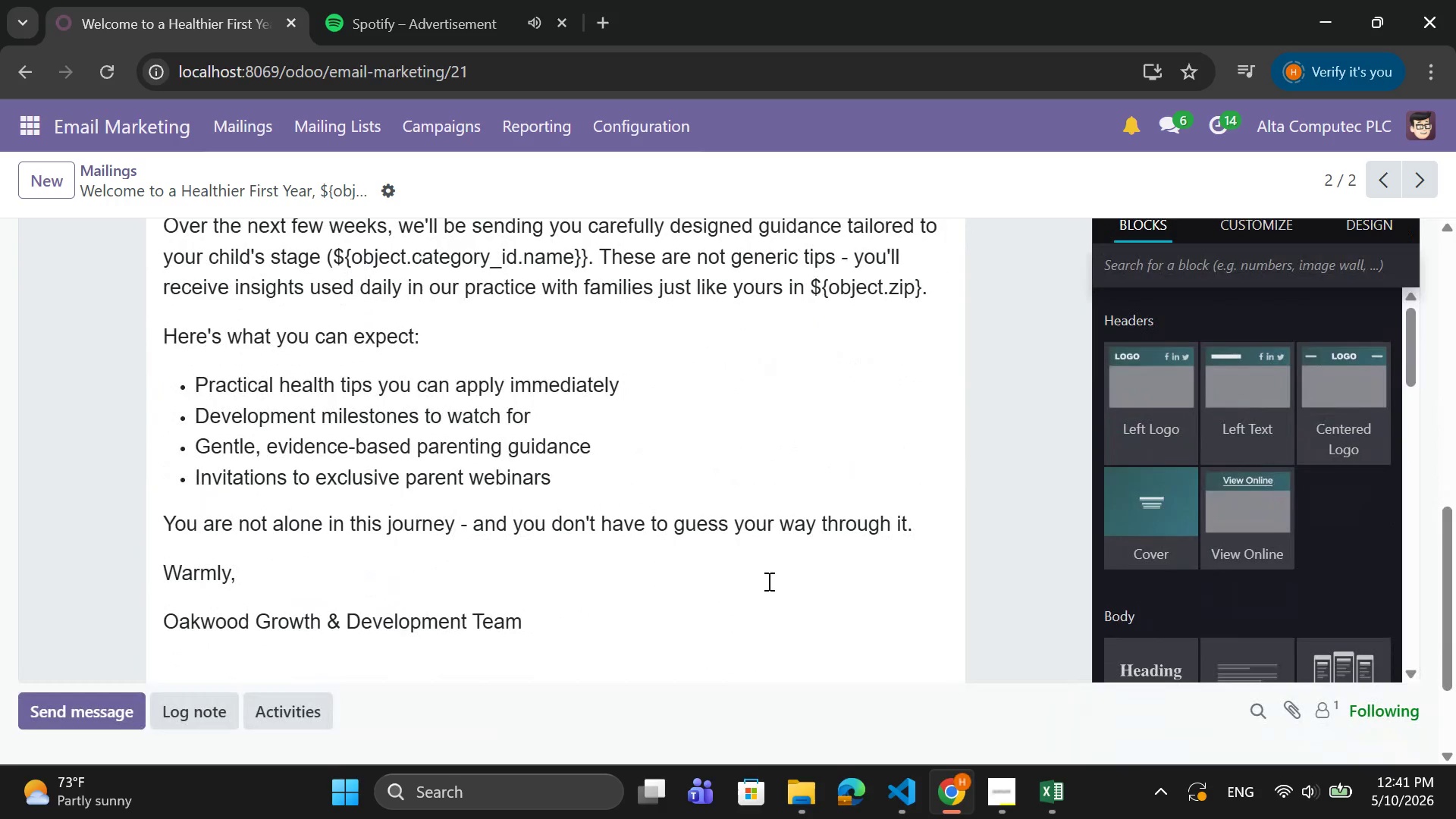 
scroll: coordinate [767, 581], scroll_direction: up, amount: 7.0
 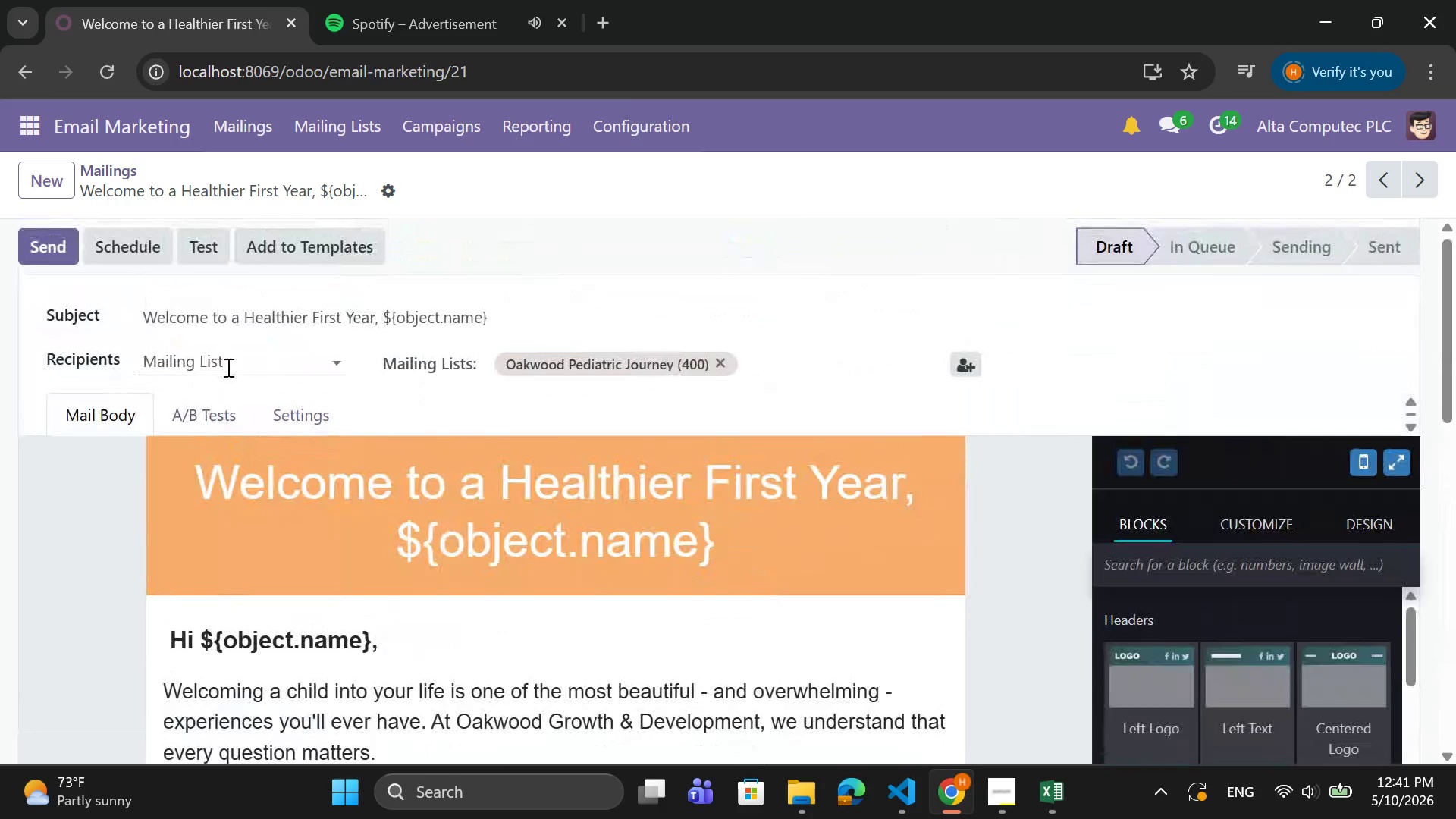 
left_click([227, 366])
 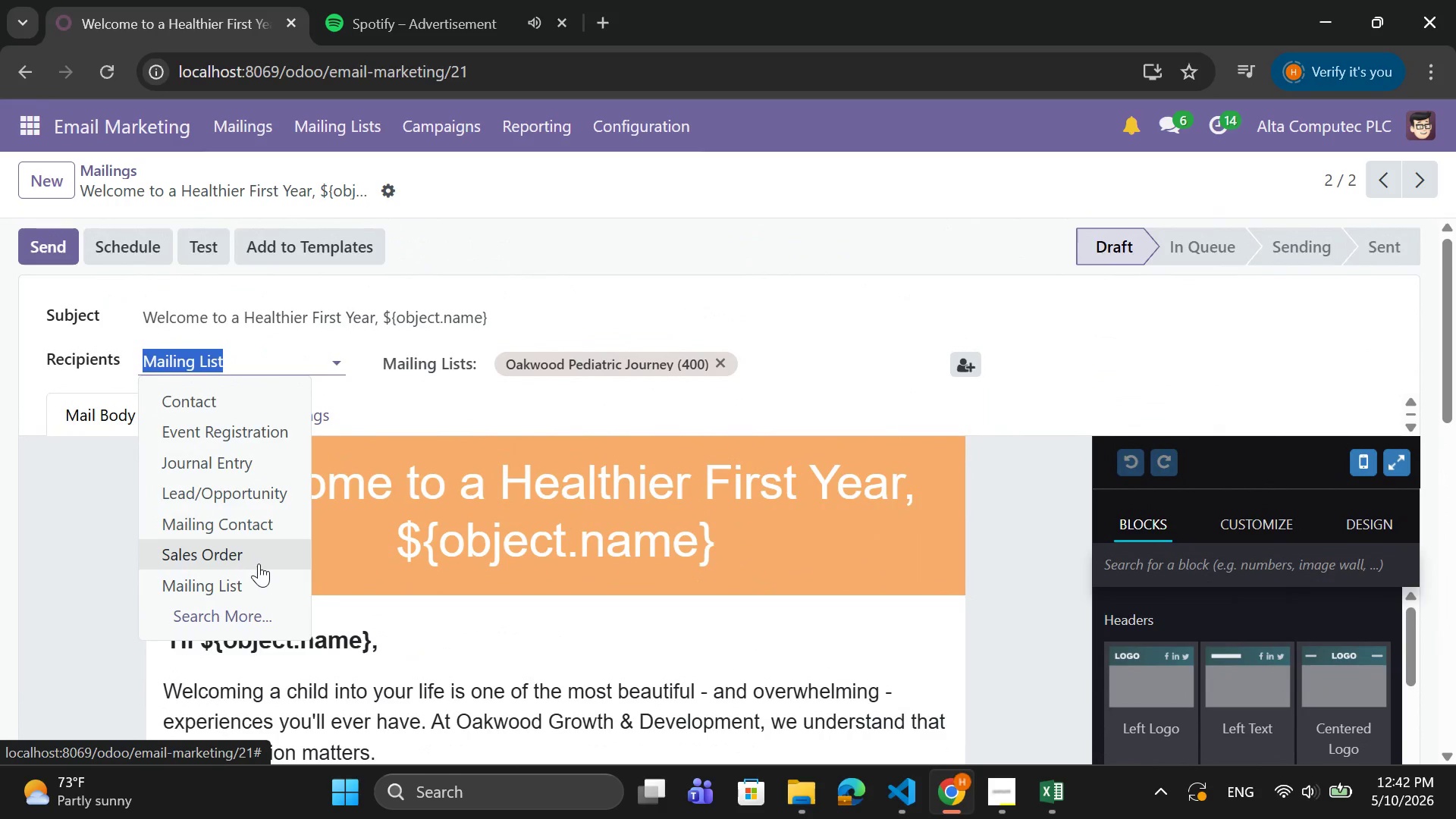 
wait(9.5)
 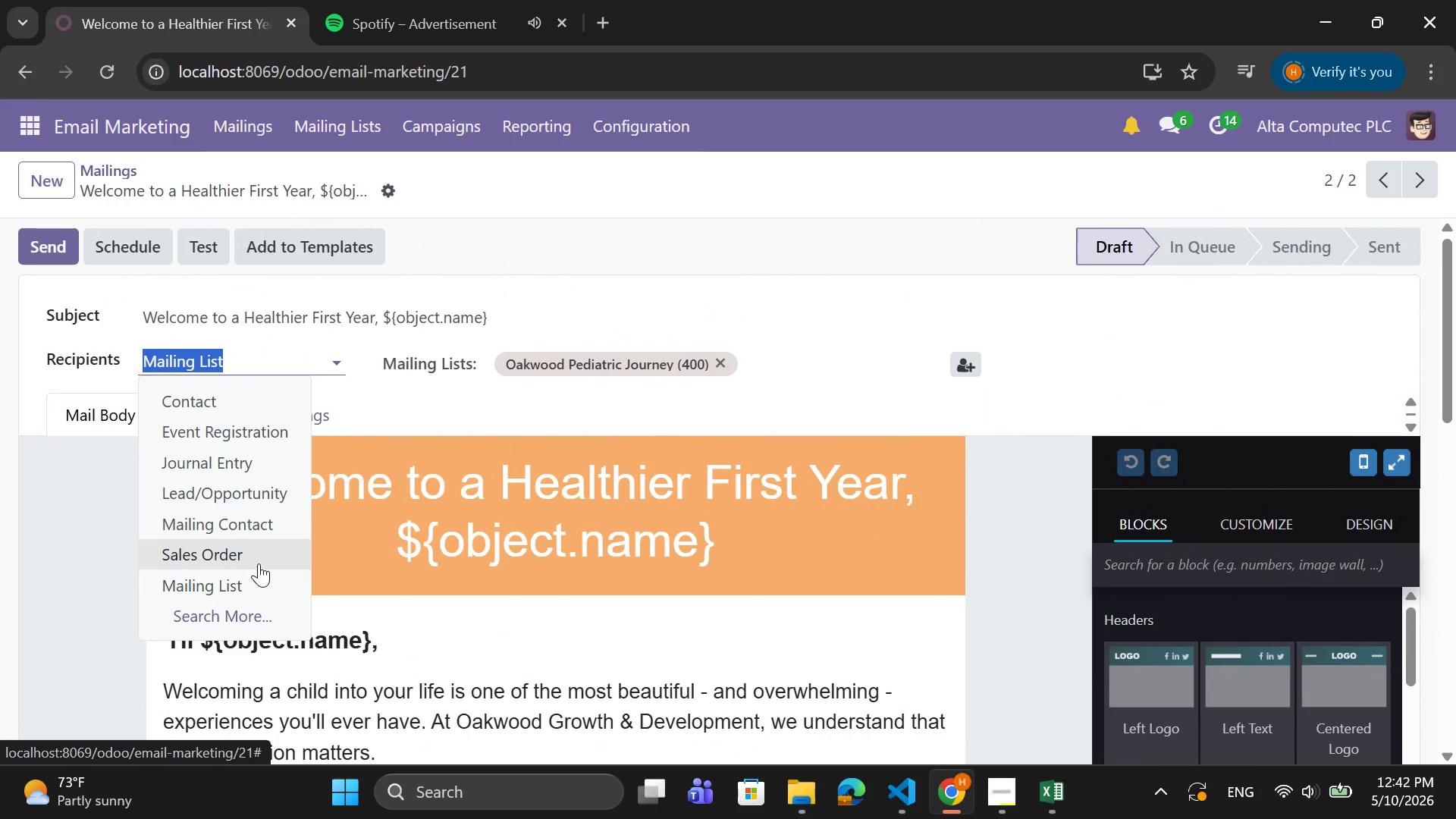 
left_click([284, 528])
 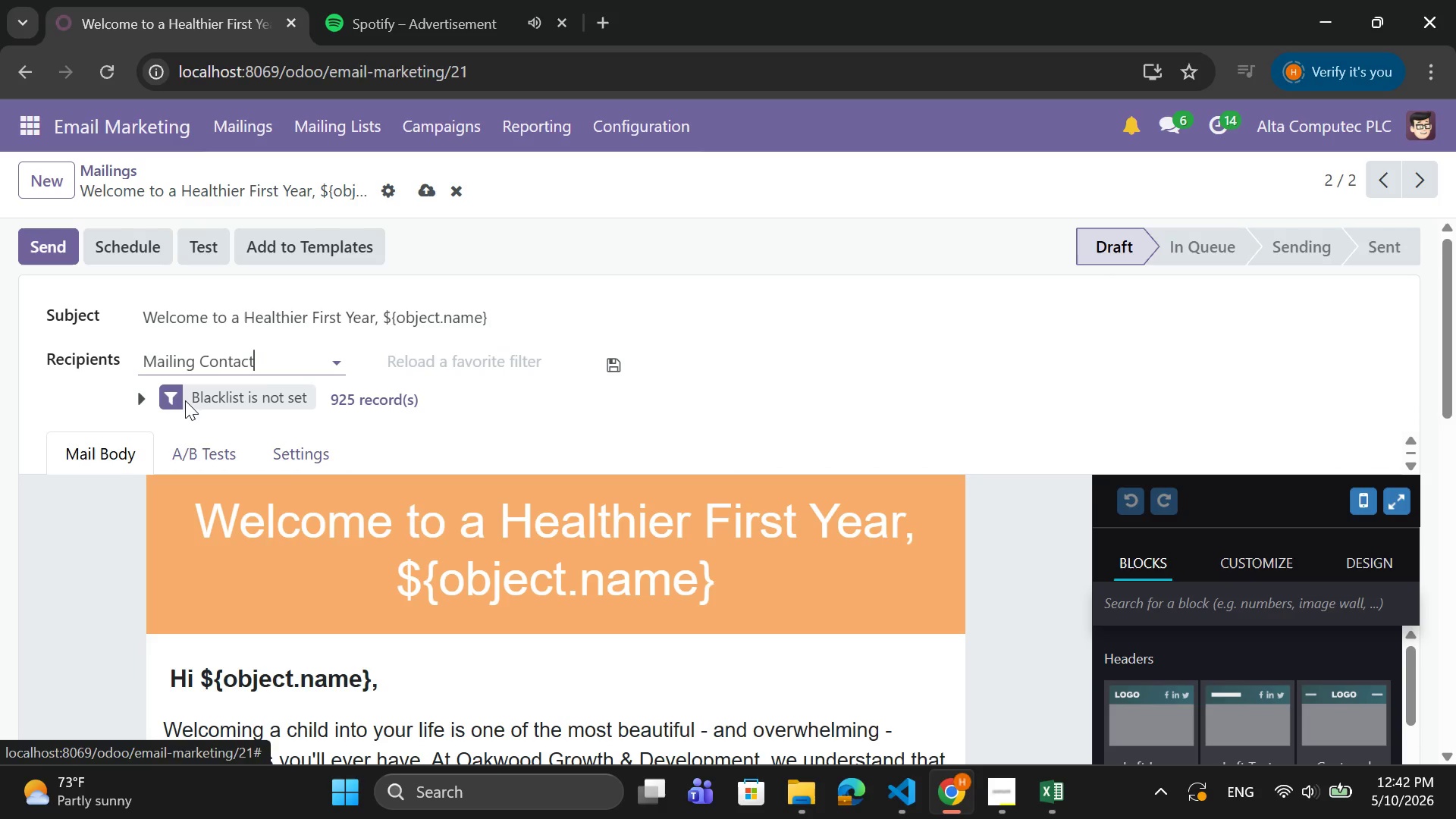 
left_click([141, 397])
 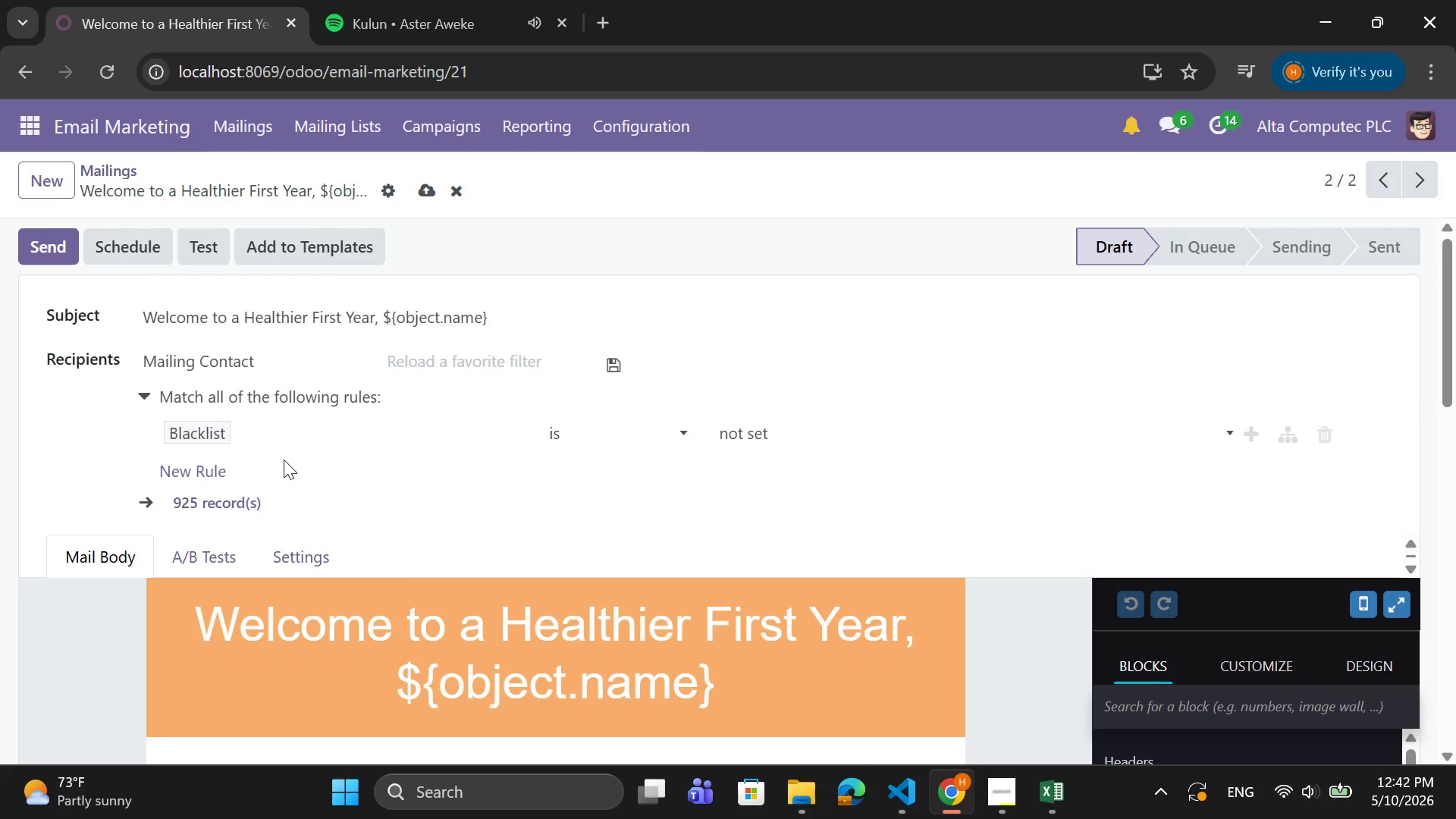 
left_click([298, 441])
 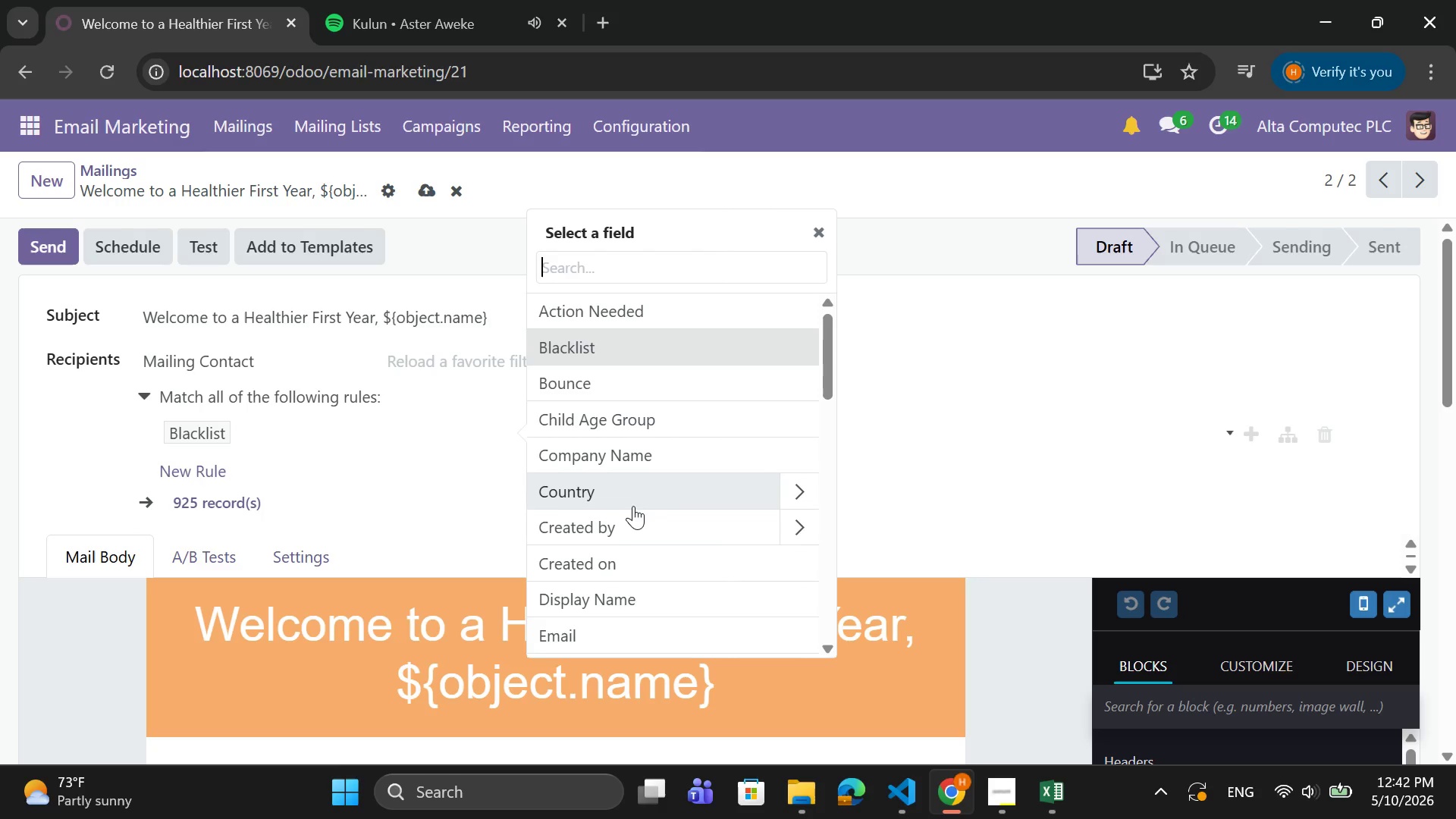 
scroll: coordinate [645, 481], scroll_direction: down, amount: 5.0
 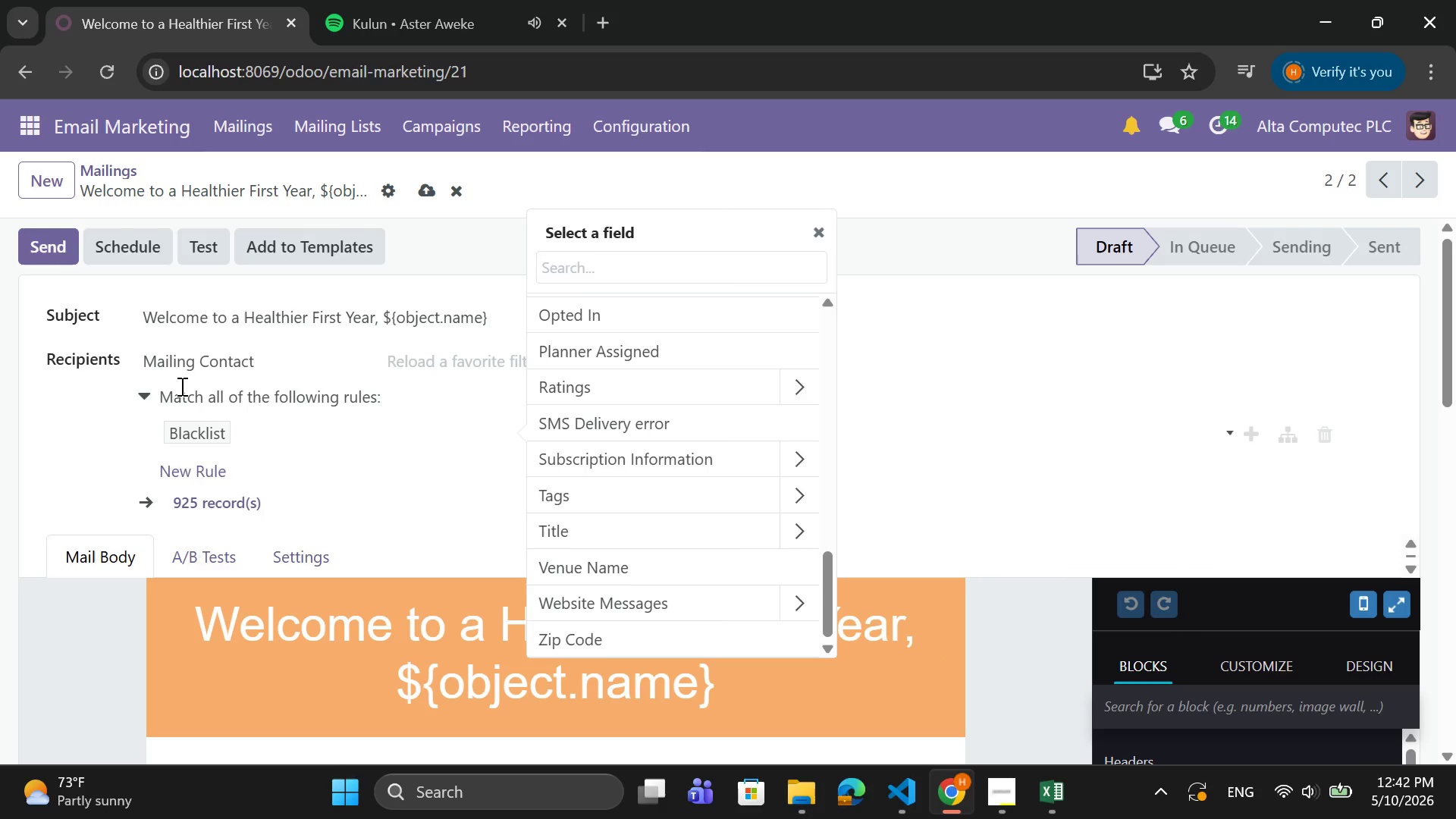 
type(ch)
 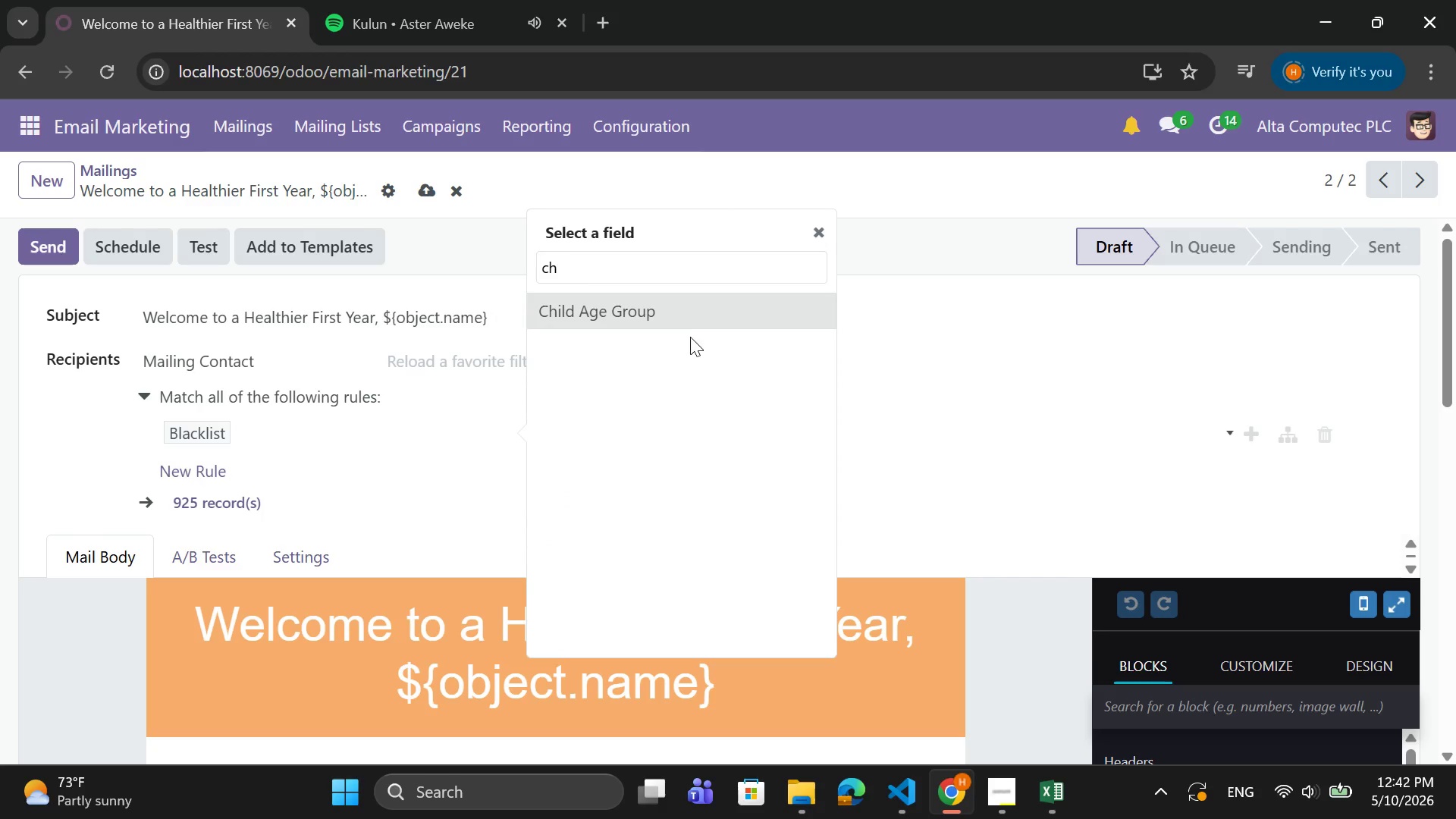 
left_click([692, 320])
 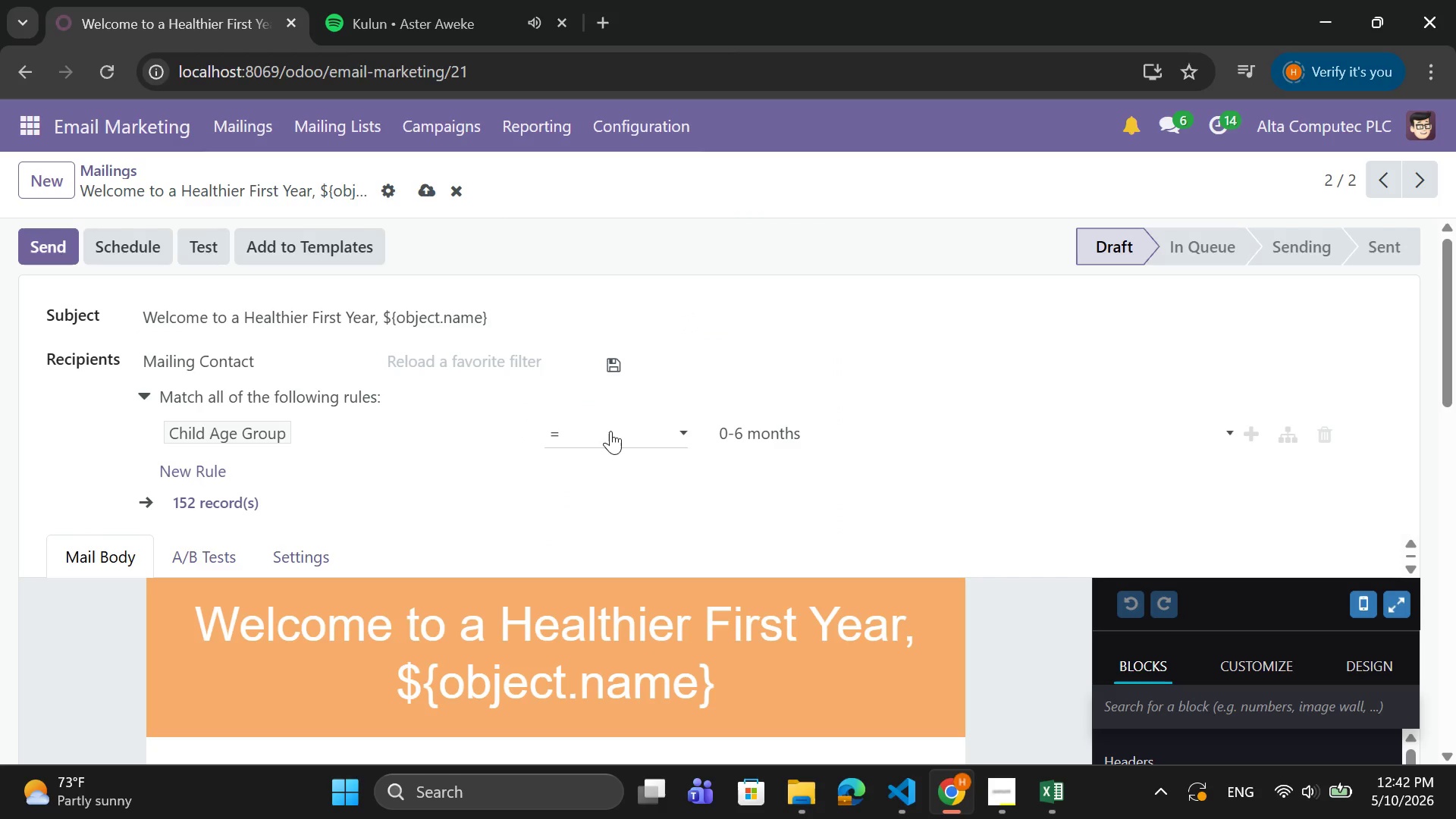 
left_click([611, 430])
 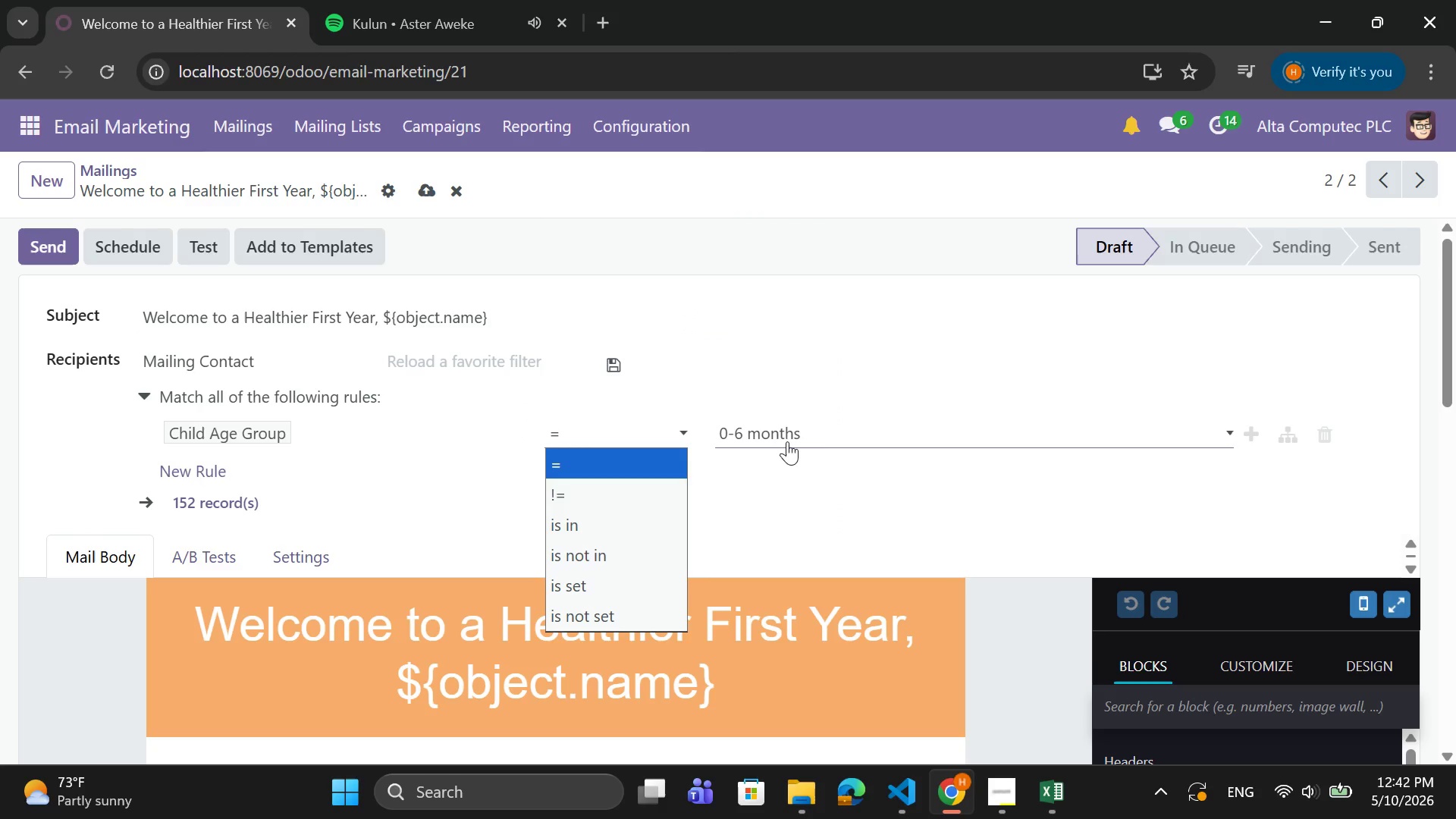 
left_click([812, 431])
 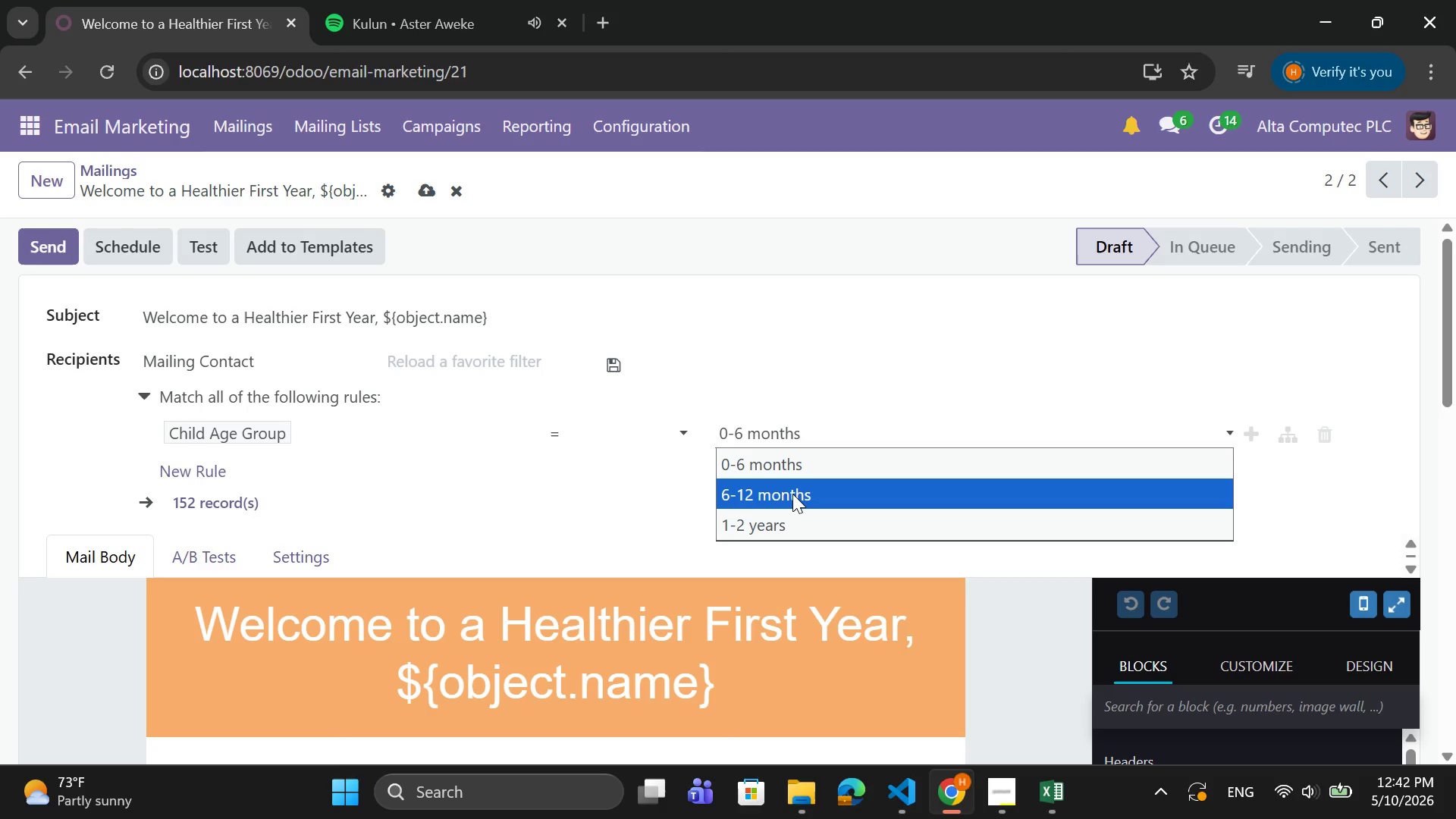 
wait(8.92)
 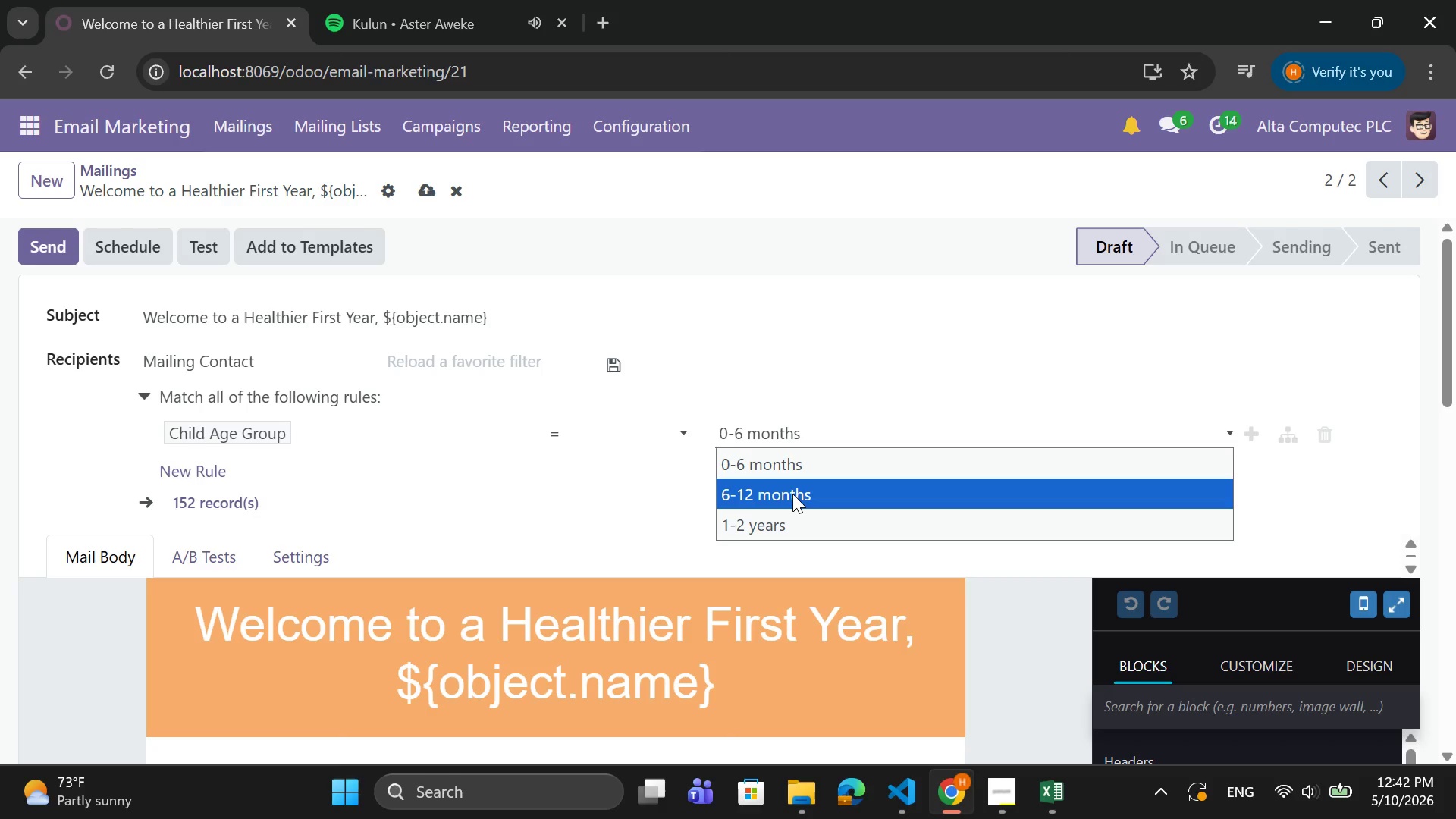 
left_click([795, 472])
 